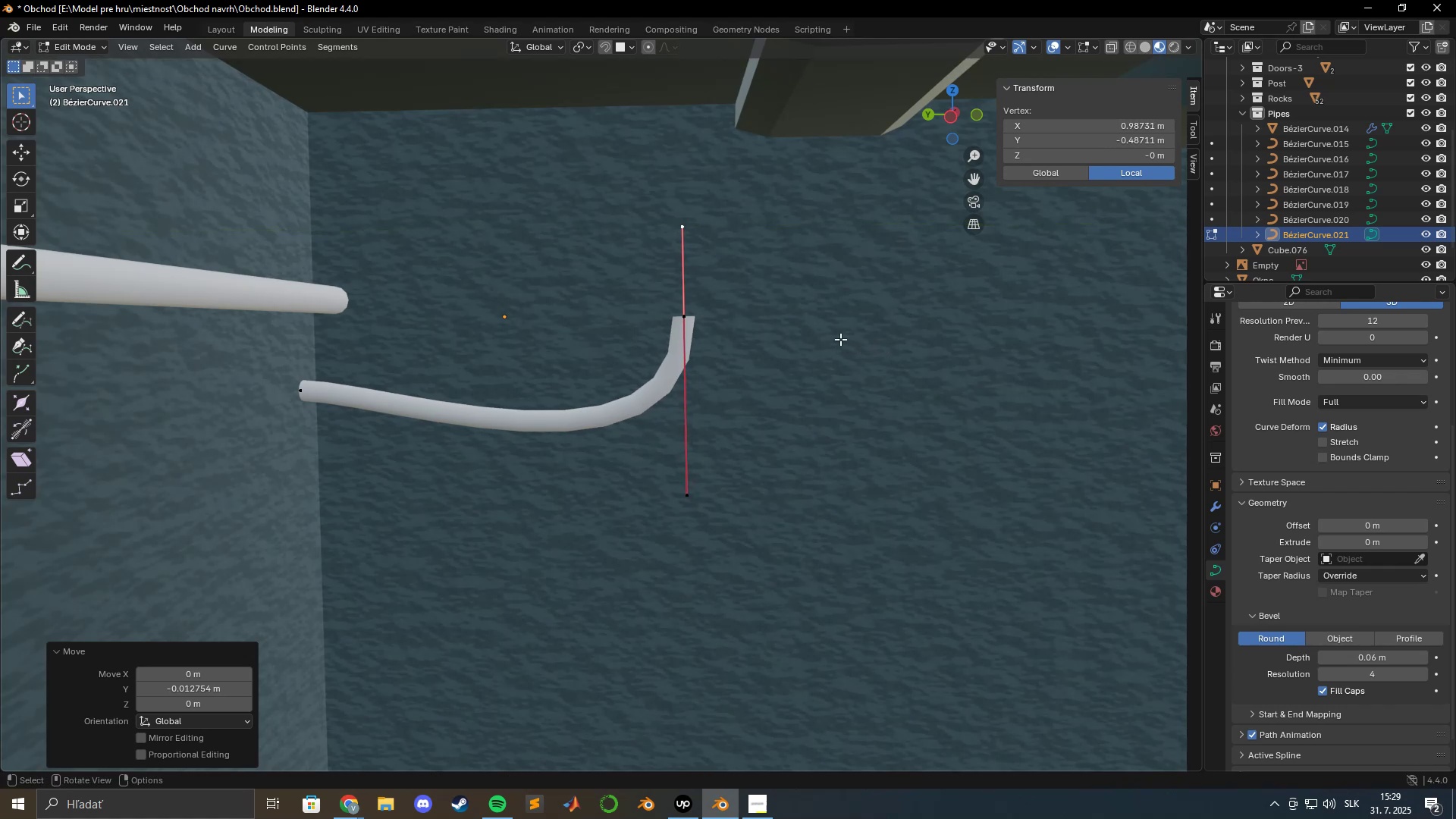 
 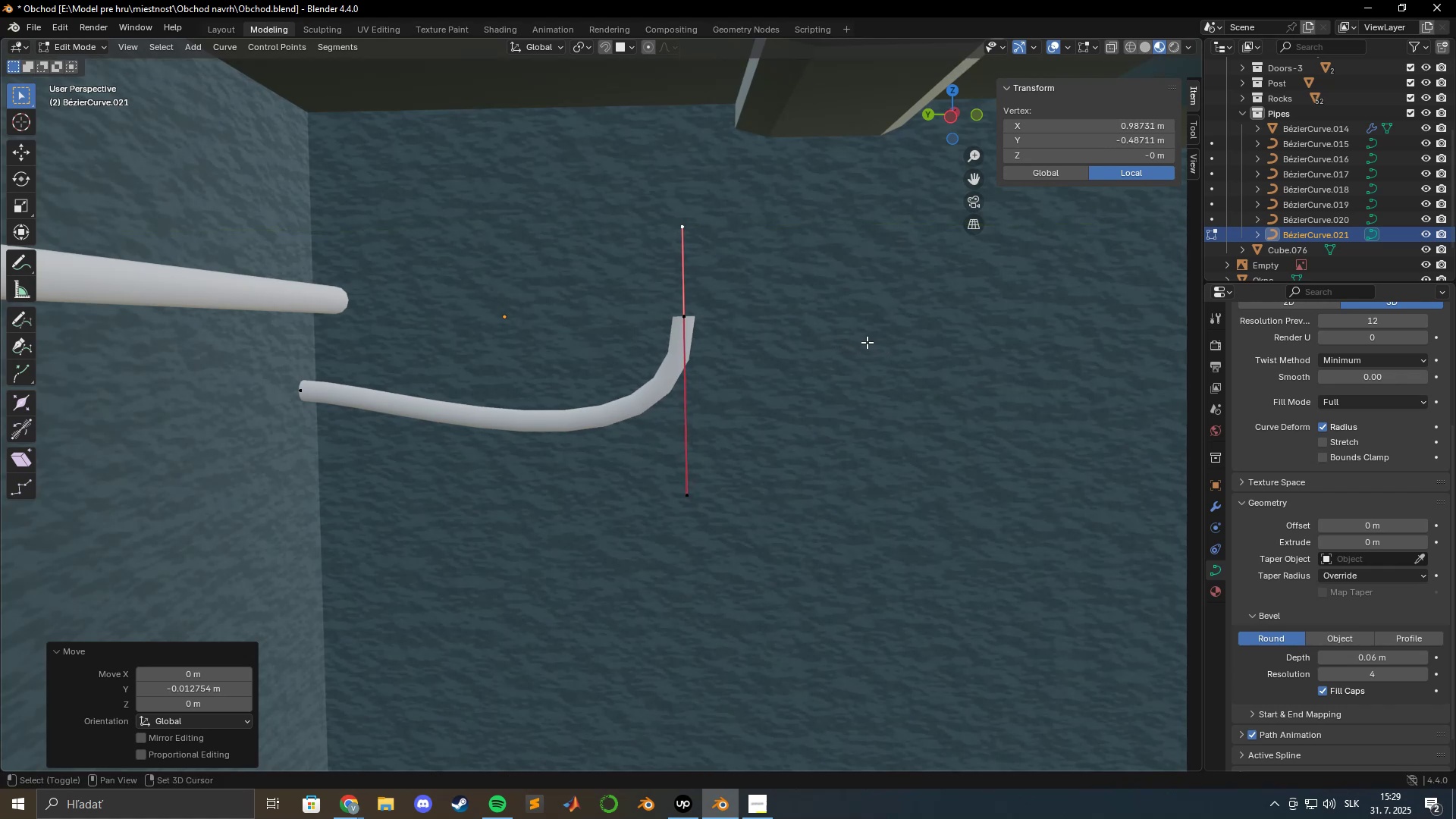 
left_click([867, 342])
 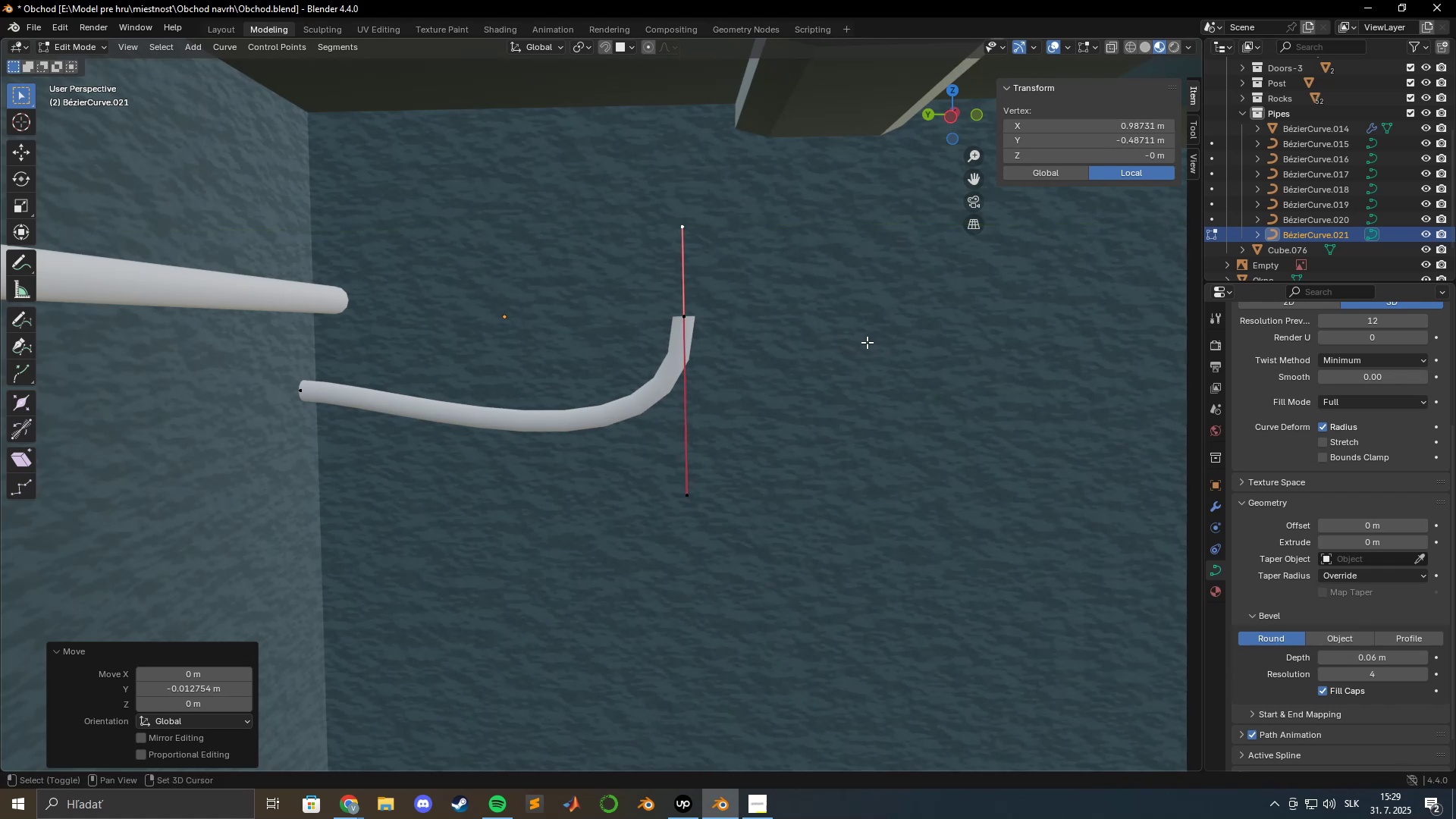 
type(gz)
 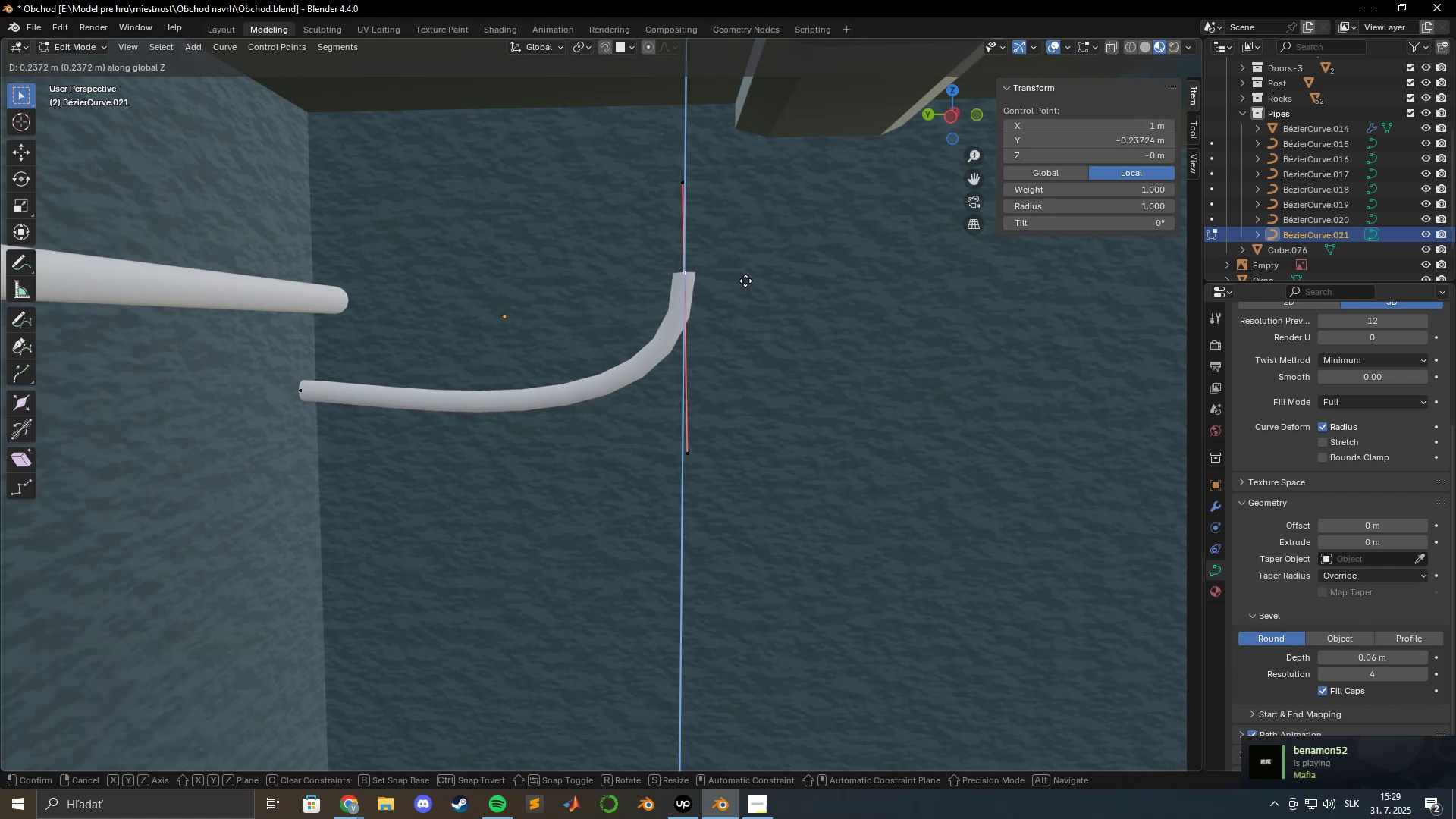 
left_click([730, 258])
 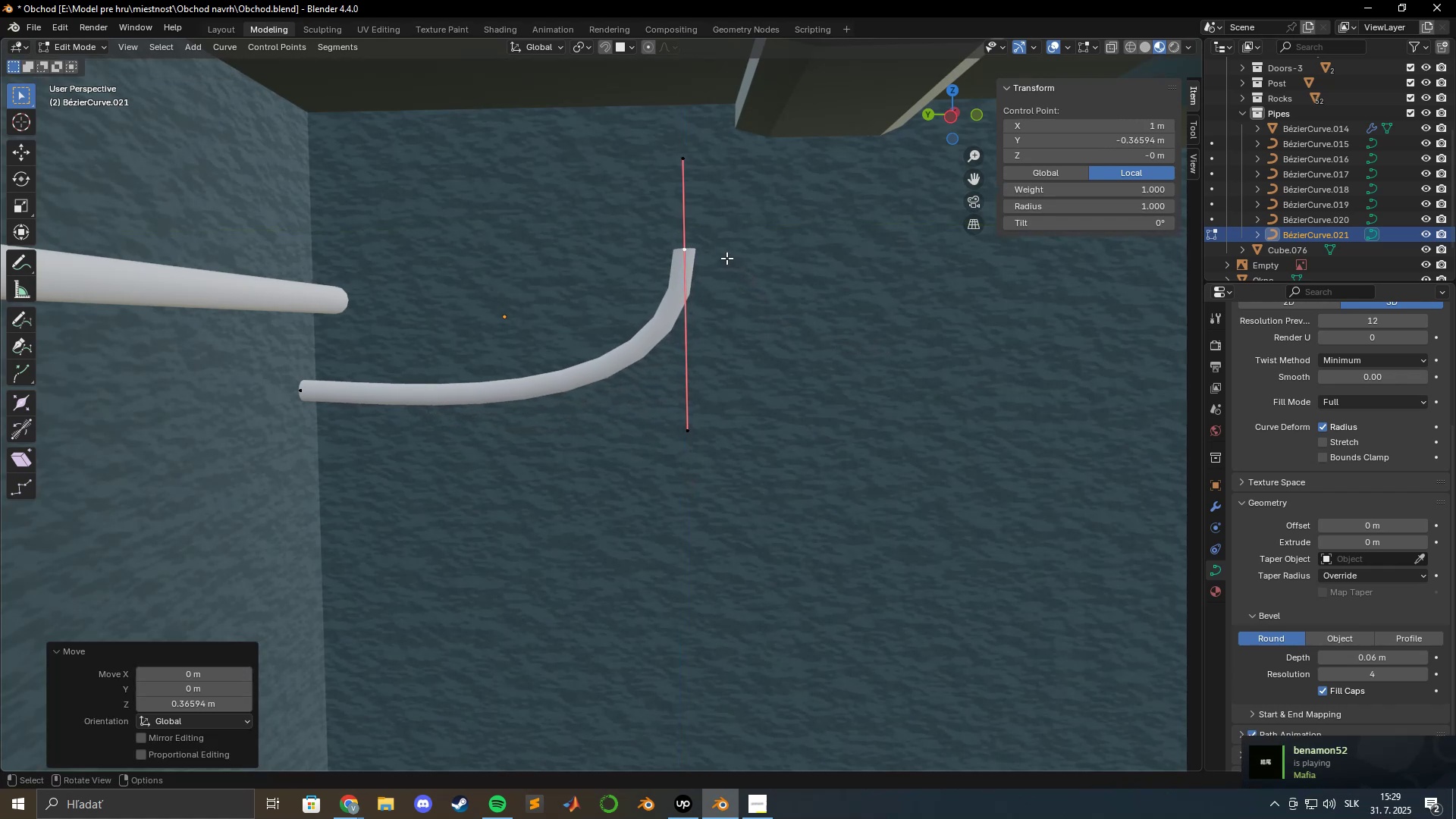 
type(gy)
 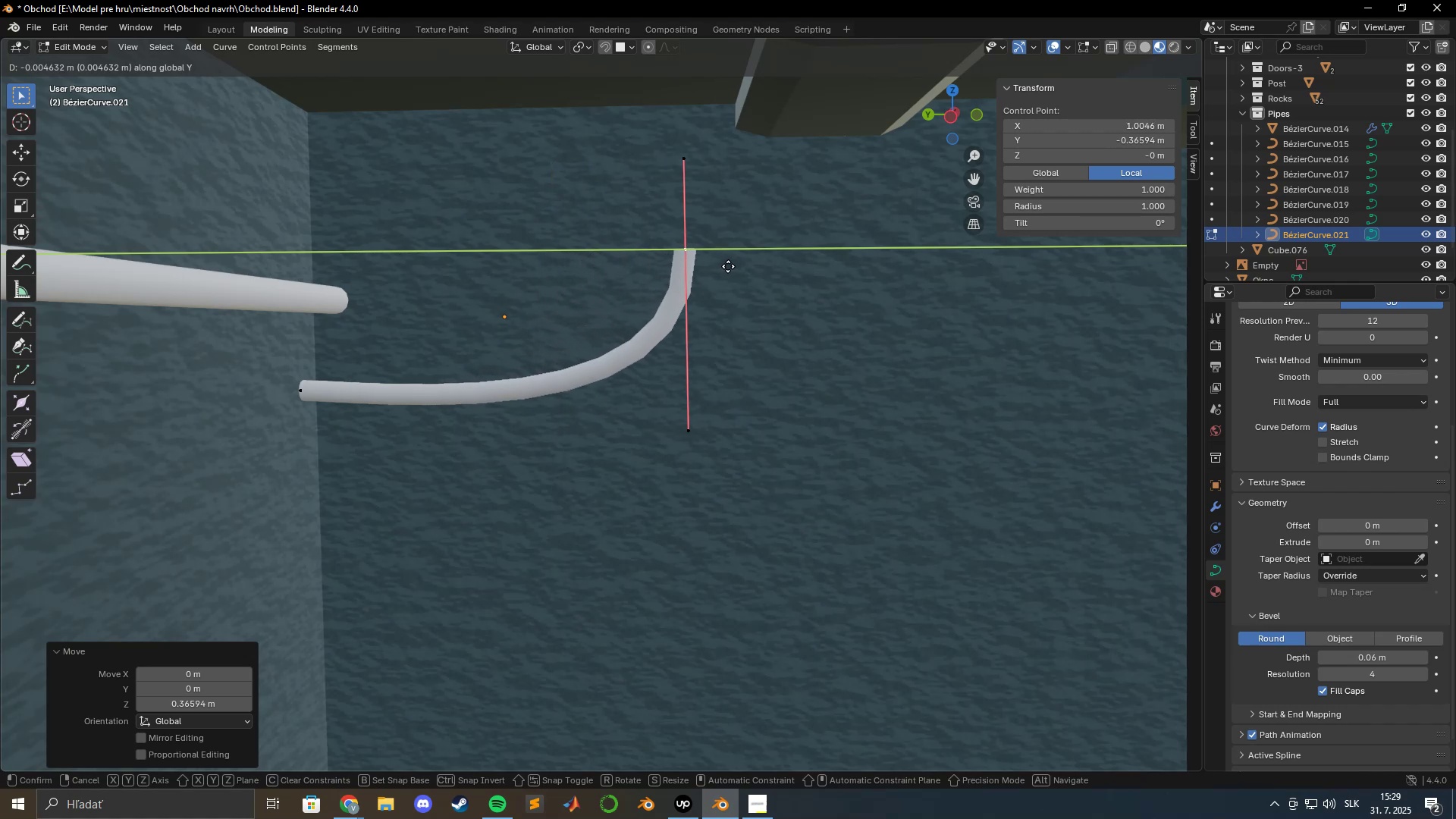 
left_click([728, 267])
 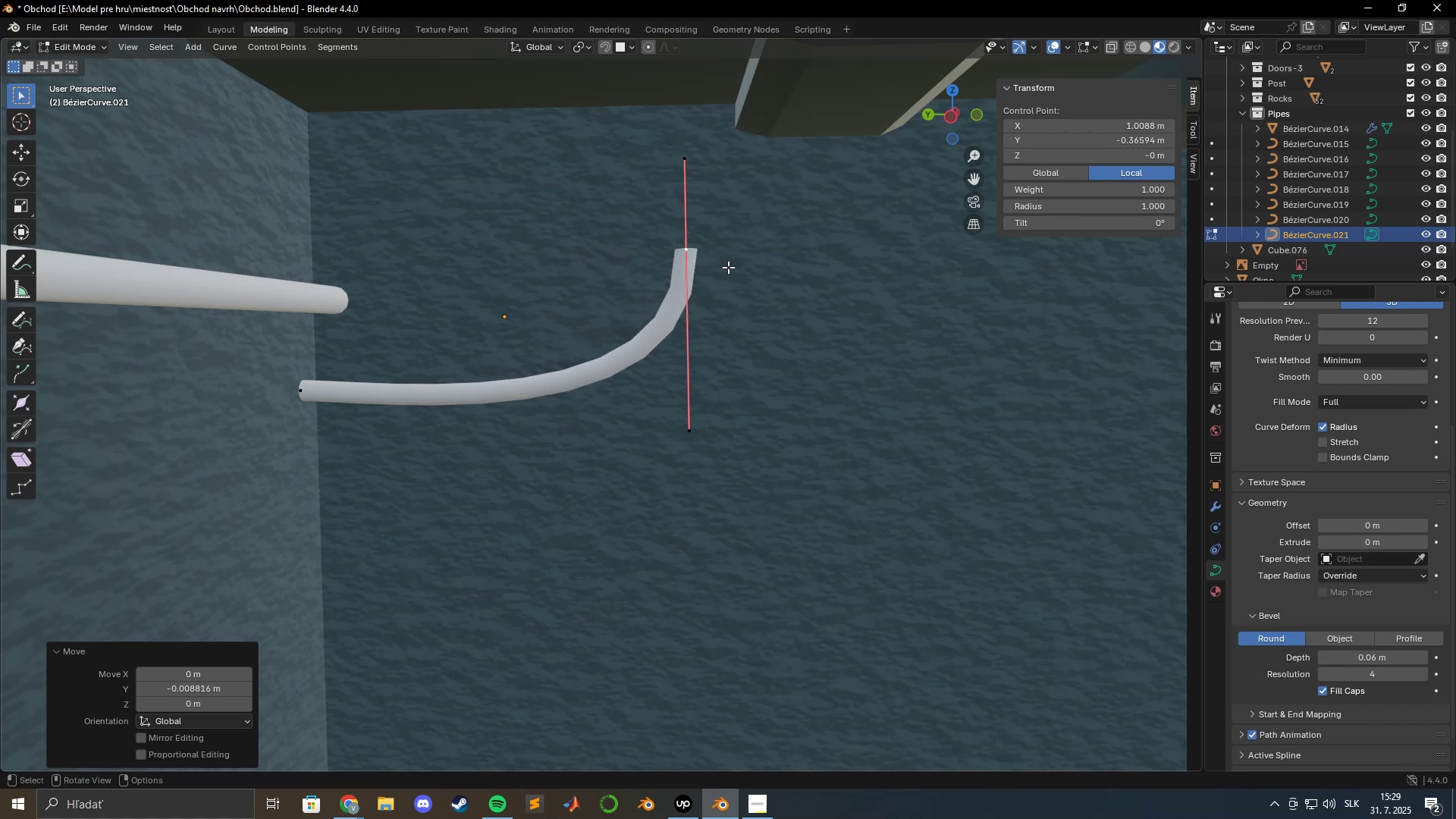 
hold_key(key=ShiftLeft, duration=0.81)
 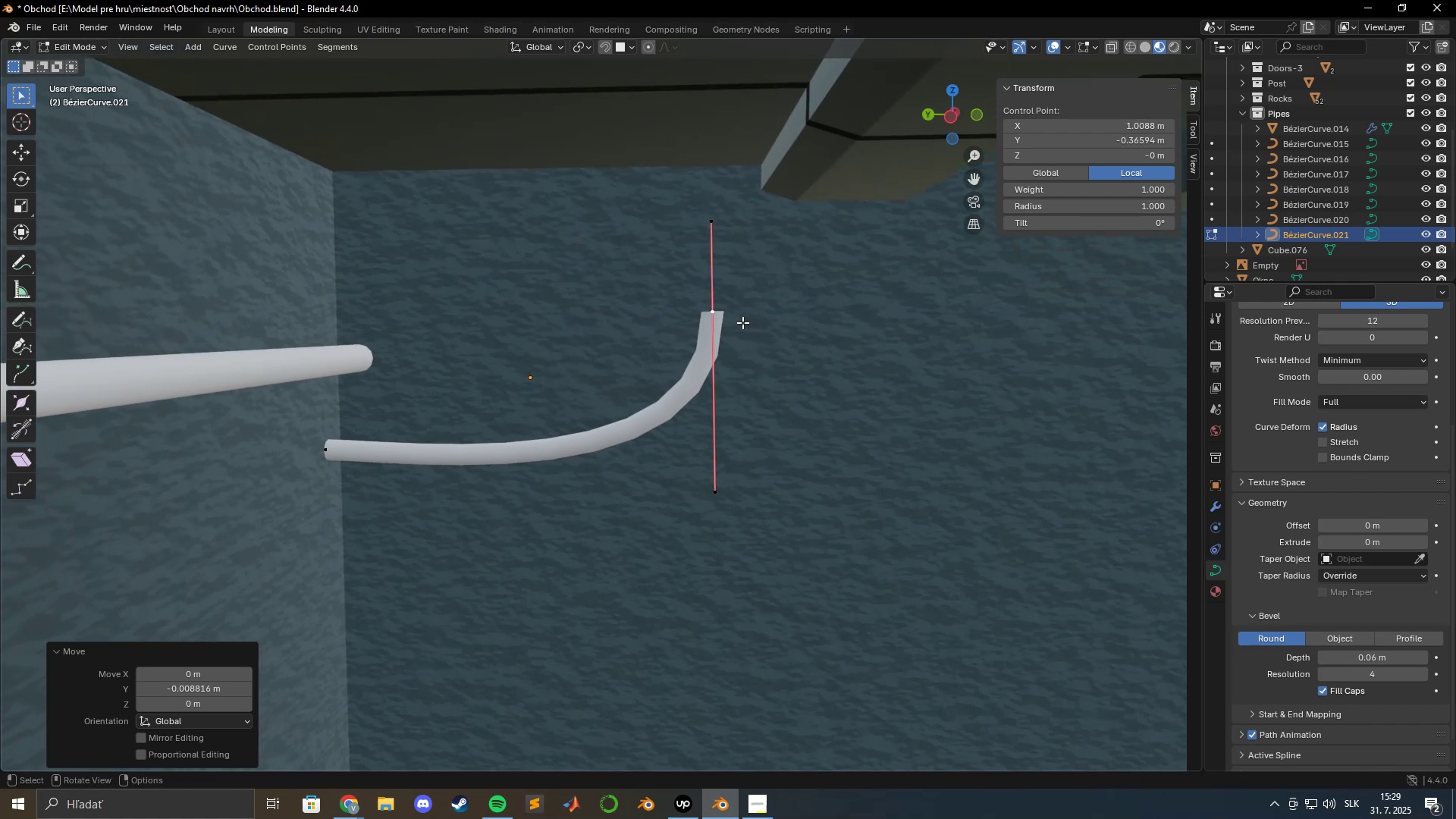 
key(Tab)
type(gyx)
 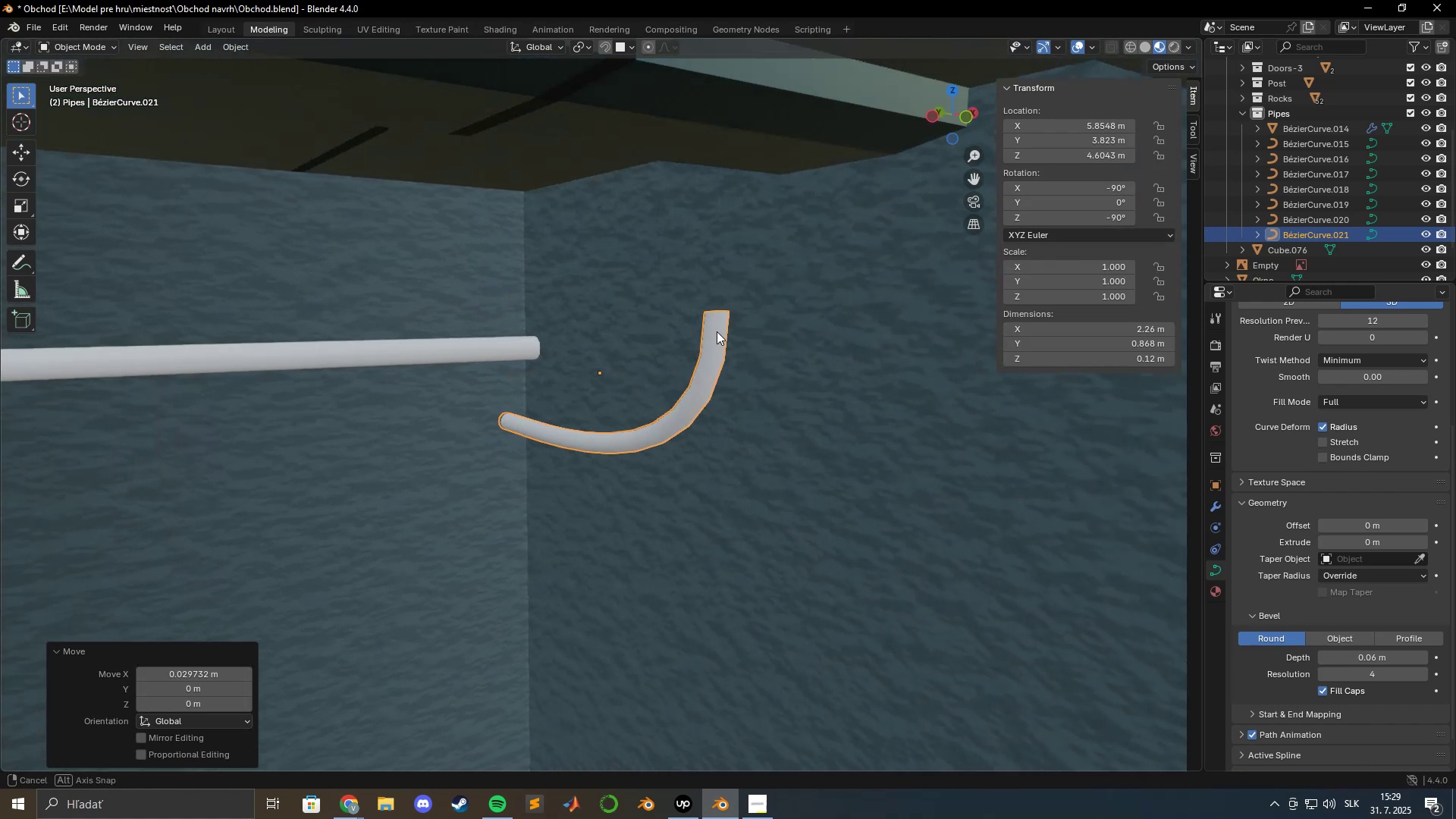 
 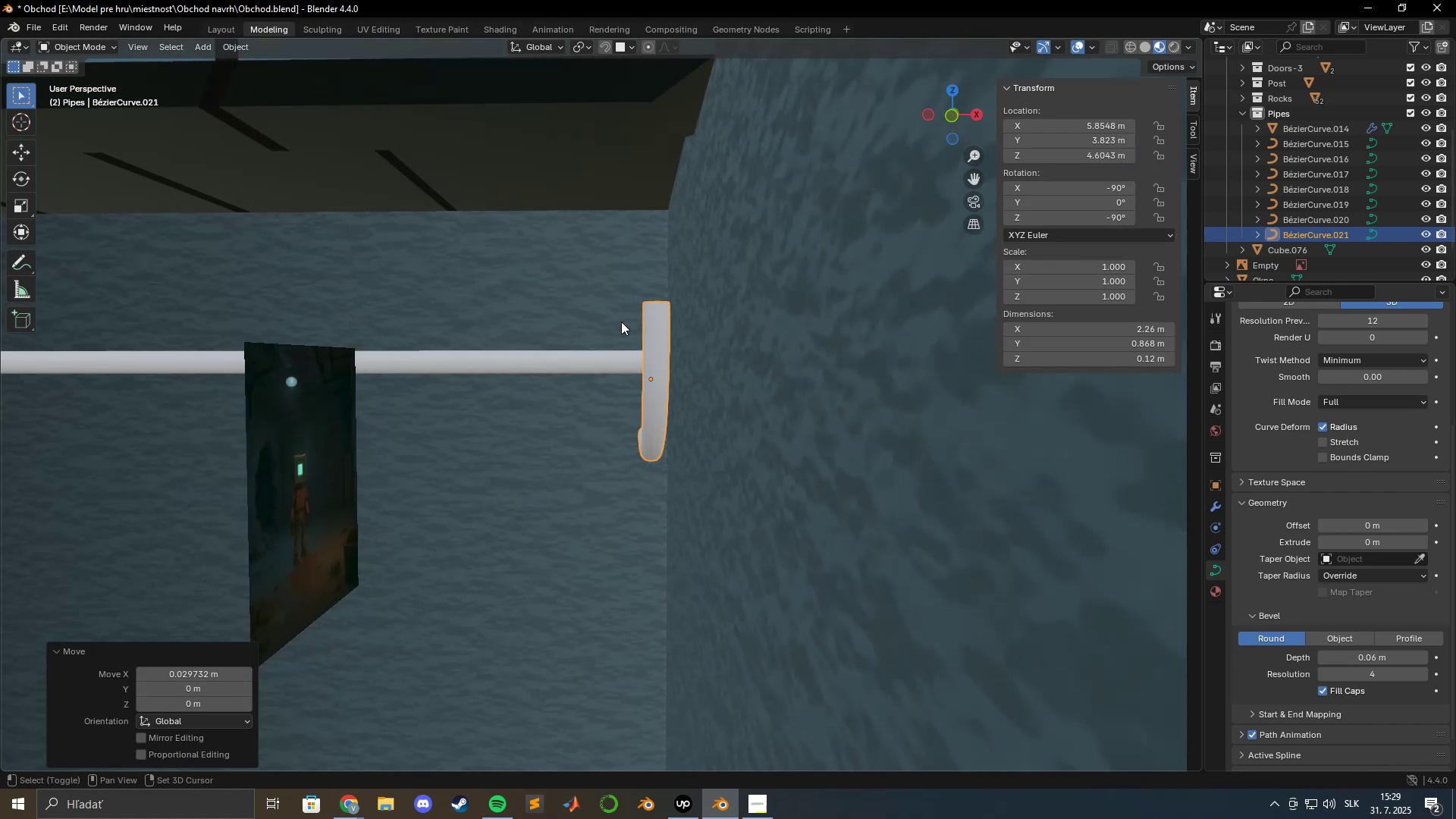 
left_click([621, 322])
 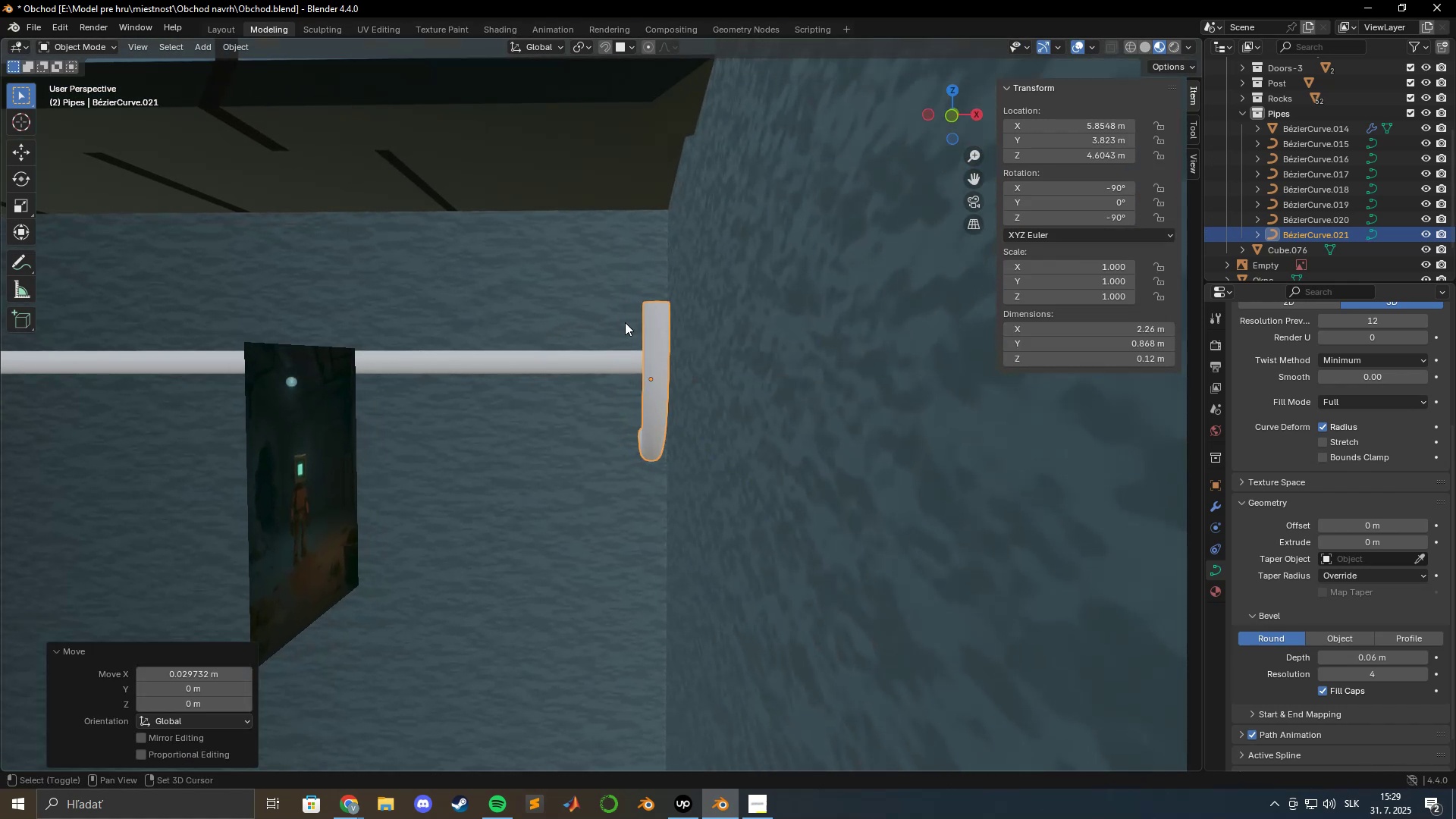 
type(gz)
 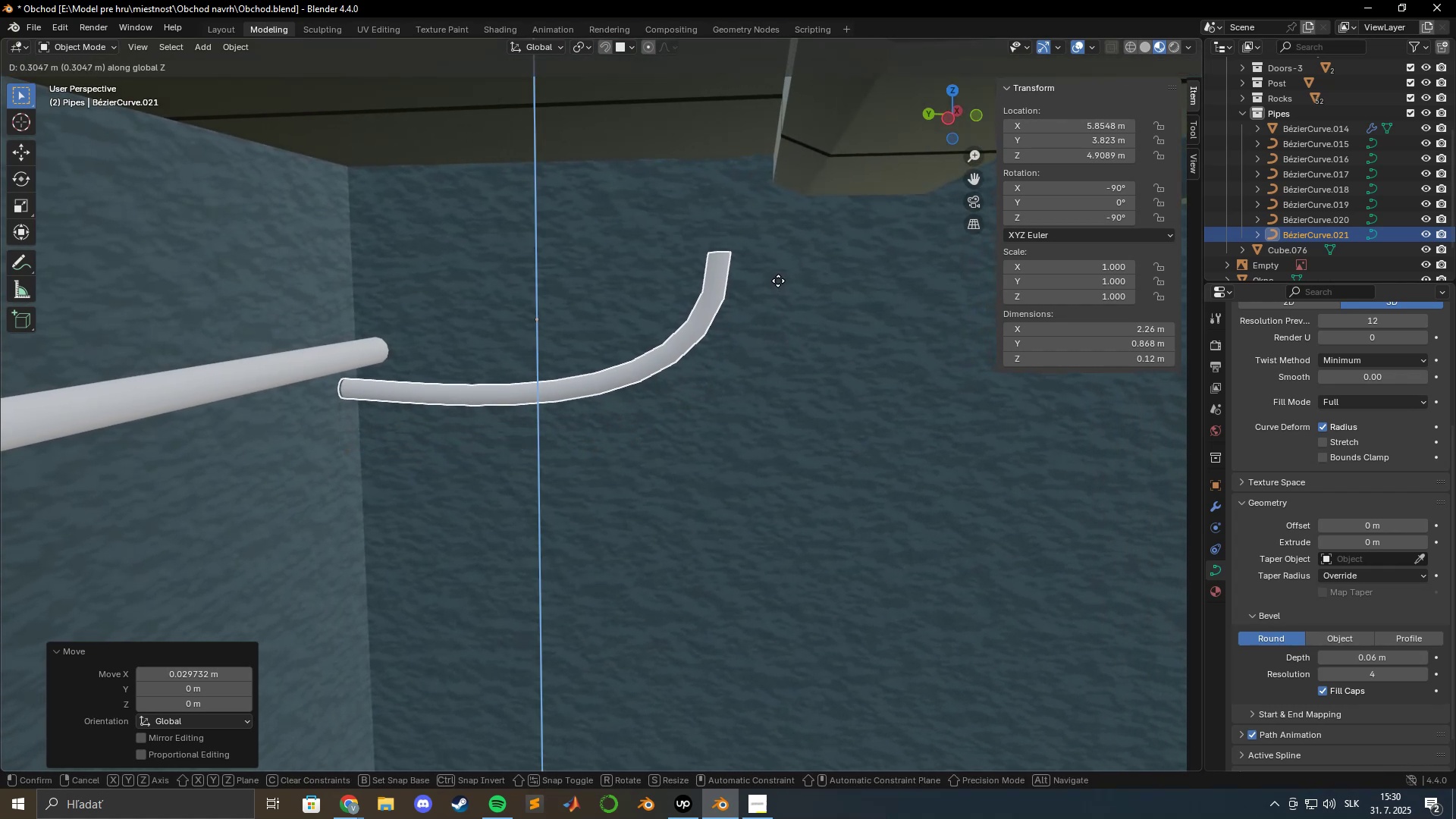 
left_click([777, 281])
 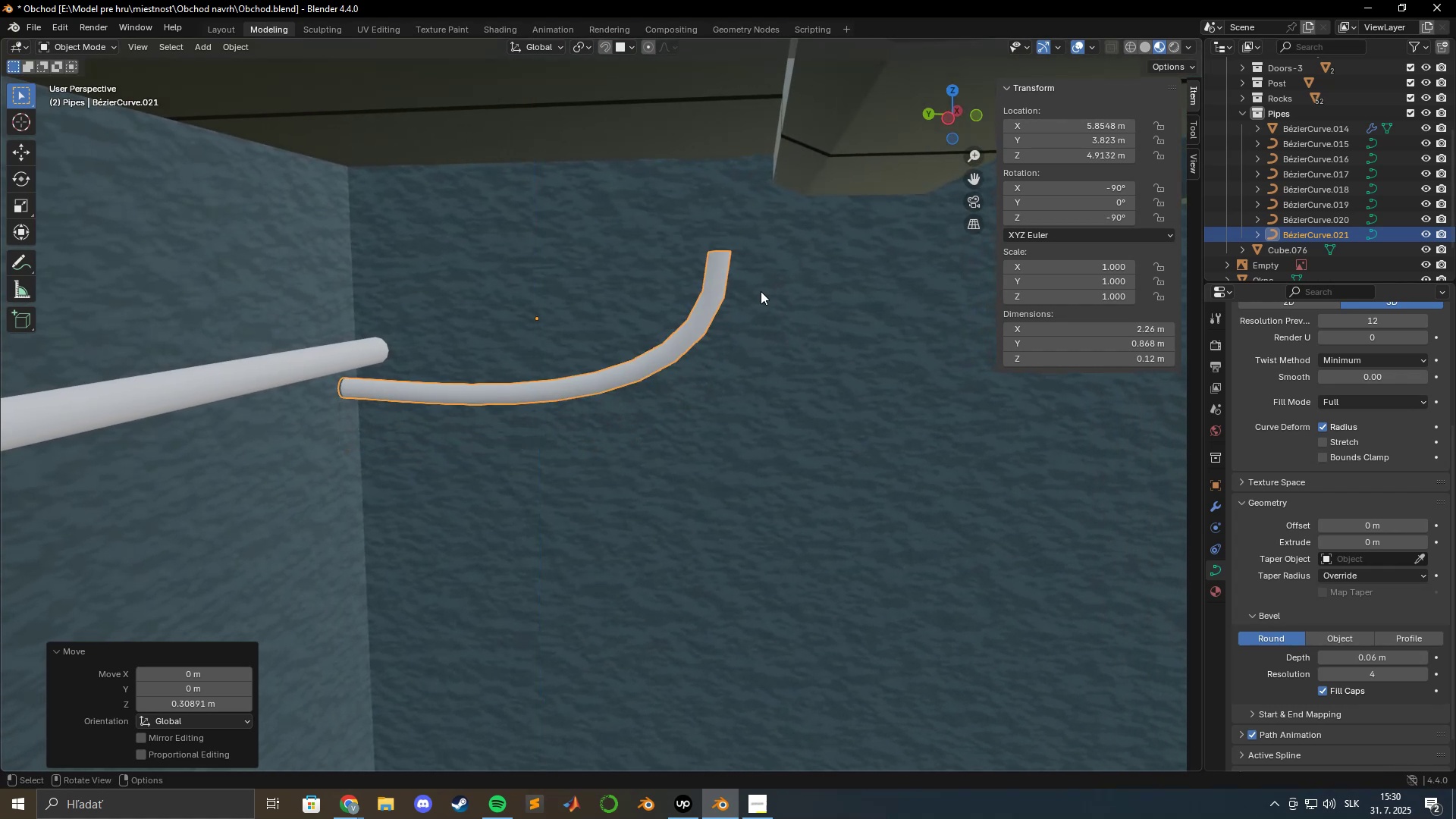 
hold_key(key=ShiftLeft, duration=0.35)
 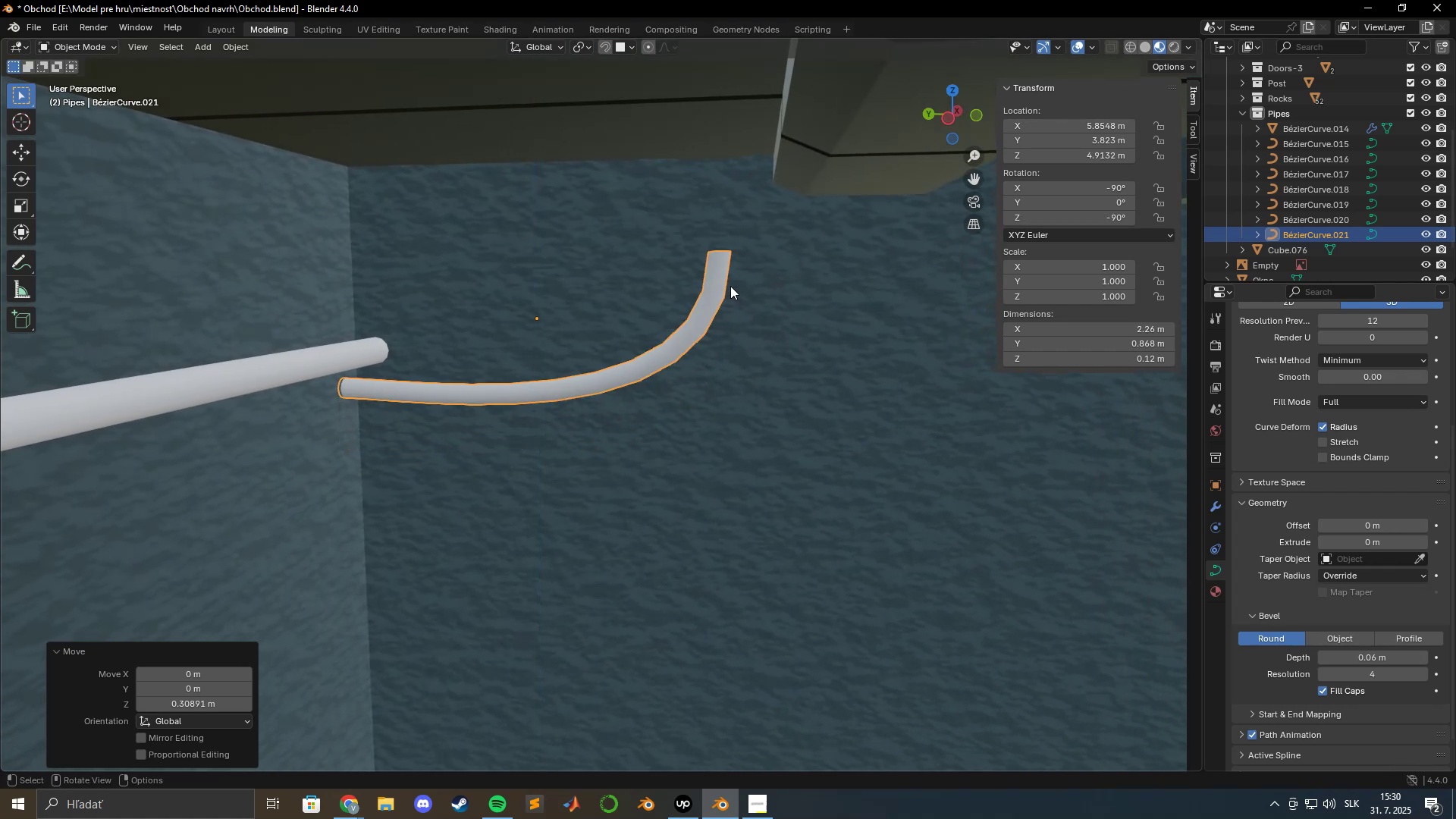 
key(Tab)
type(gz)
 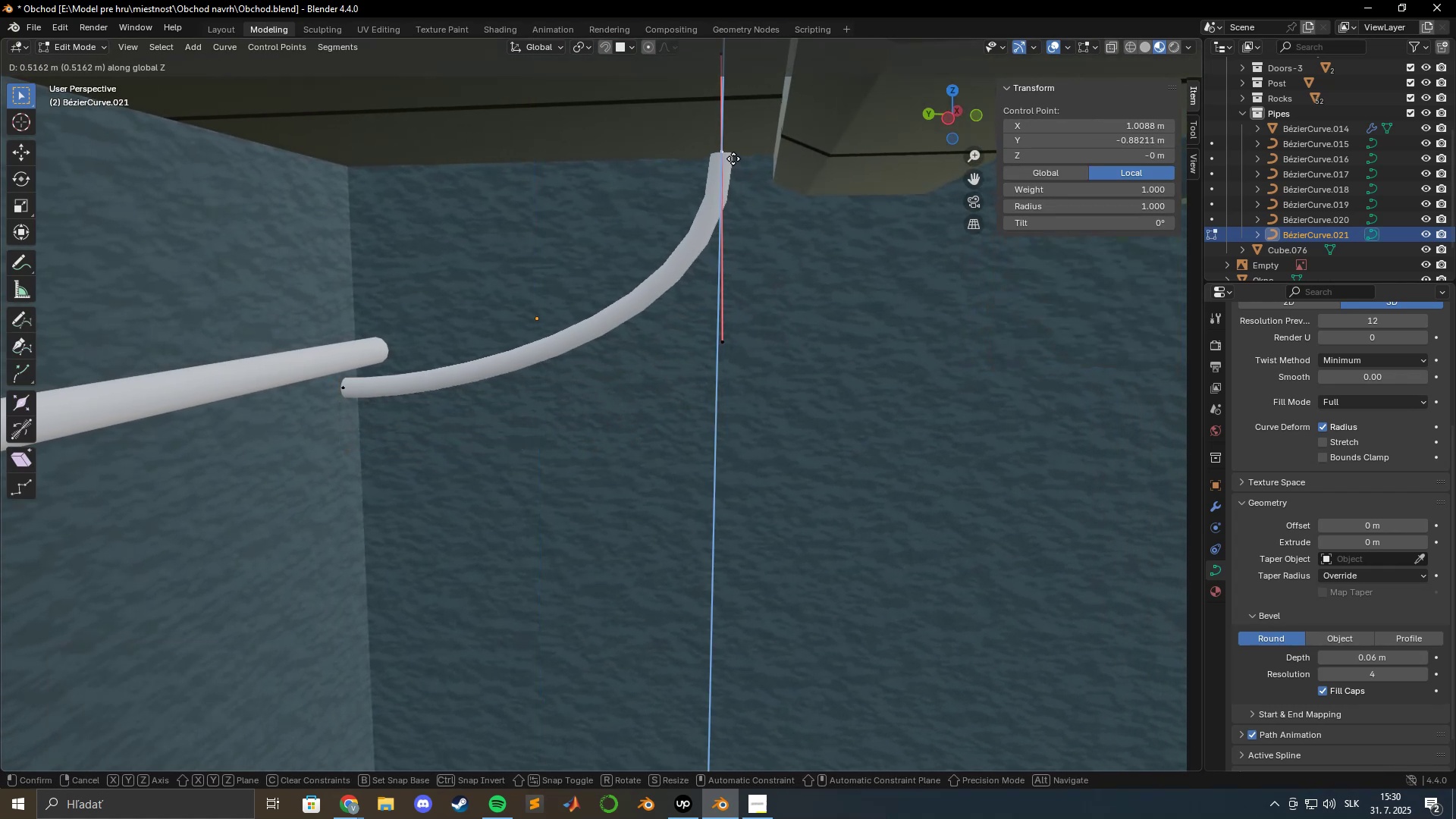 
hold_key(key=ShiftLeft, duration=0.49)
left_click([733, 157])
 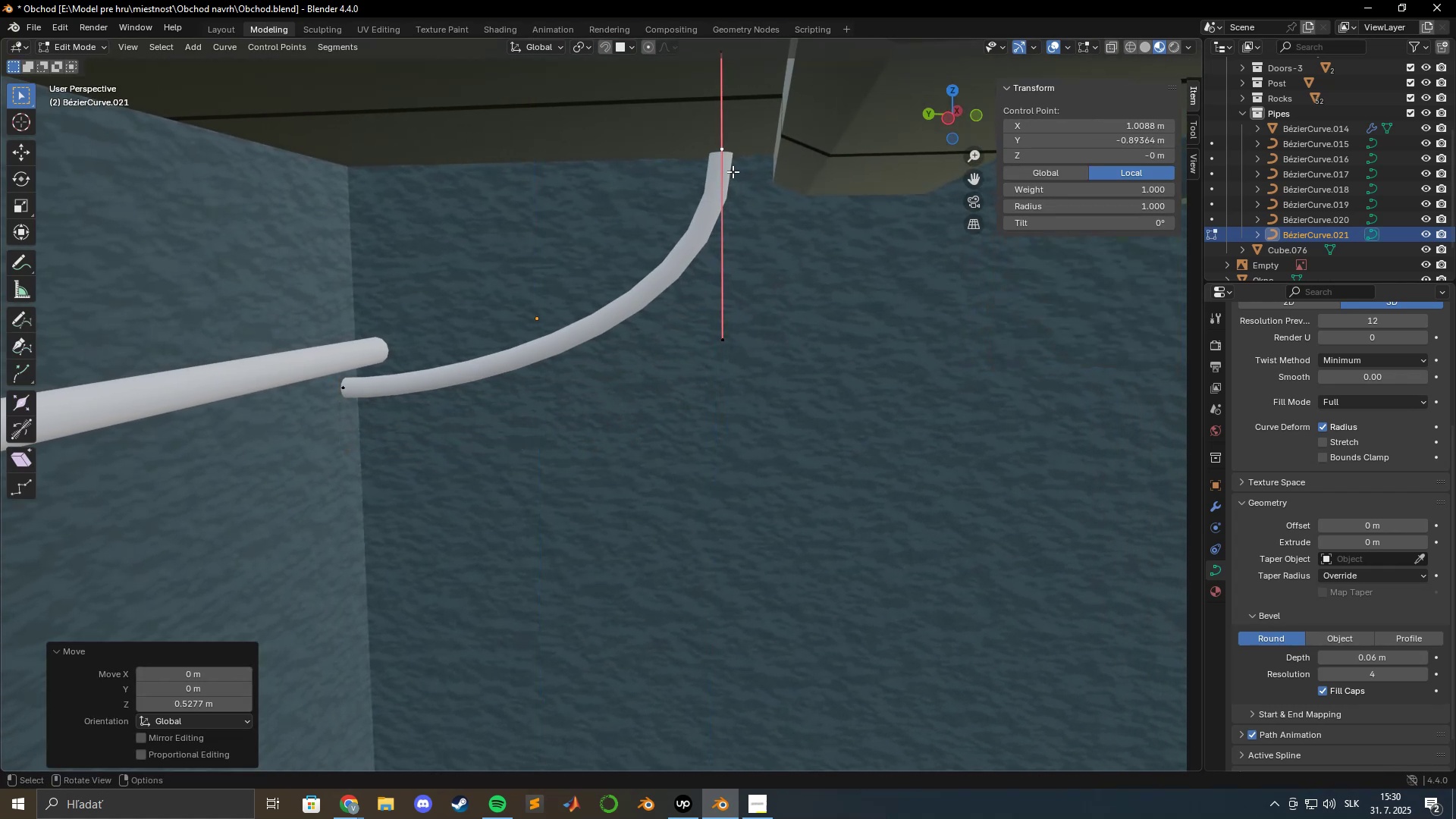 
hold_key(key=ShiftLeft, duration=1.5)
 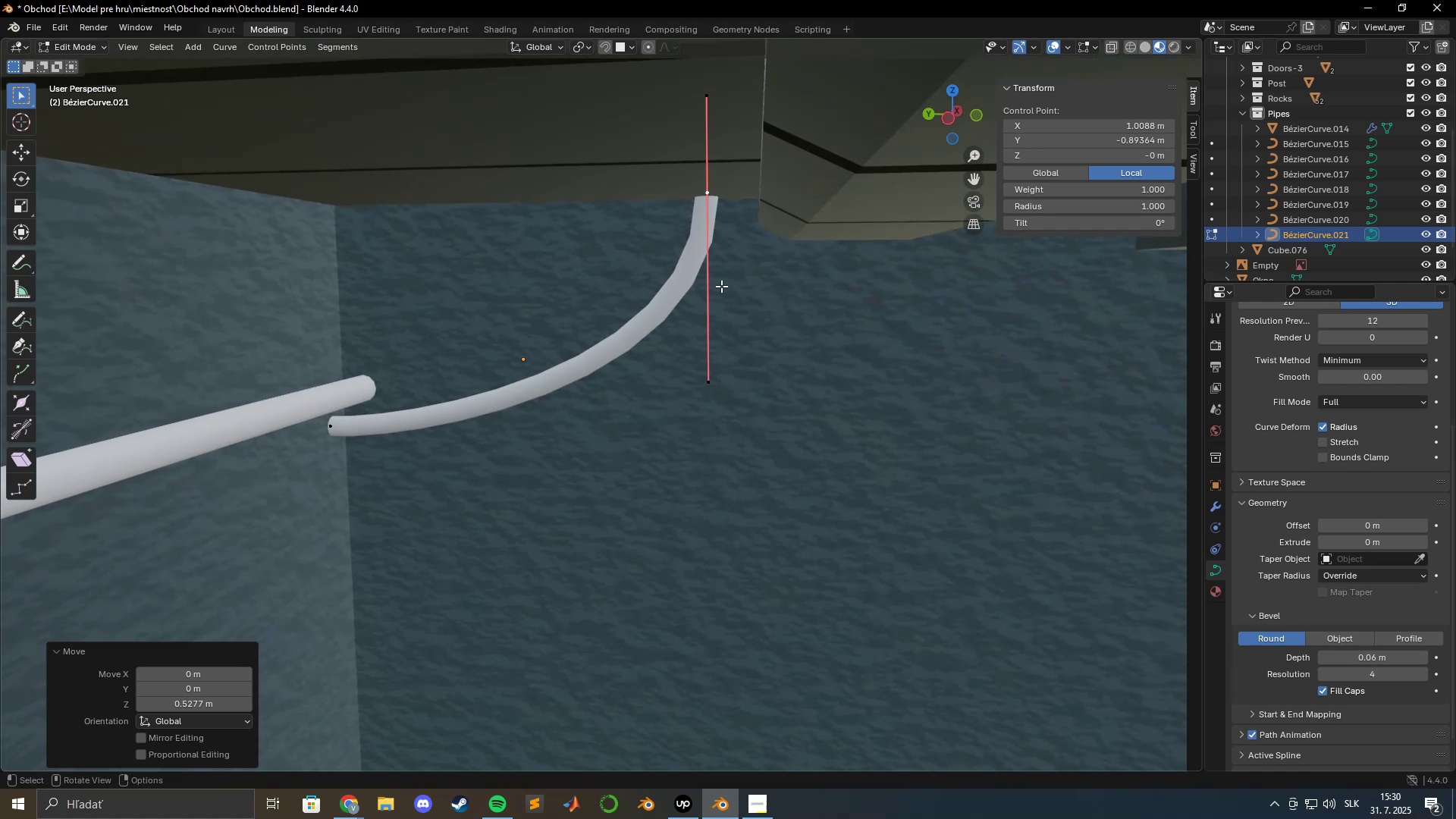 
hold_key(key=ShiftLeft, duration=0.43)
 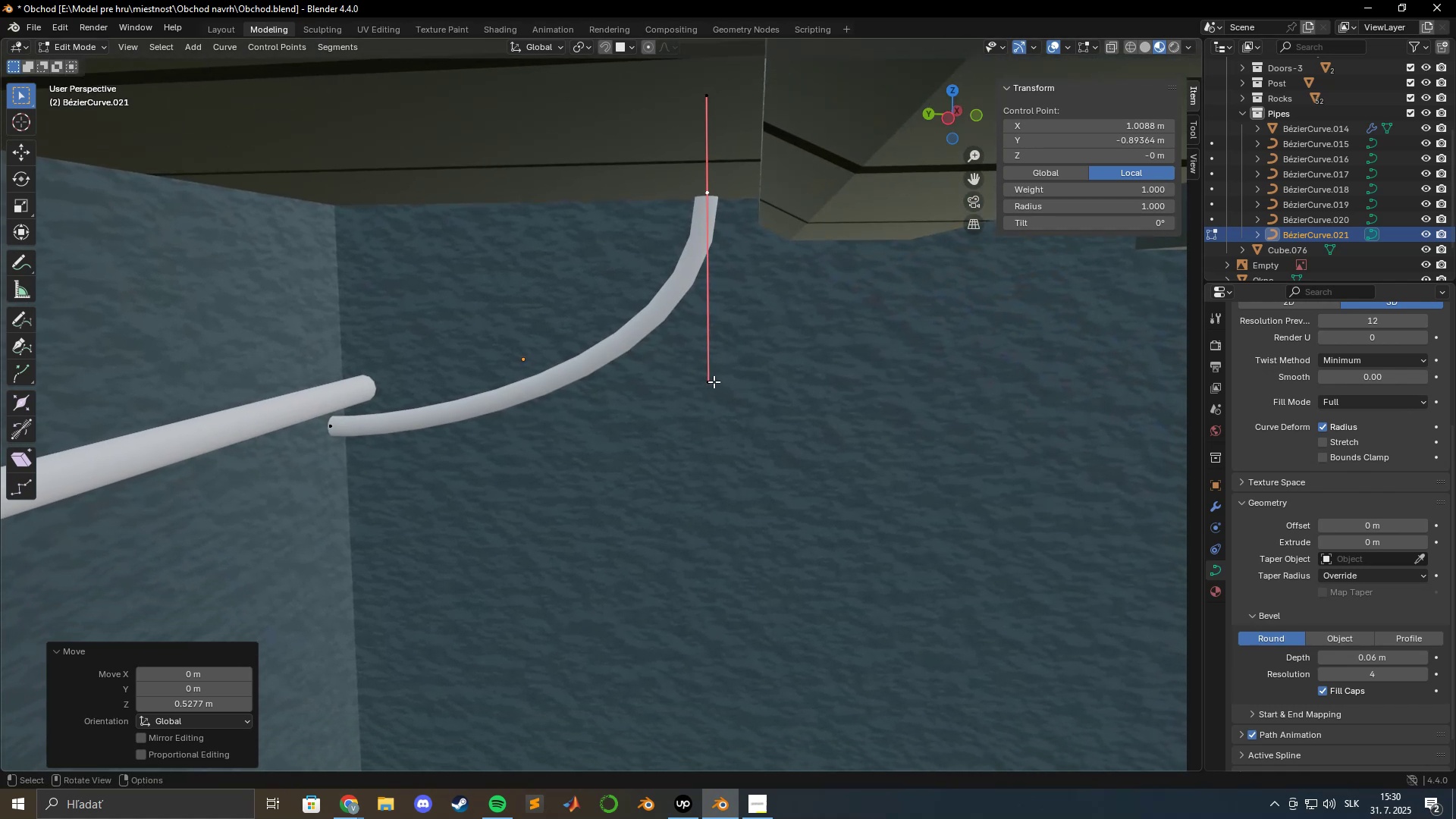 
left_click([711, 381])
 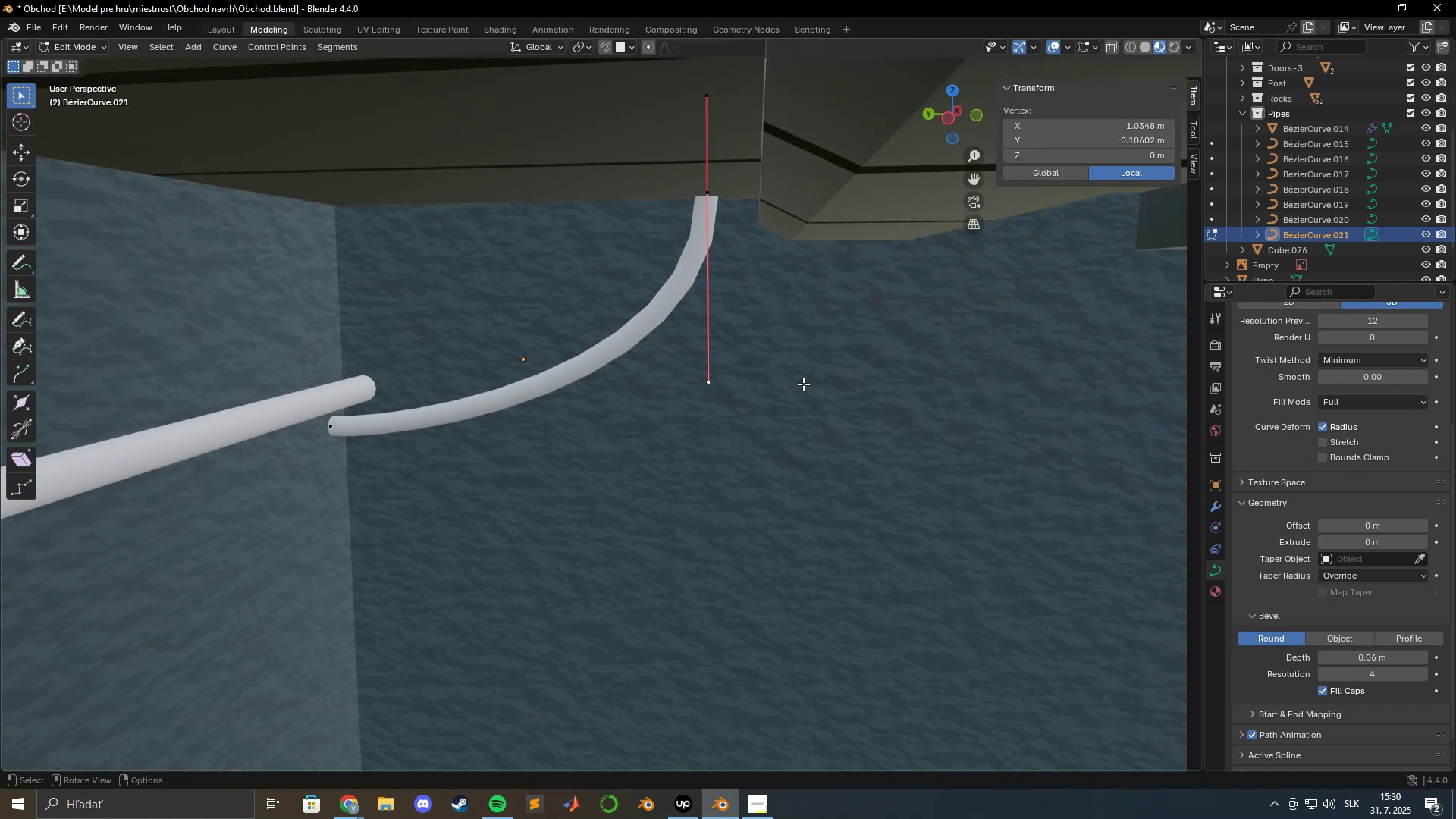 
type(gz)
 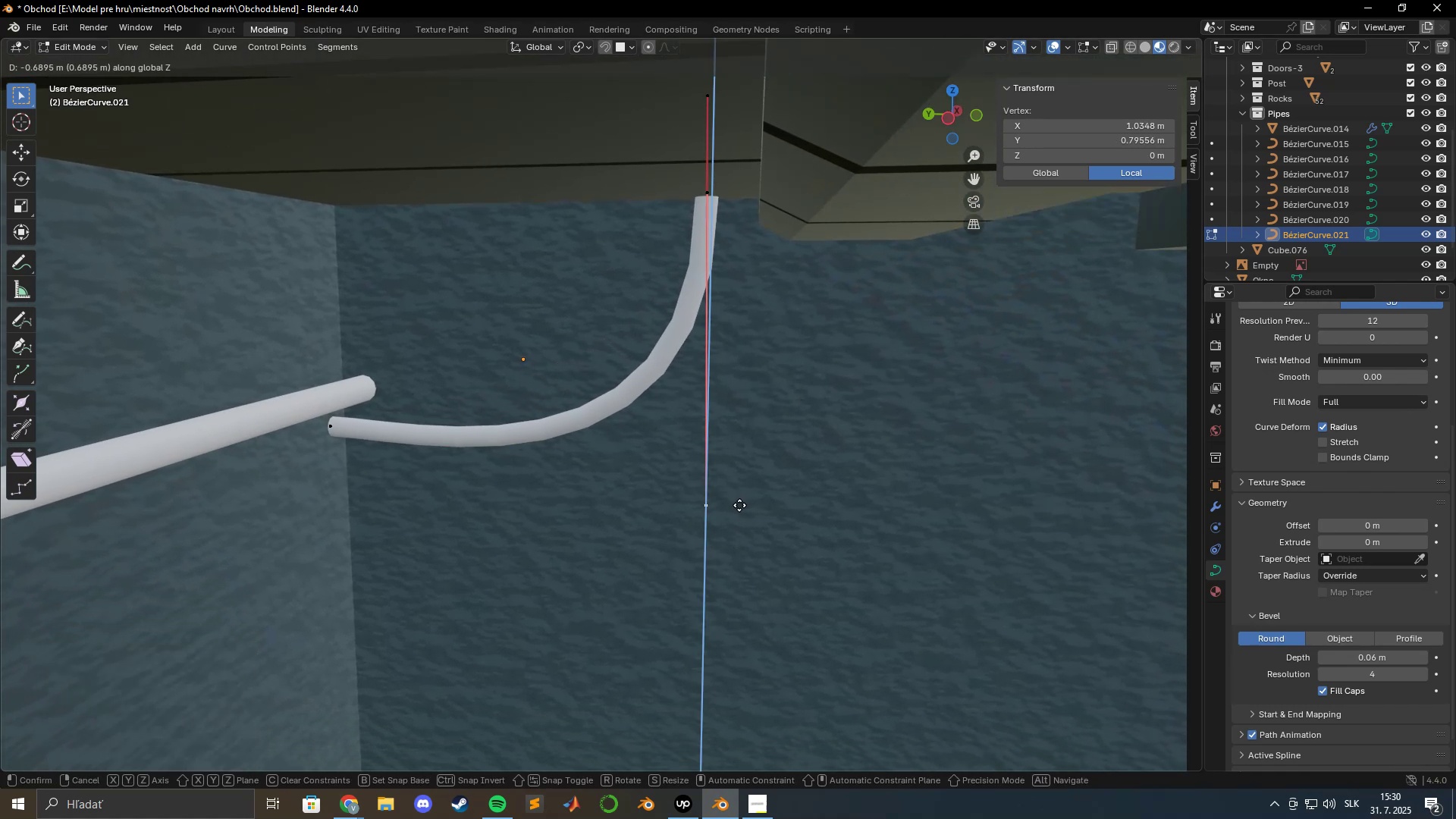 
key(Tab)
key(Tab)
type(gz)
 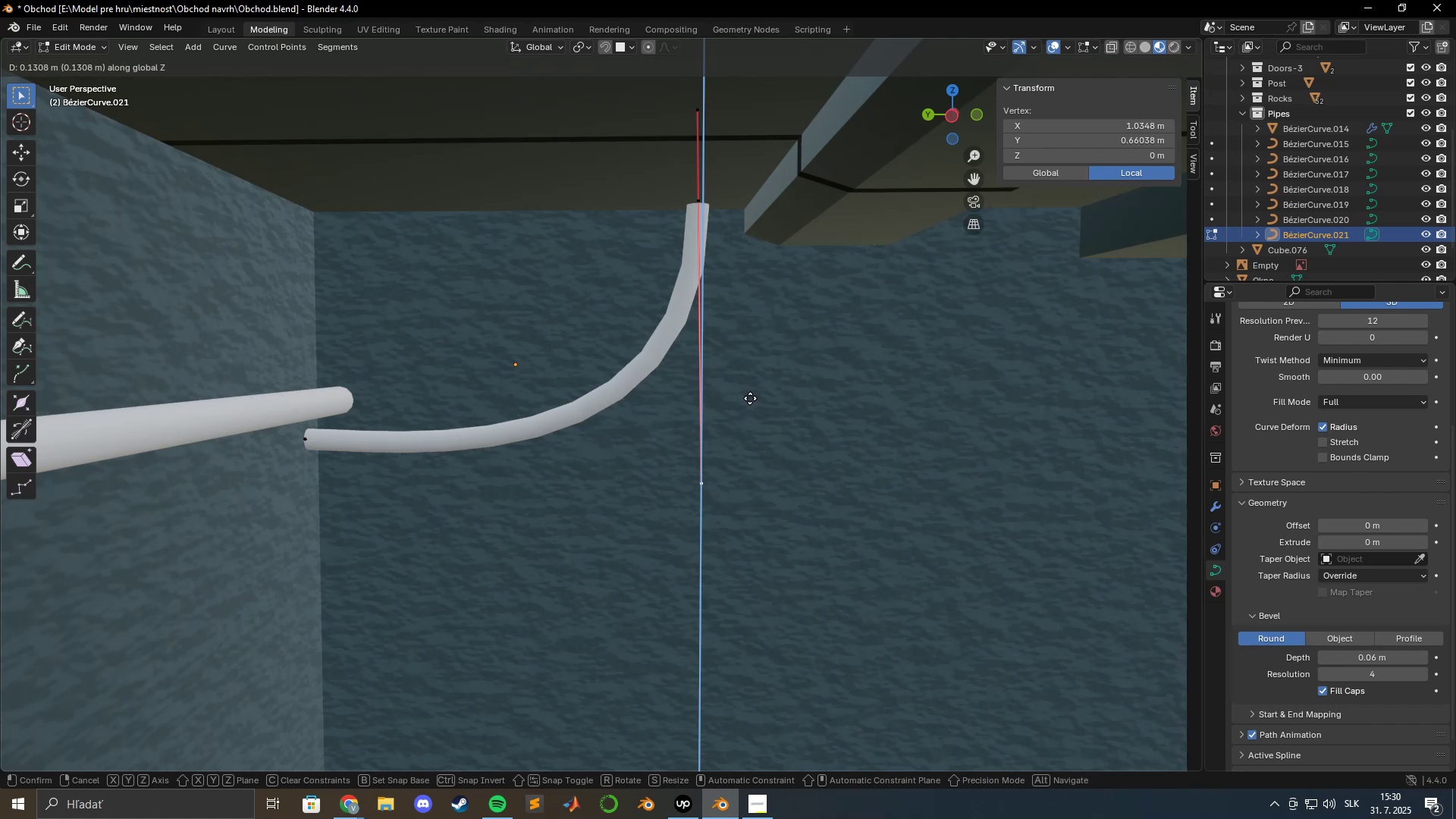 
left_click([745, 395])
 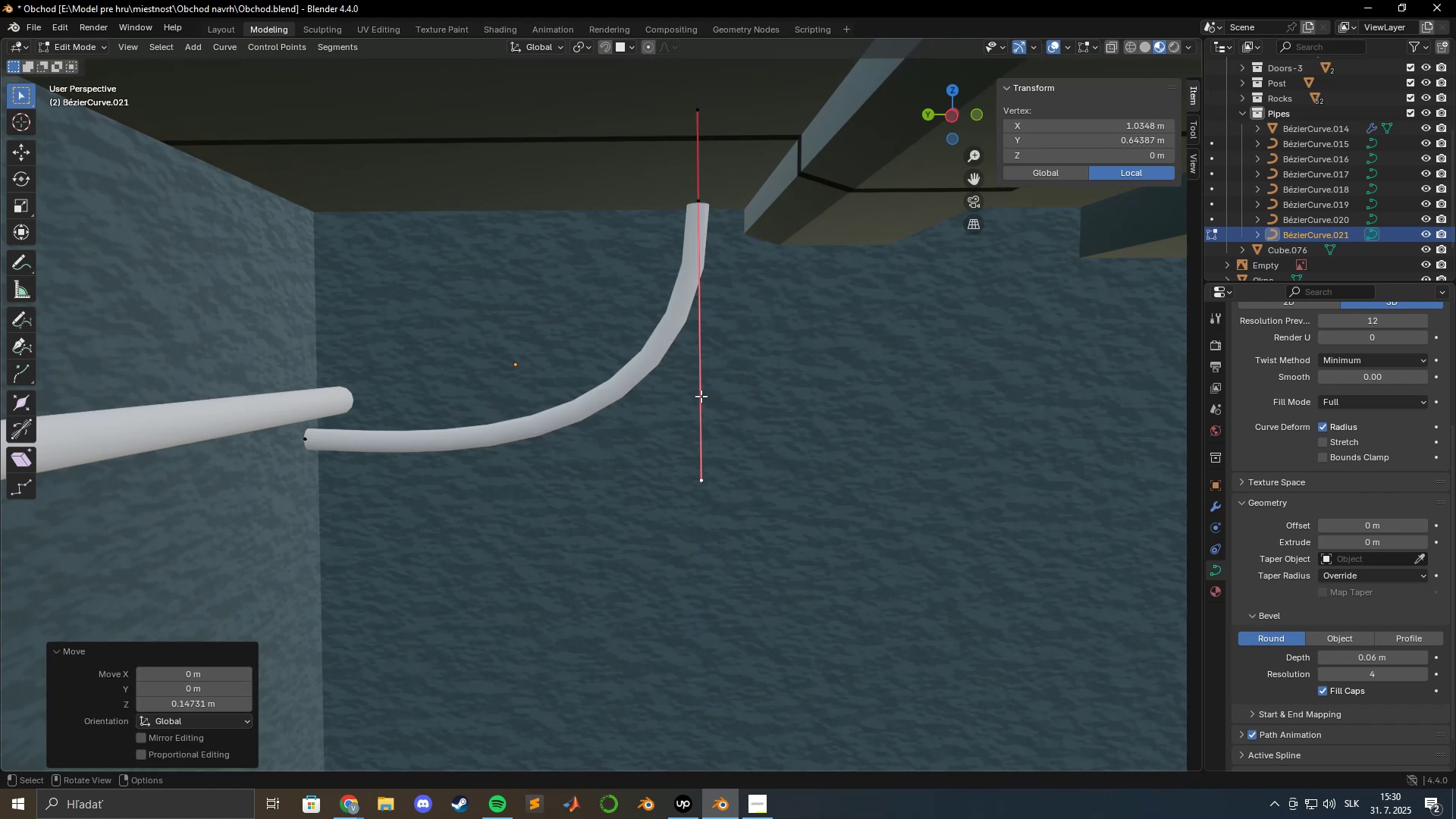 
hold_key(key=ShiftLeft, duration=0.84)
 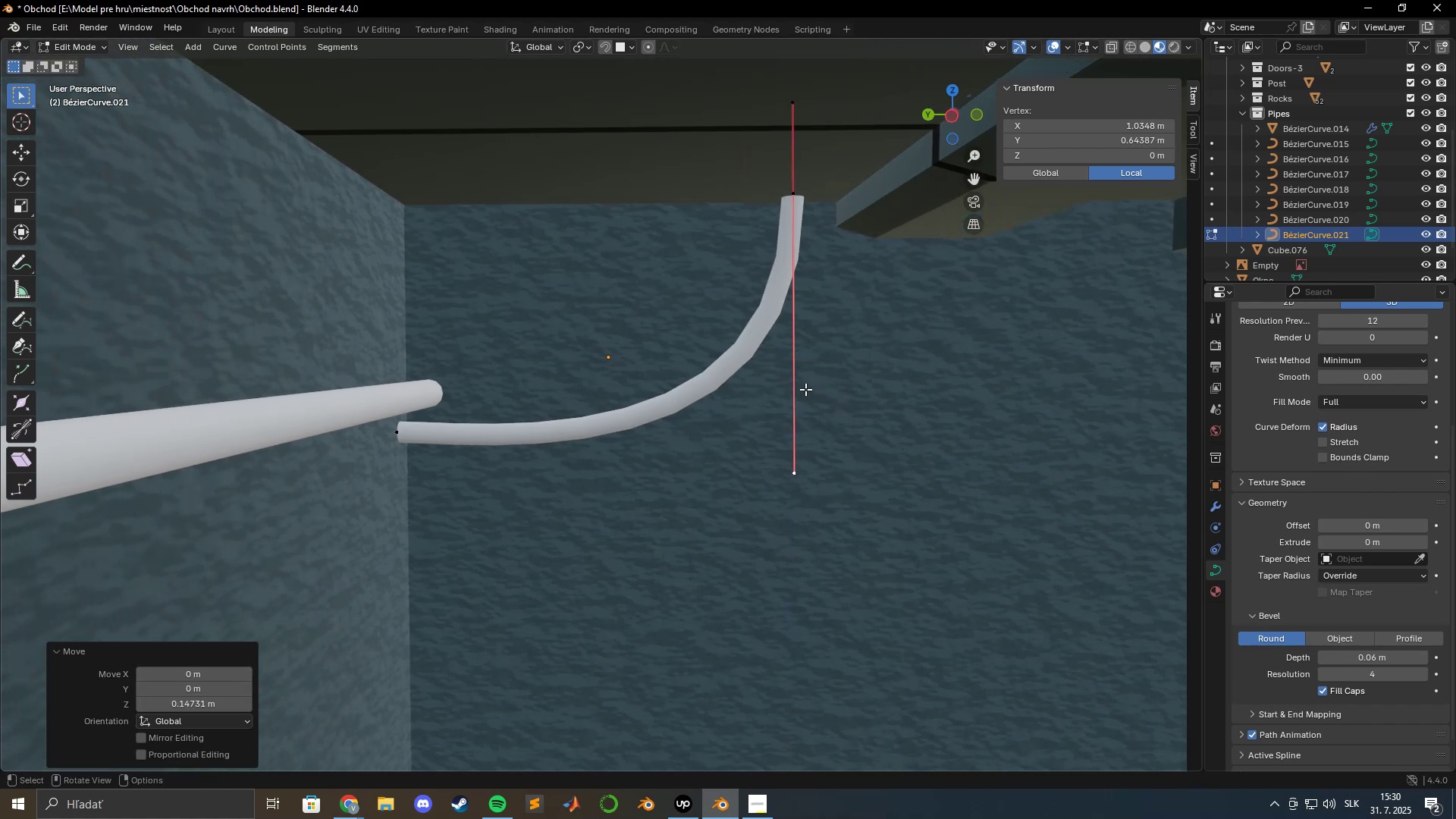 
type(gz)
 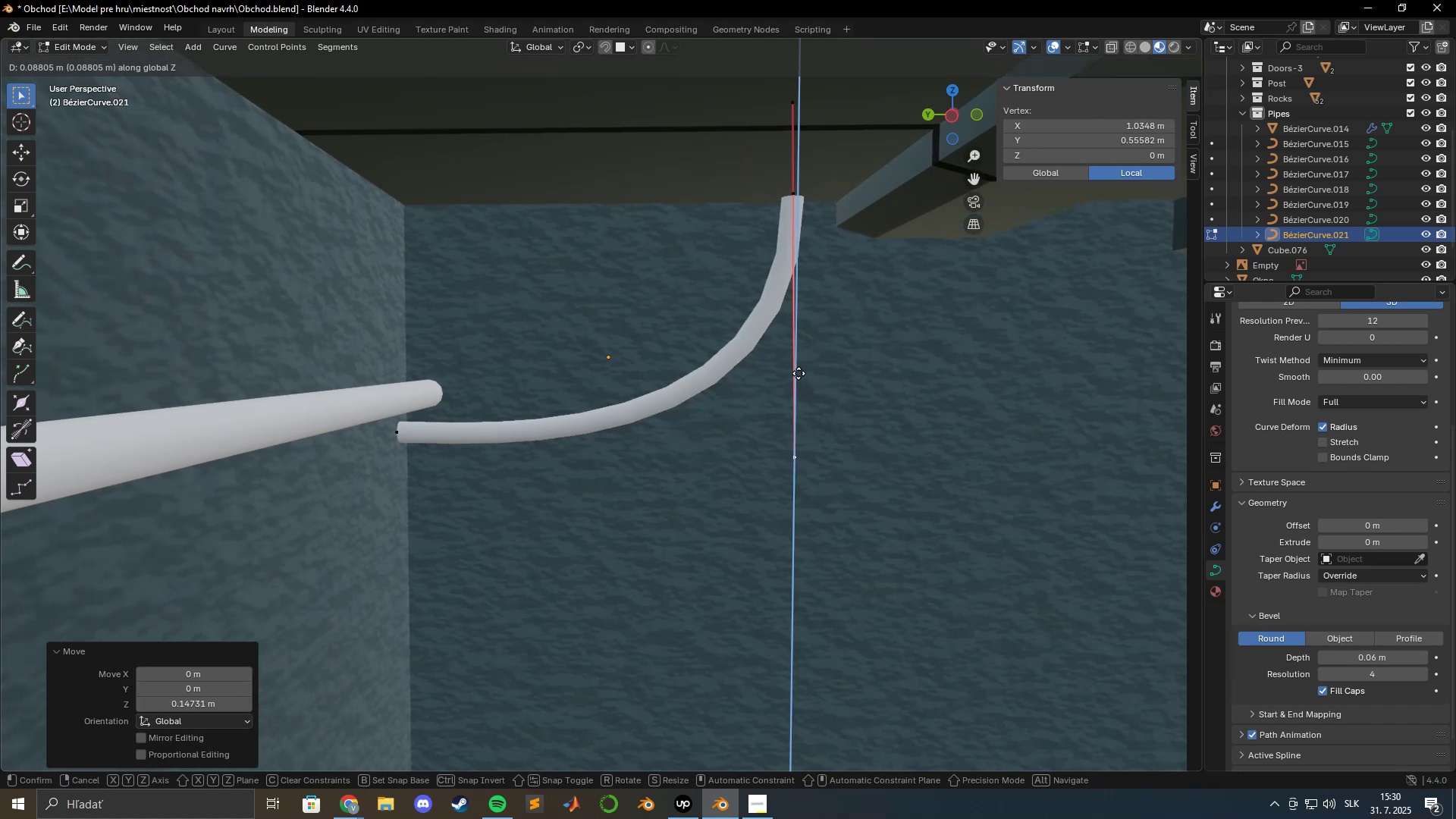 
left_click([799, 373])
 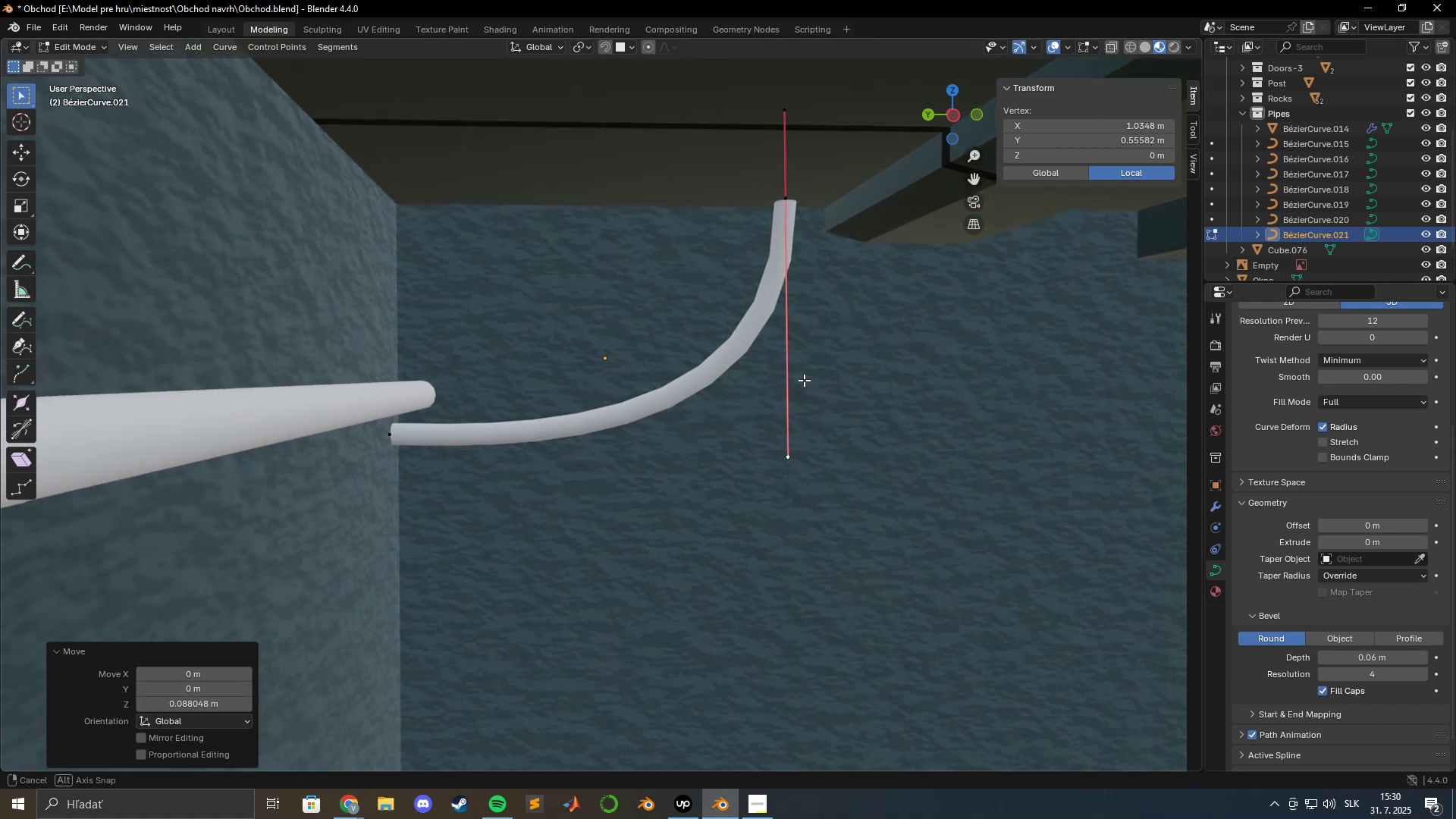 
key(Tab)
 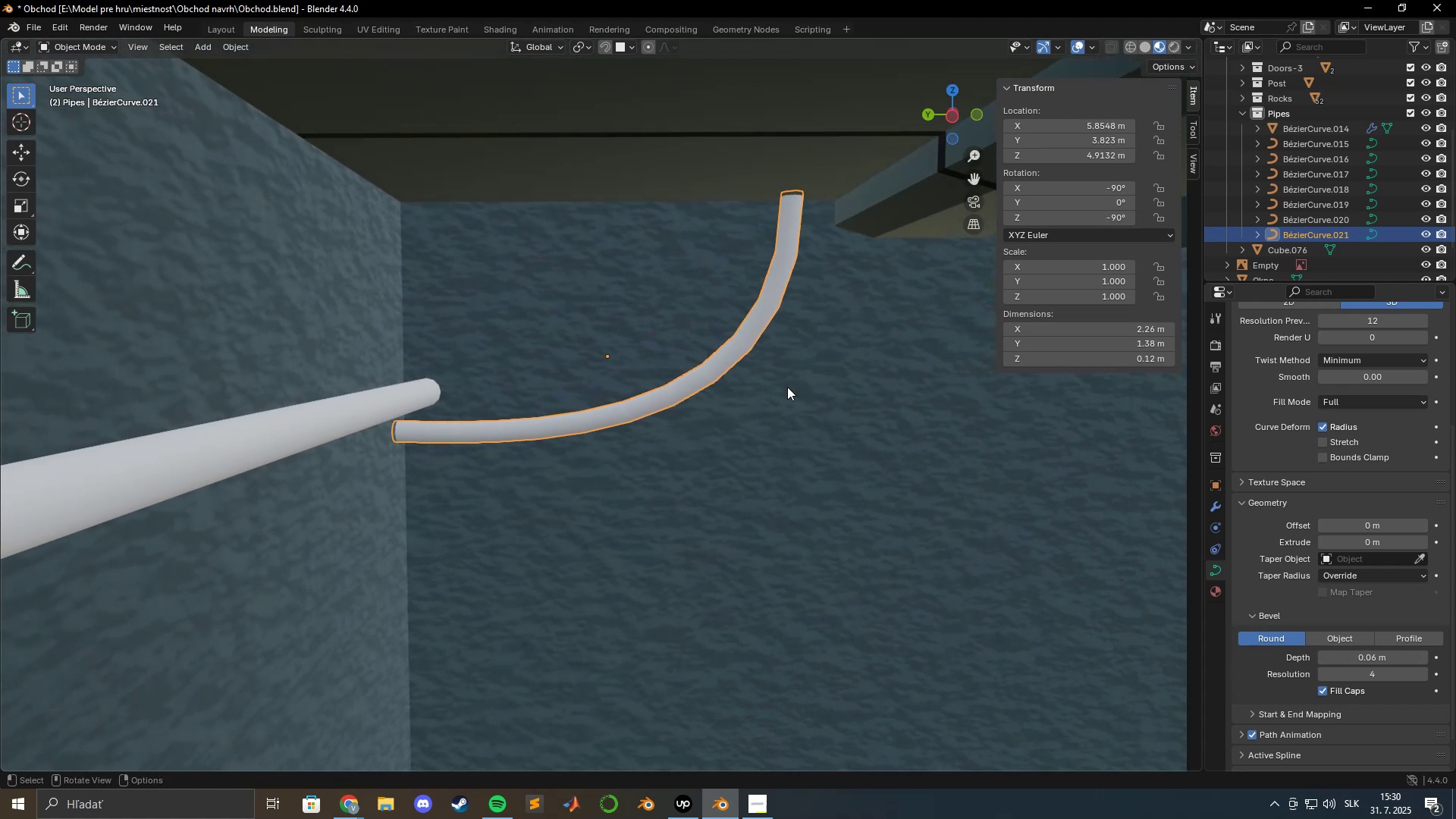 
wait(21.25)
 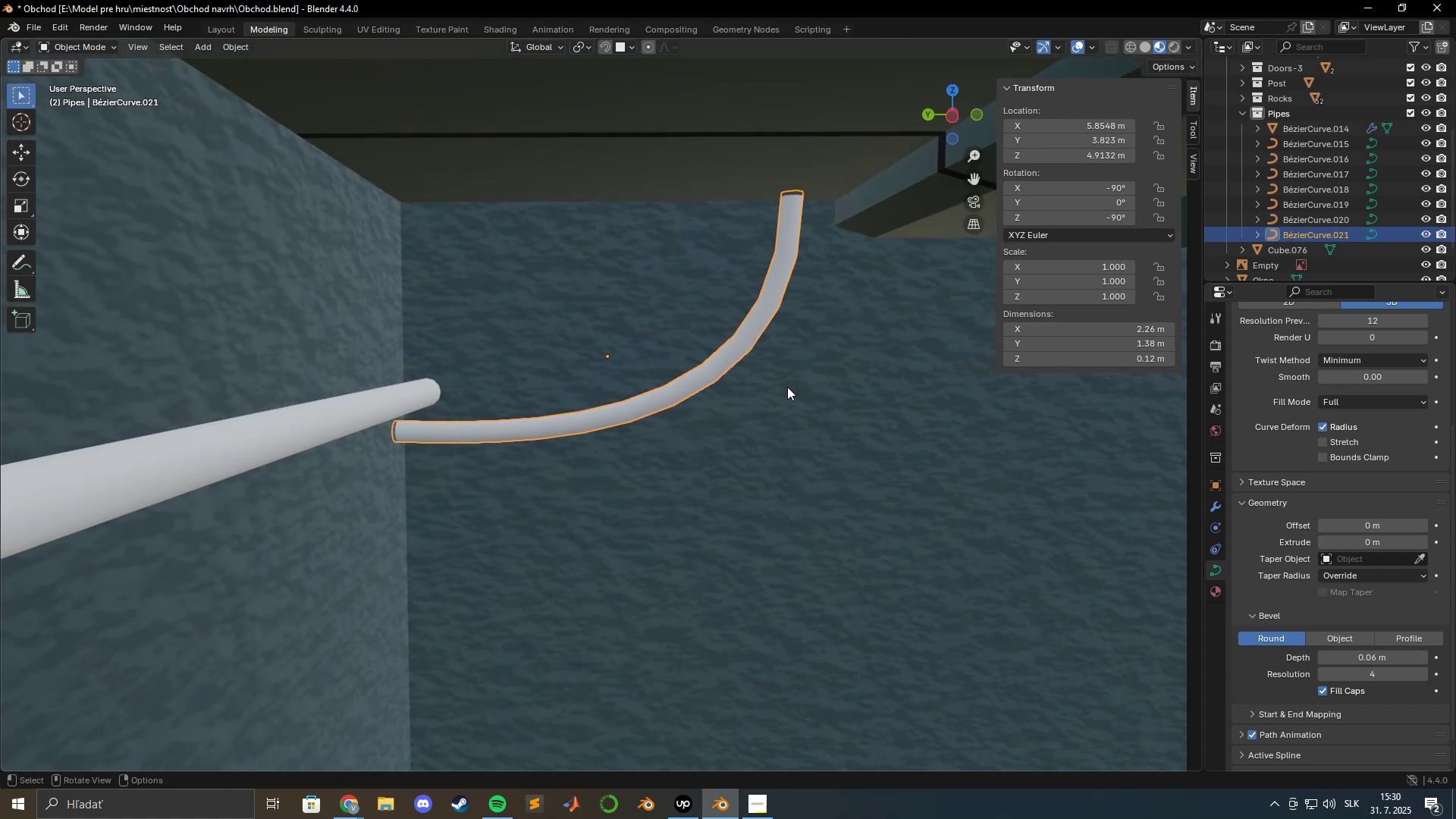 
hold_key(key=ShiftLeft, duration=1.17)
 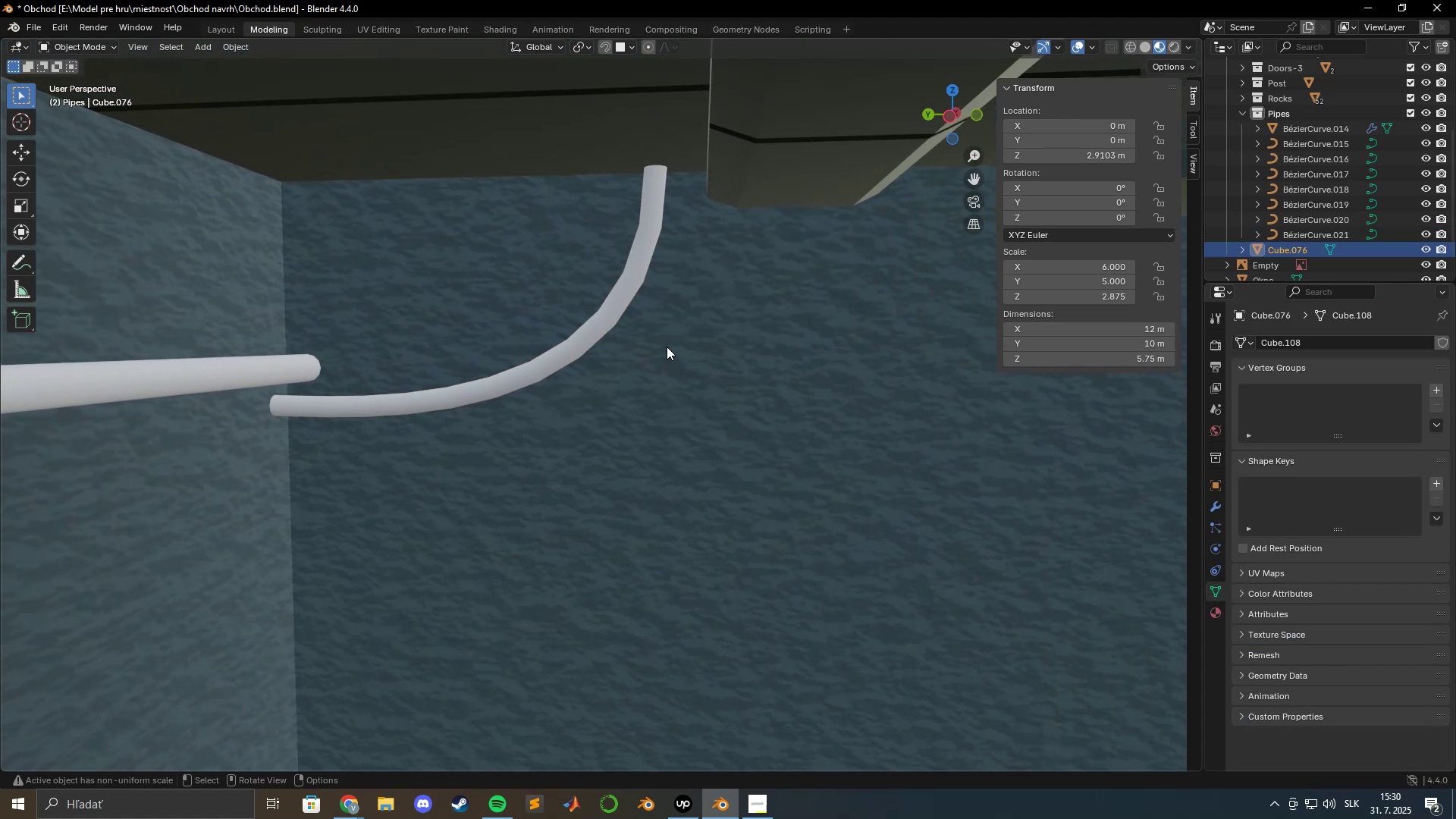 
key(Tab)
 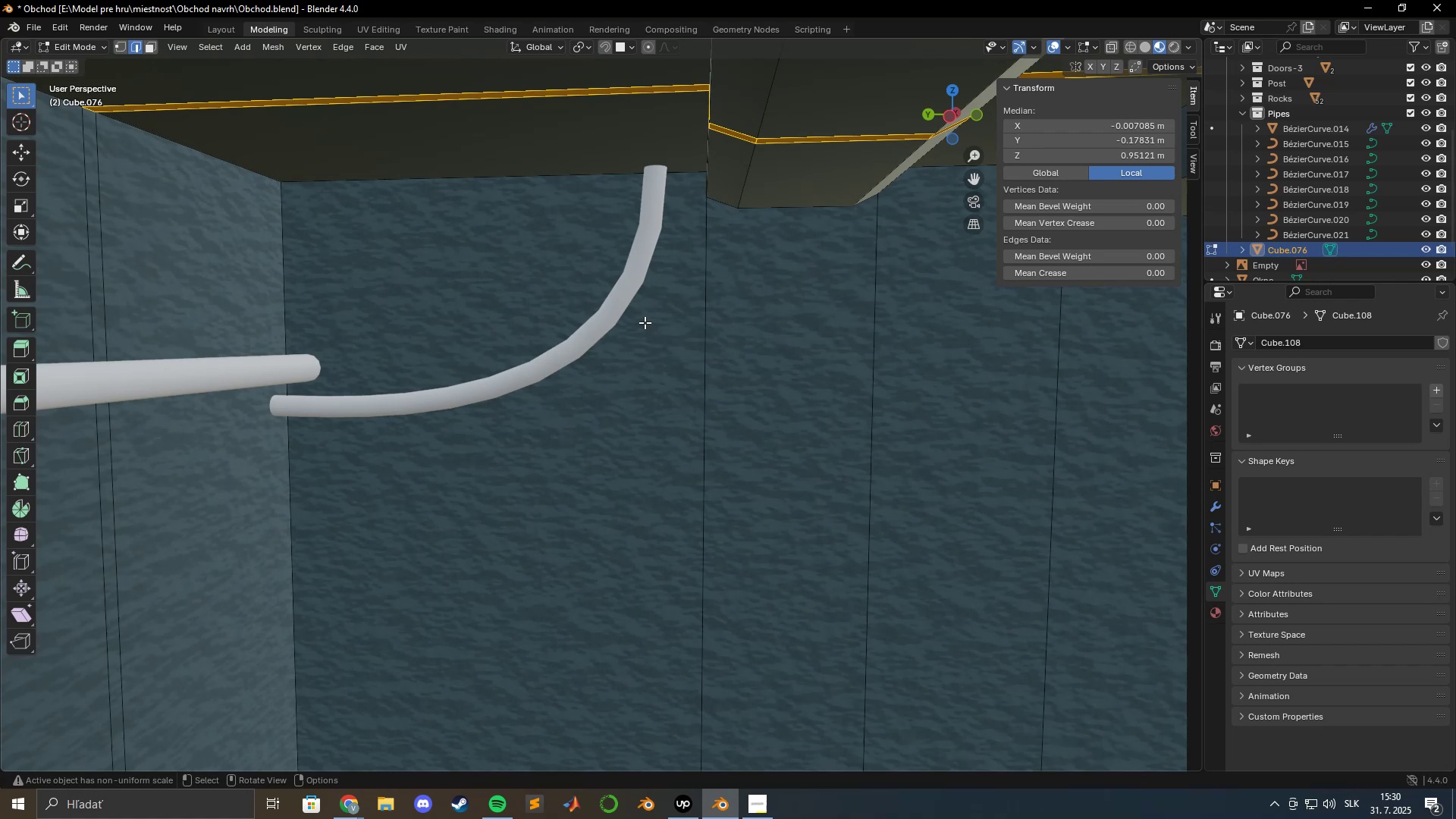 
key(Tab)
 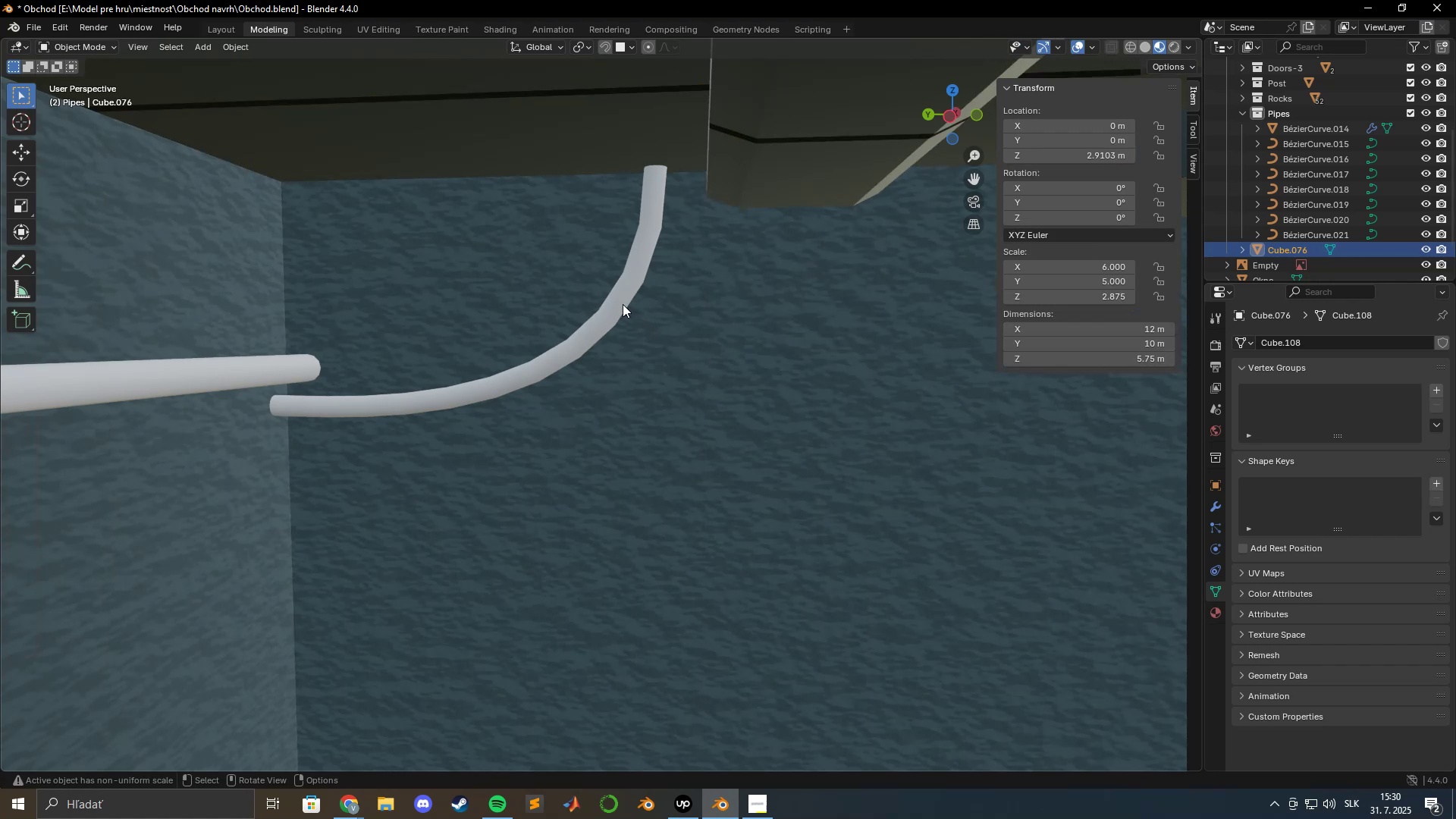 
left_click([623, 304])
 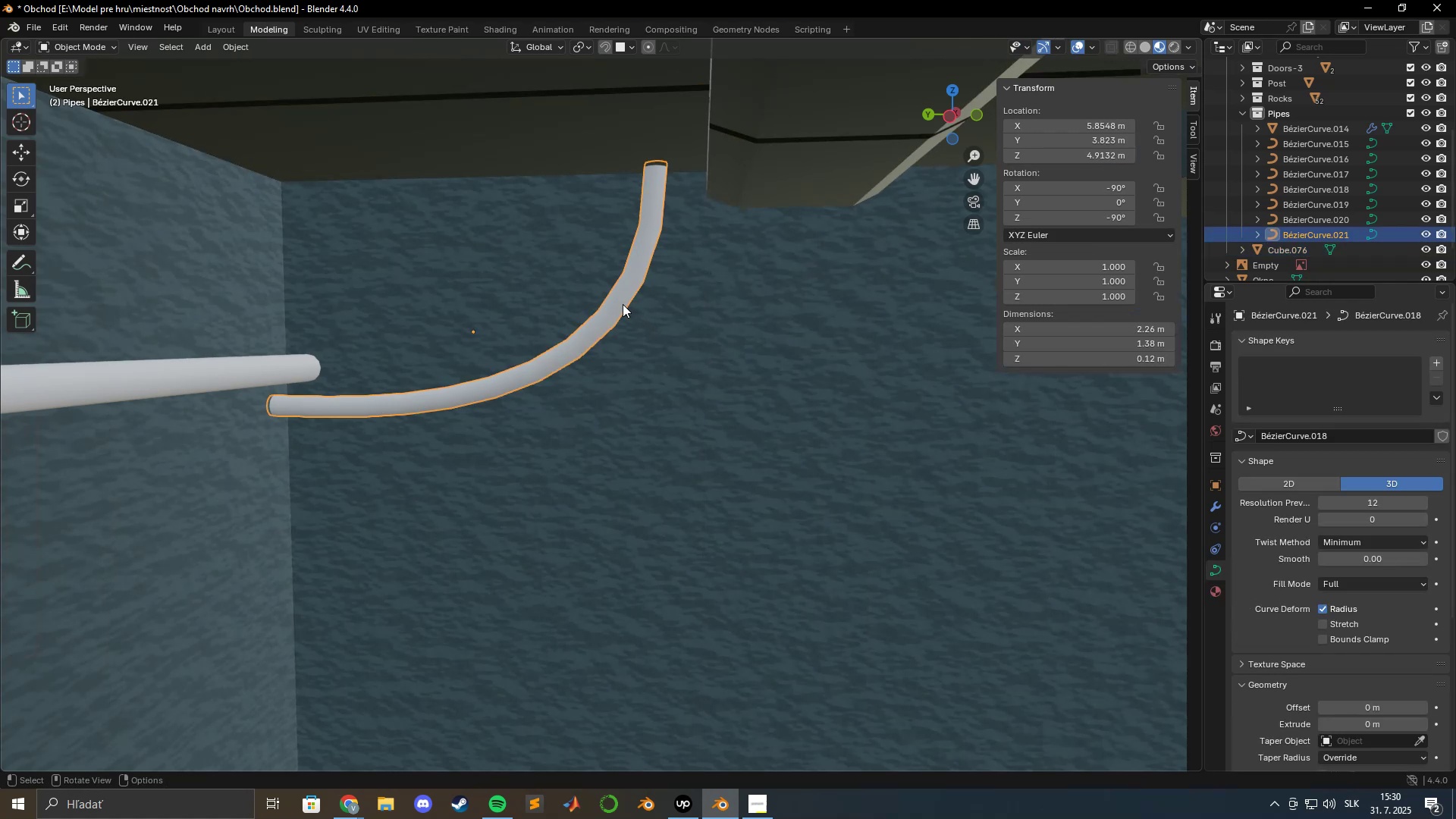 
key(Tab)
 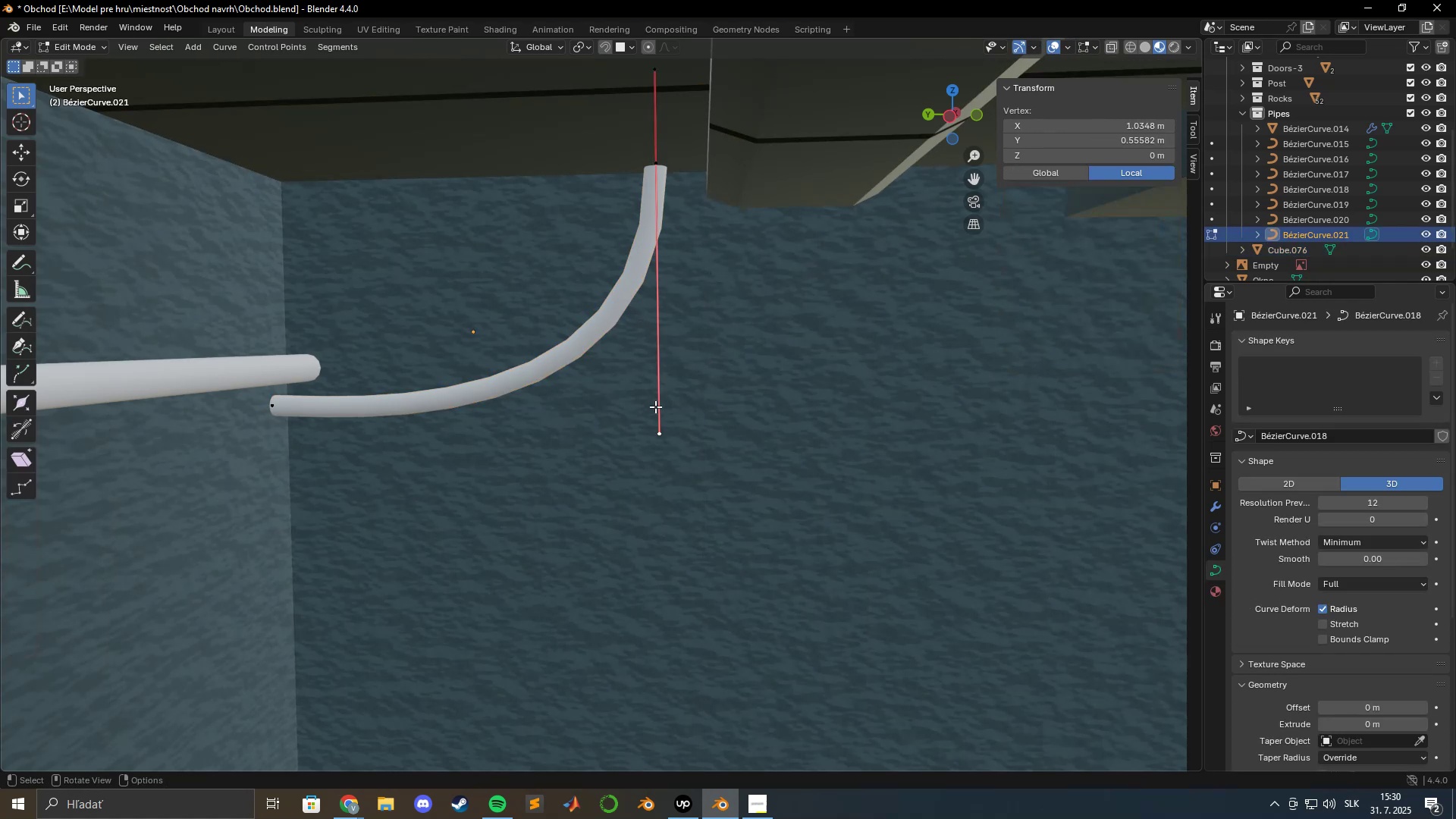 
left_click([654, 426])
 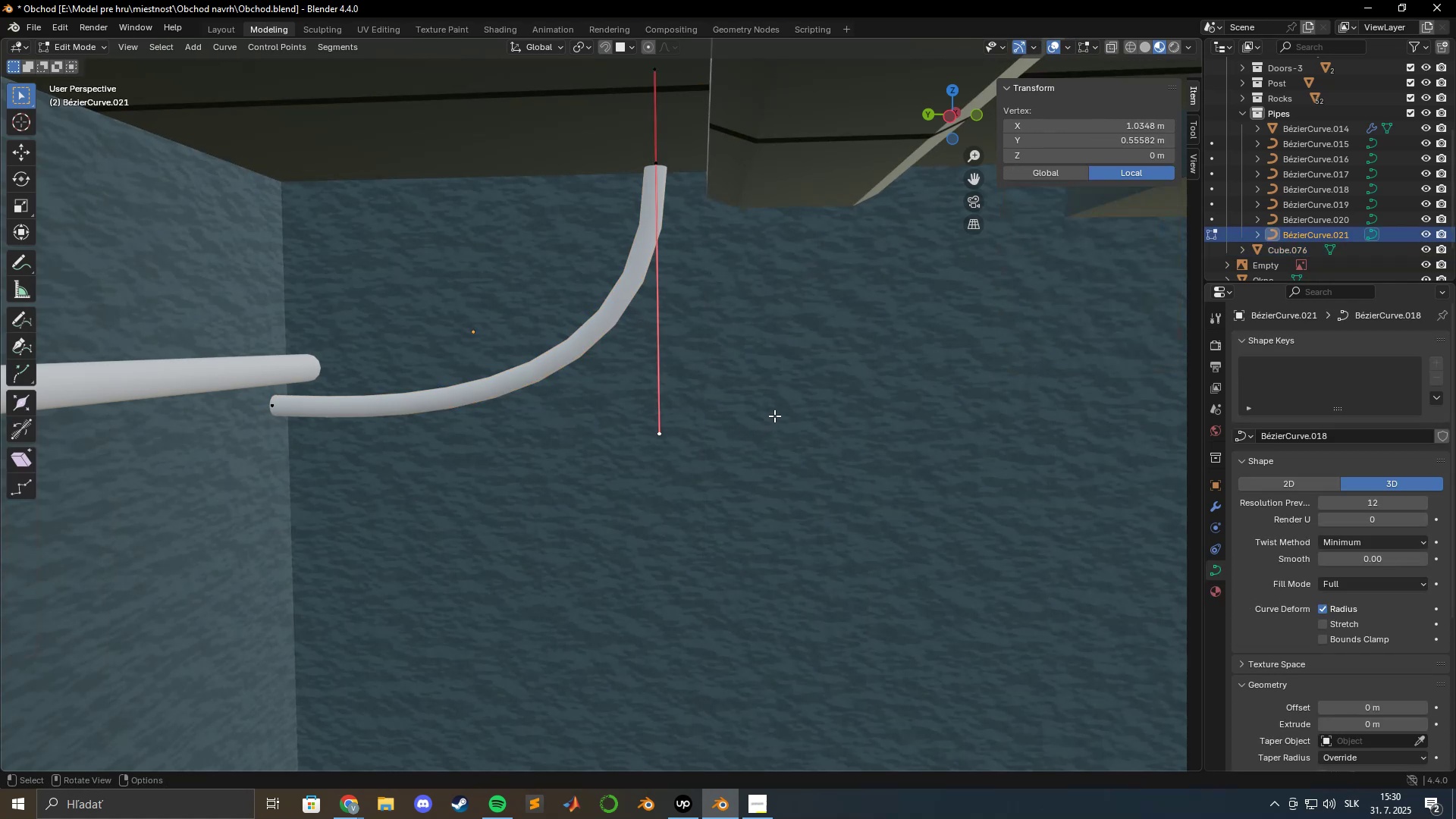 
type(gz)
key(Tab)
 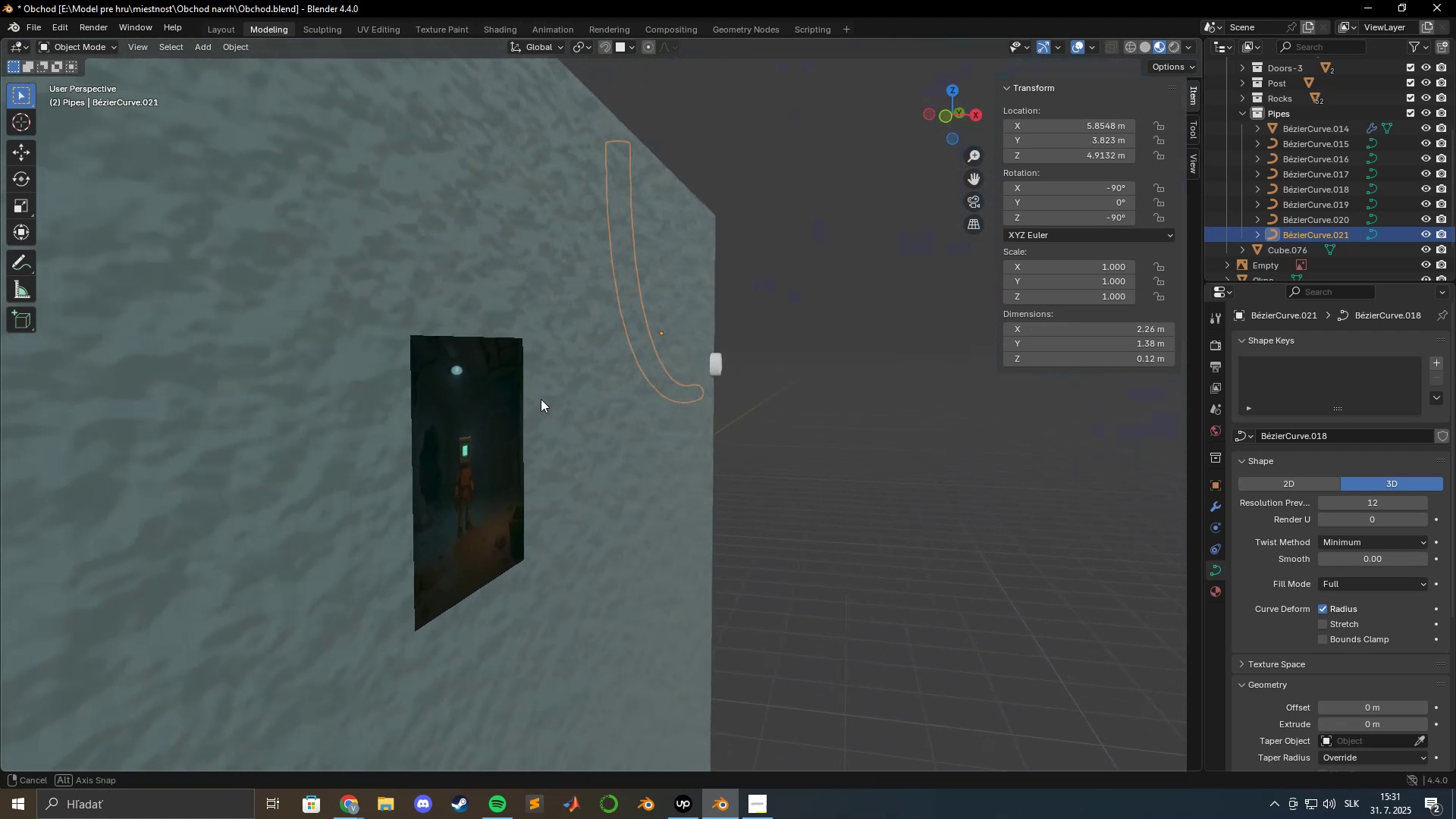 
wait(10.78)
 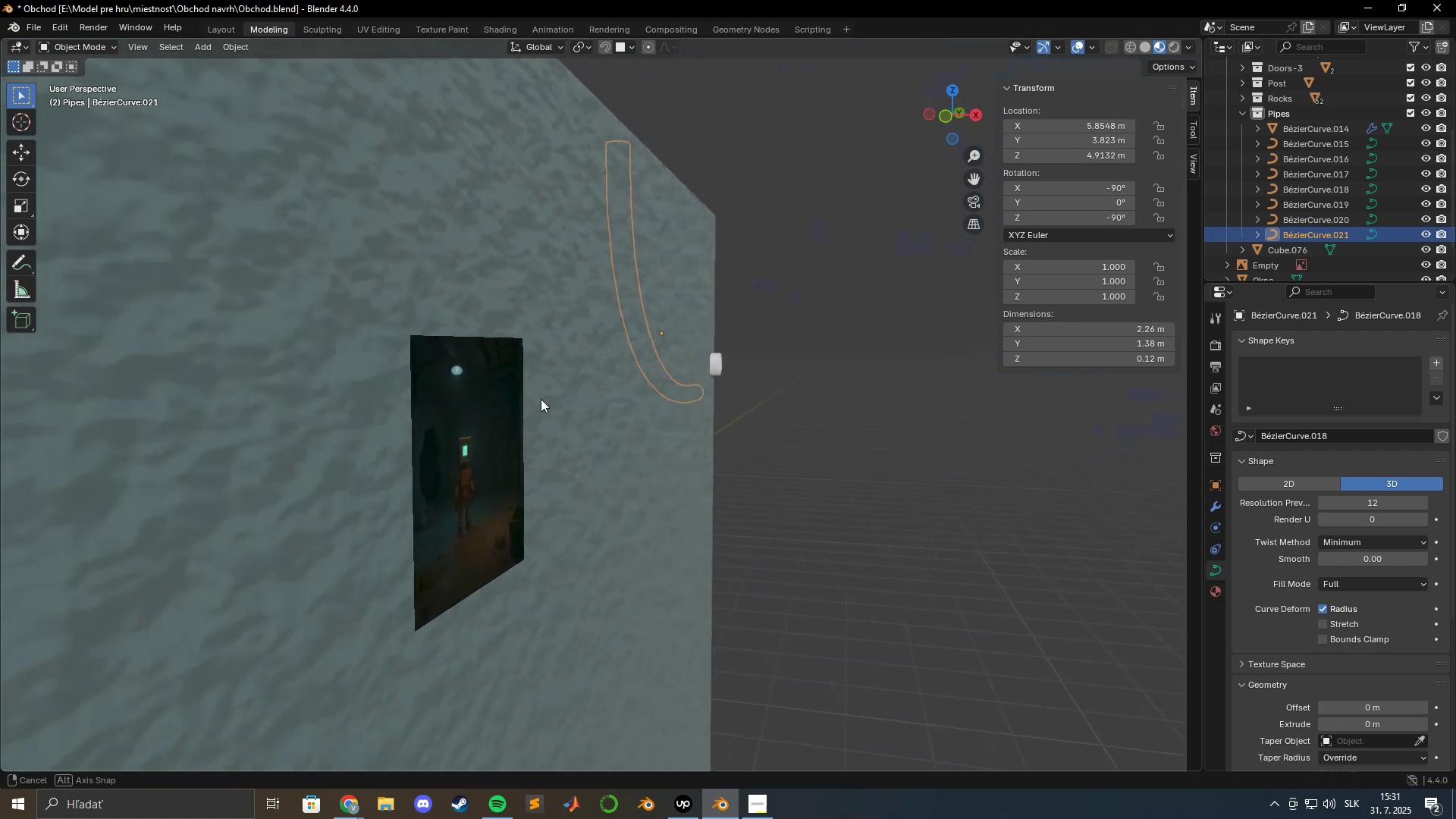 
hold_key(key=ShiftLeft, duration=0.65)
 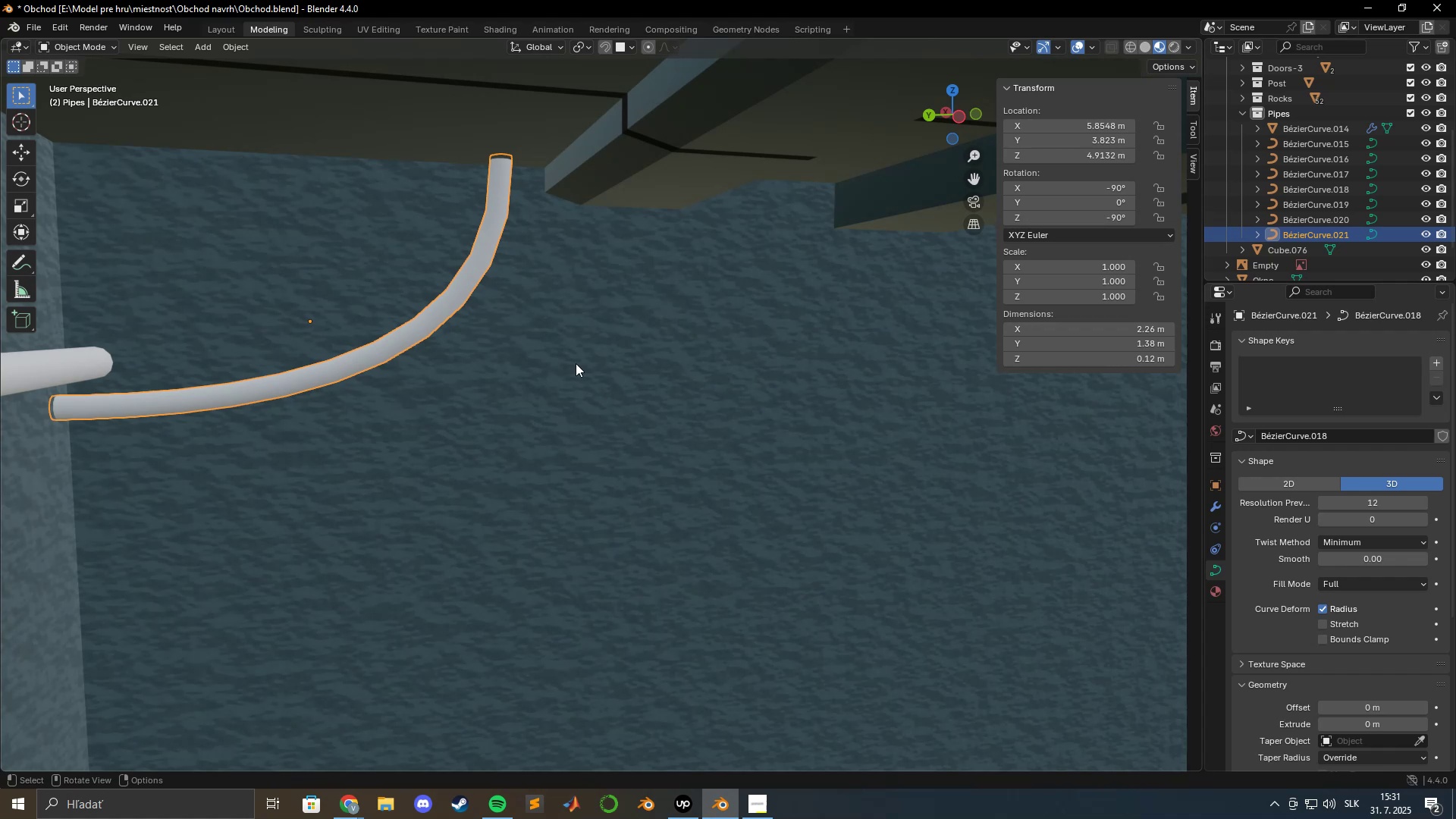 
key(Tab)
type(gy)
 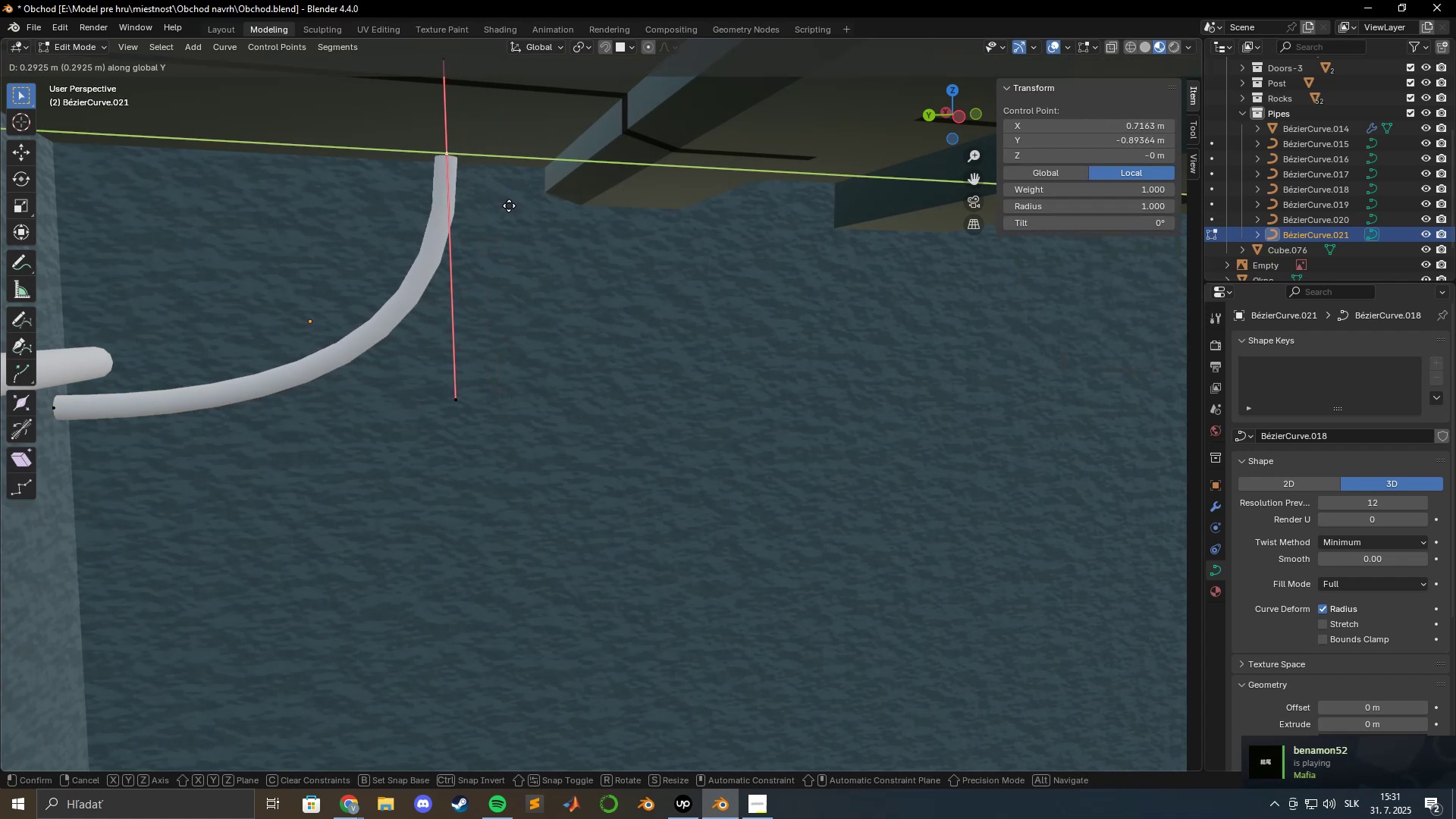 
left_click([529, 205])
 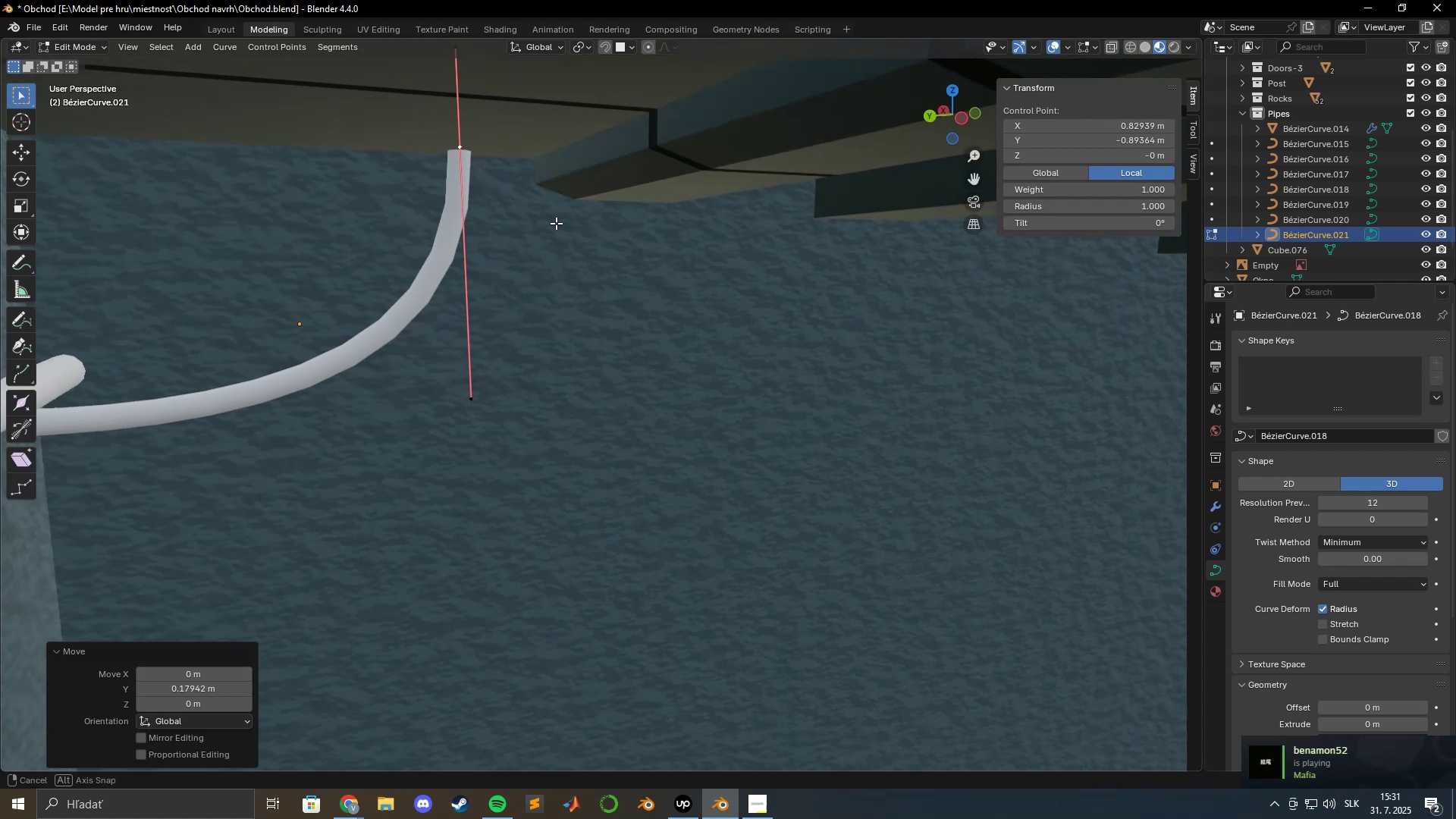 
scroll: coordinate [551, 221], scroll_direction: down, amount: 1.0
 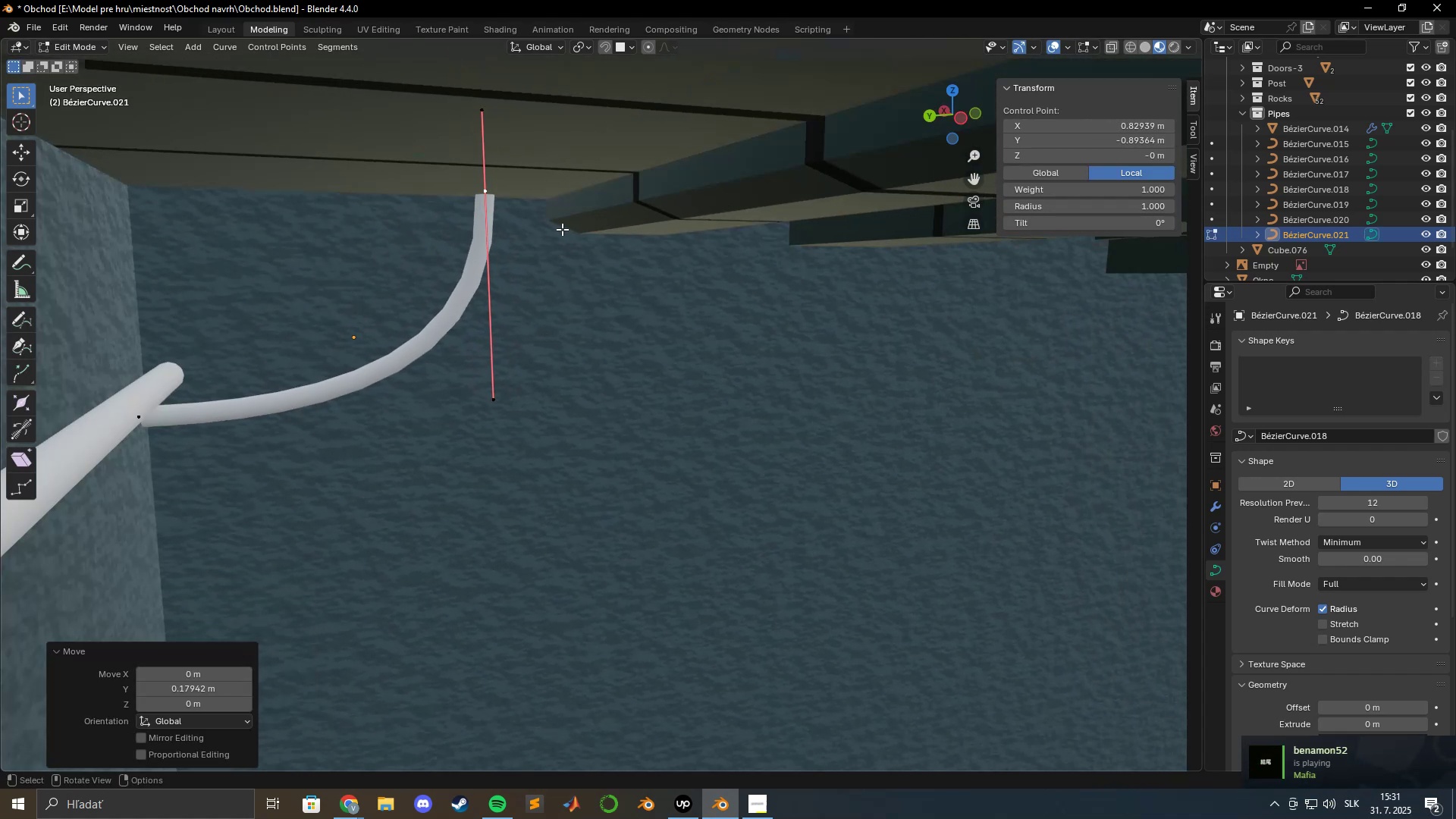 
hold_key(key=ShiftLeft, duration=0.61)
 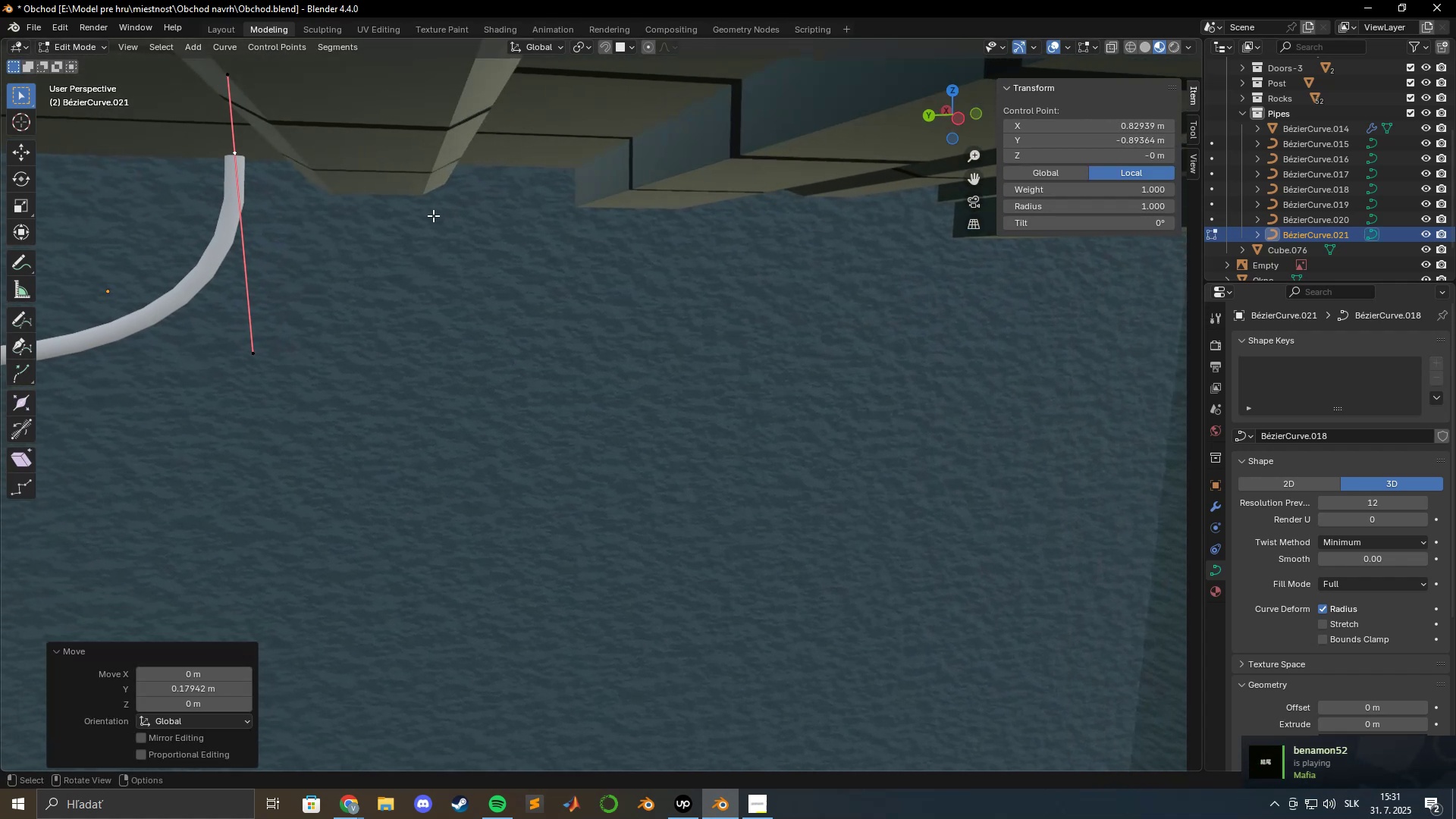 
scroll: coordinate [438, 217], scroll_direction: down, amount: 2.0
 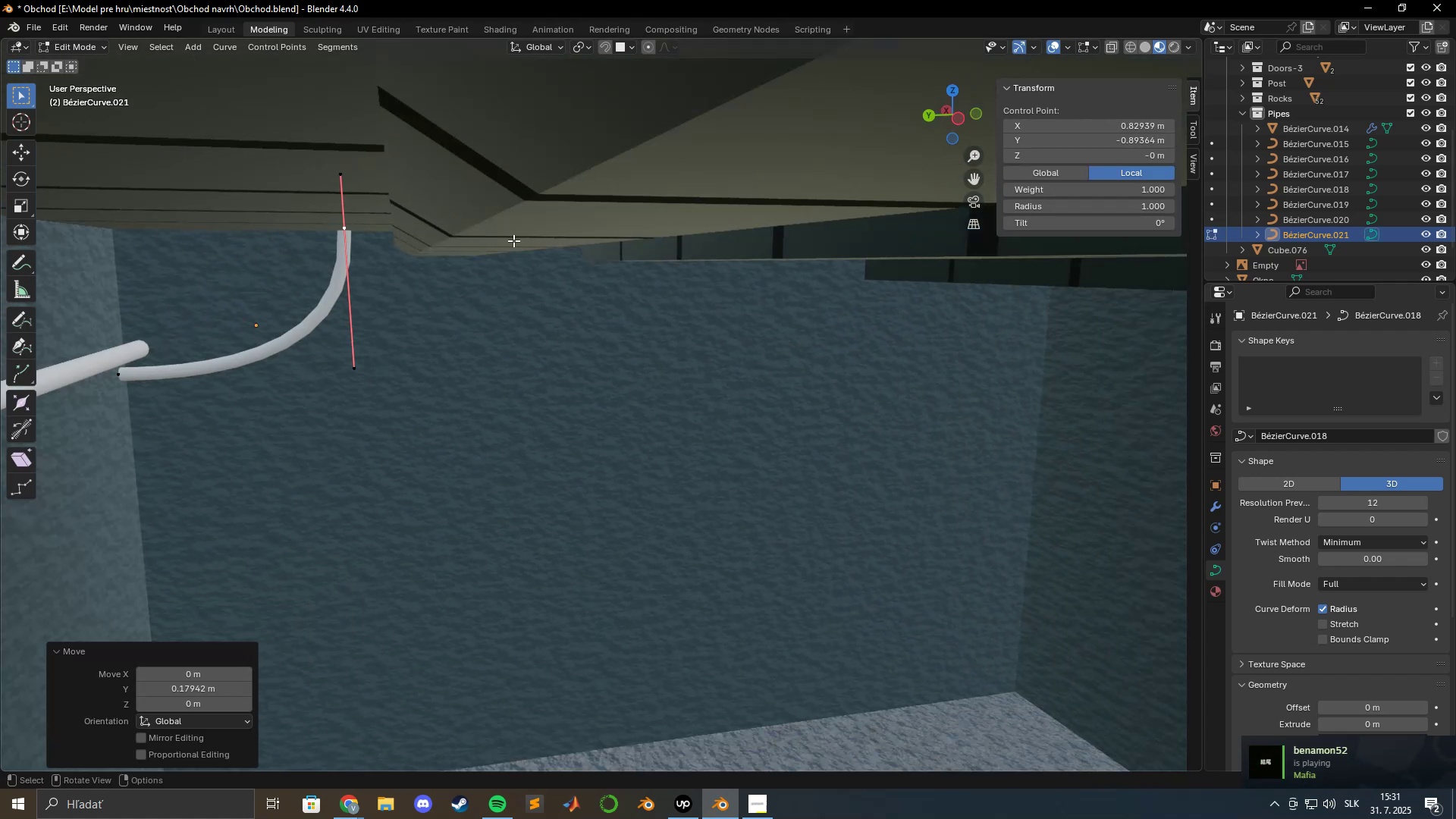 
hold_key(key=ShiftLeft, duration=1.12)
 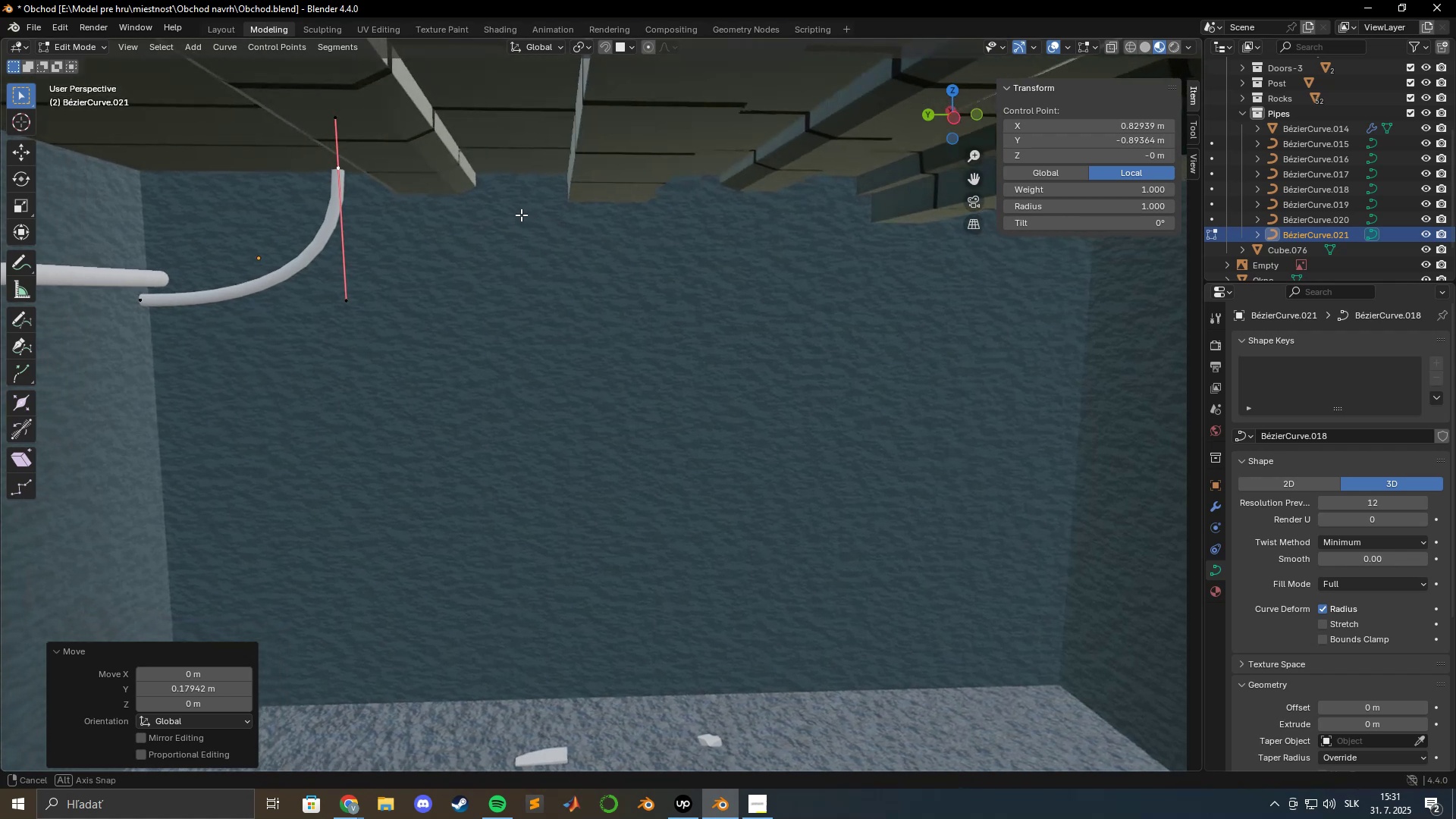 
hold_key(key=ShiftLeft, duration=1.34)
 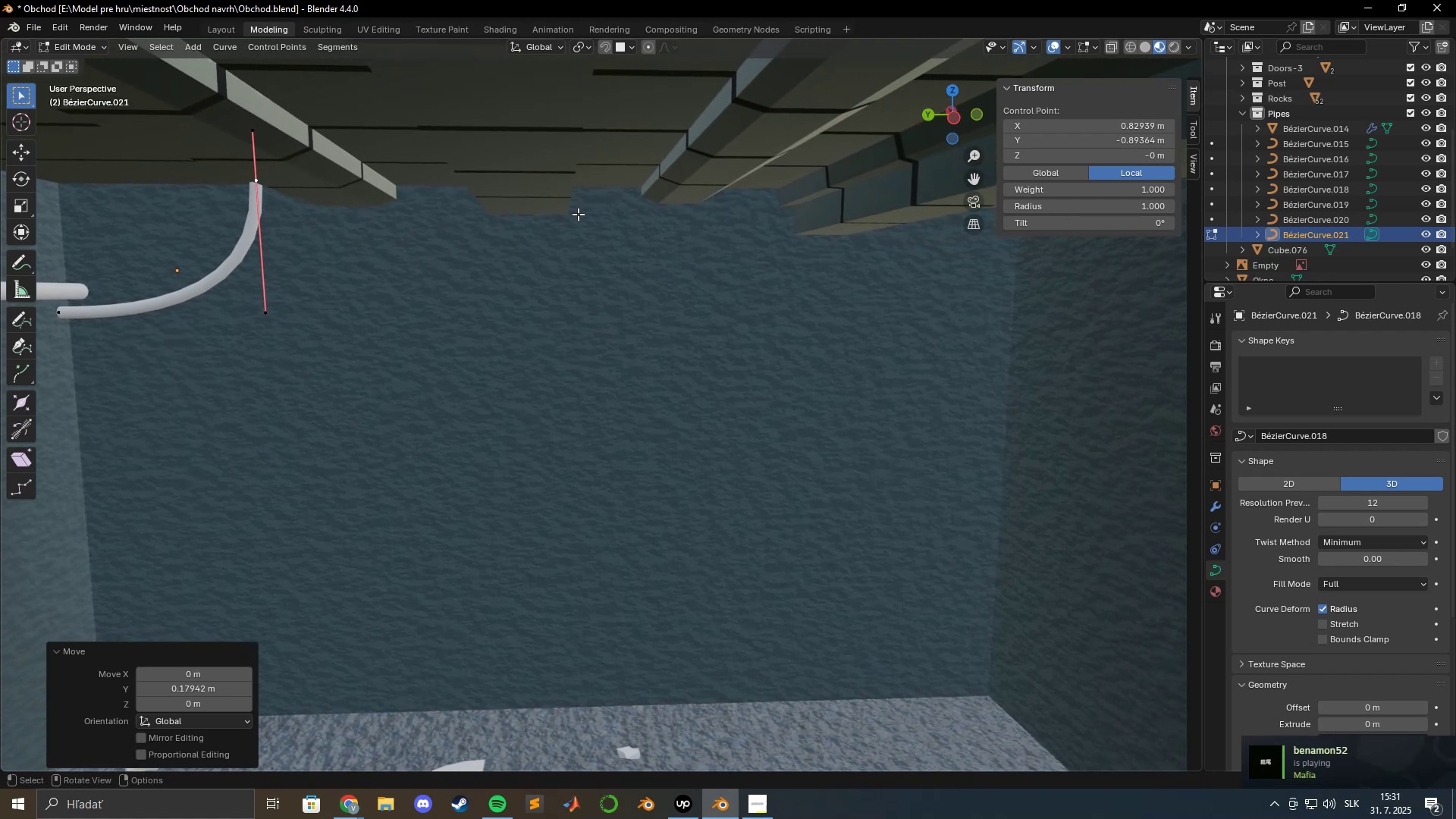 
wait(6.51)
 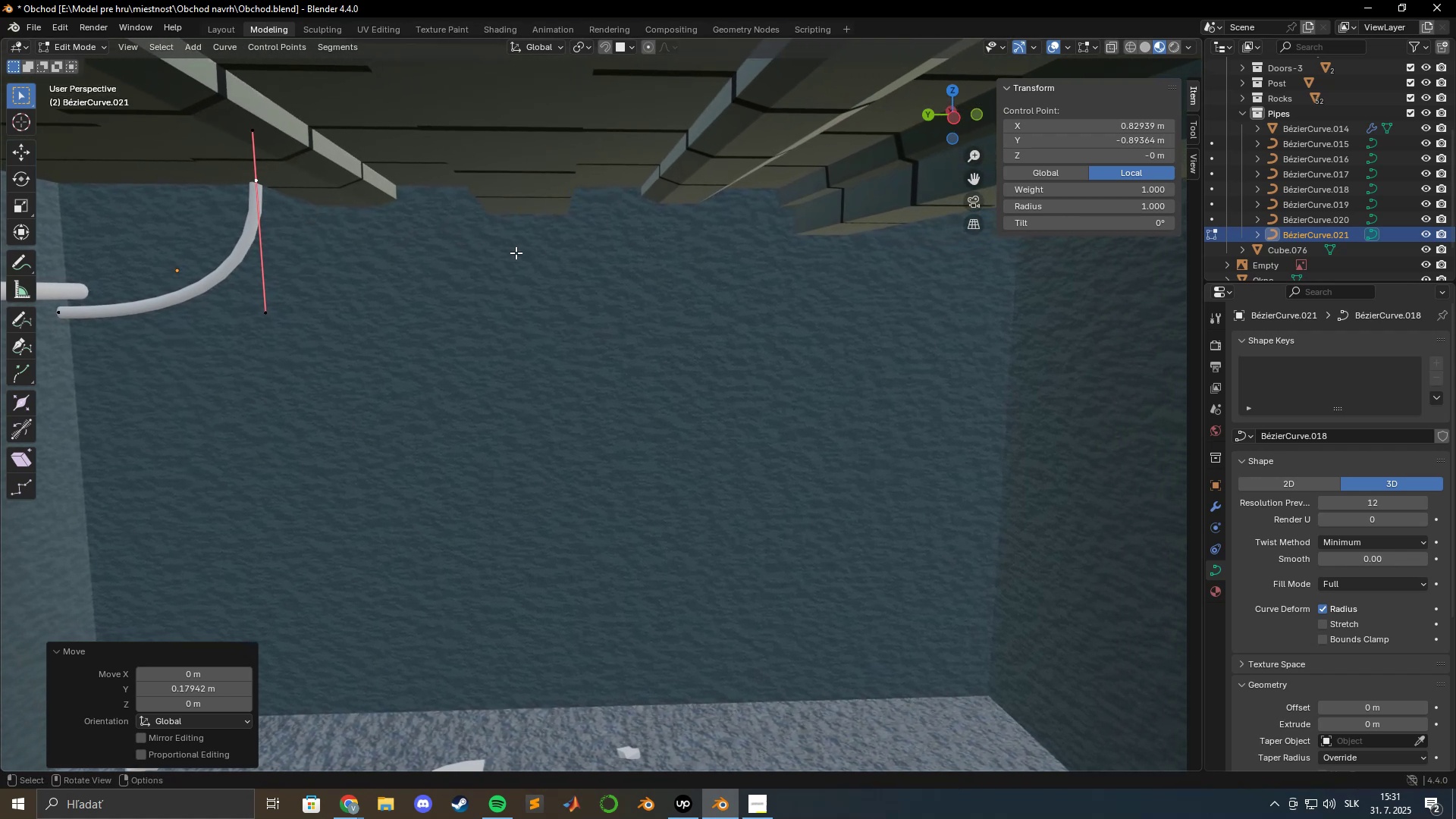 
hold_key(key=ShiftLeft, duration=1.54)
 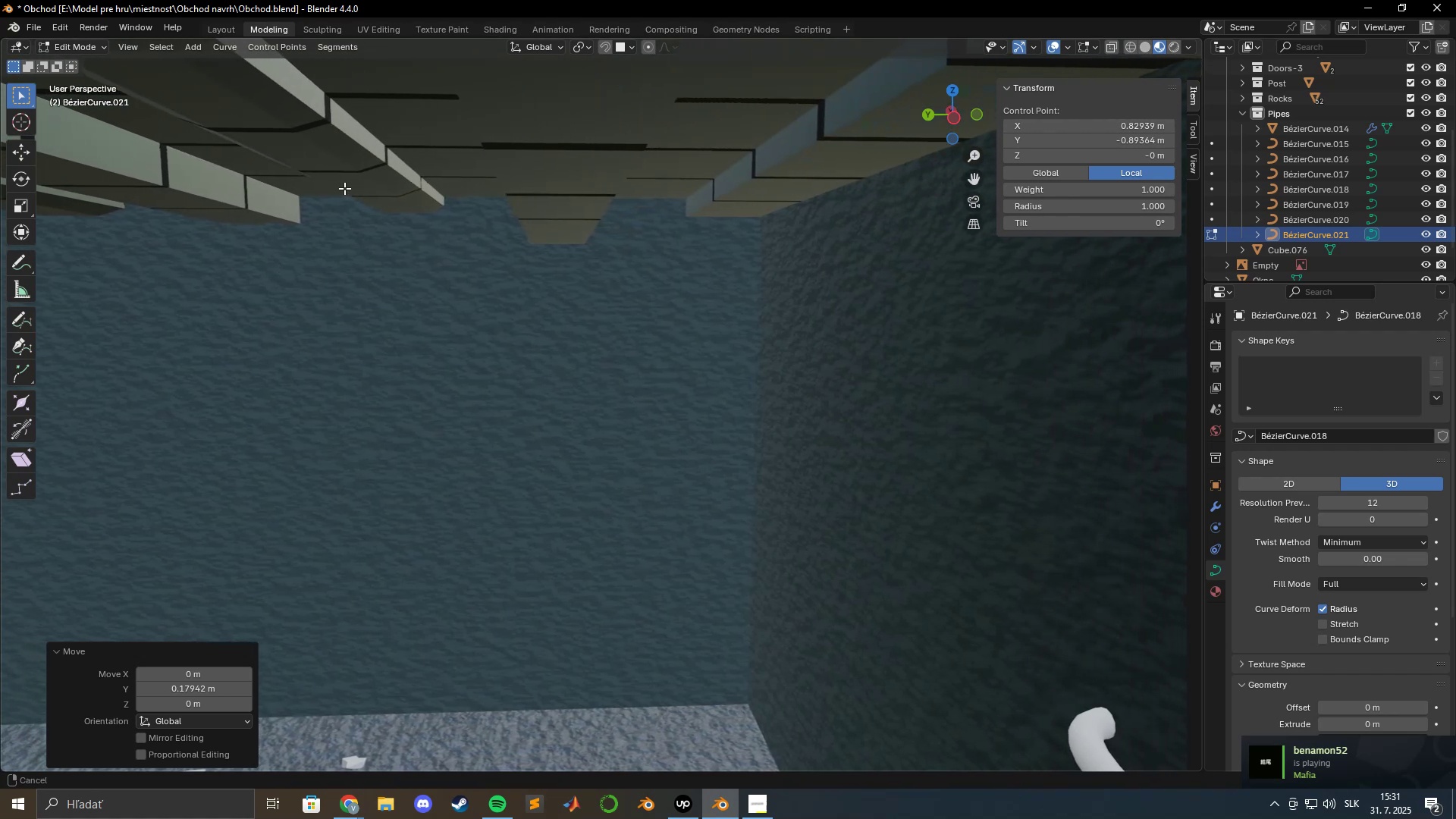 
hold_key(key=ShiftLeft, duration=1.52)
 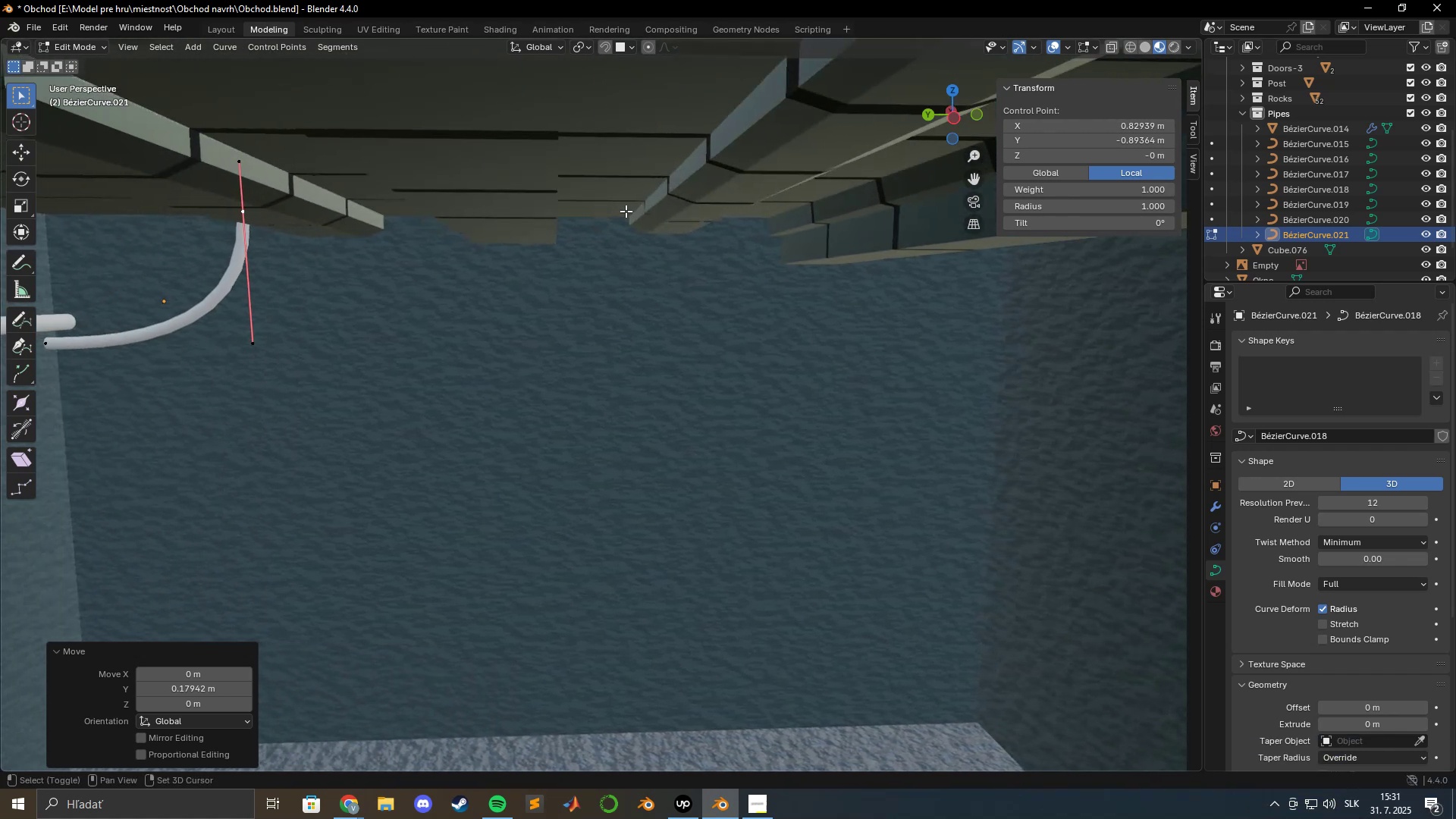 
hold_key(key=ShiftLeft, duration=1.51)
 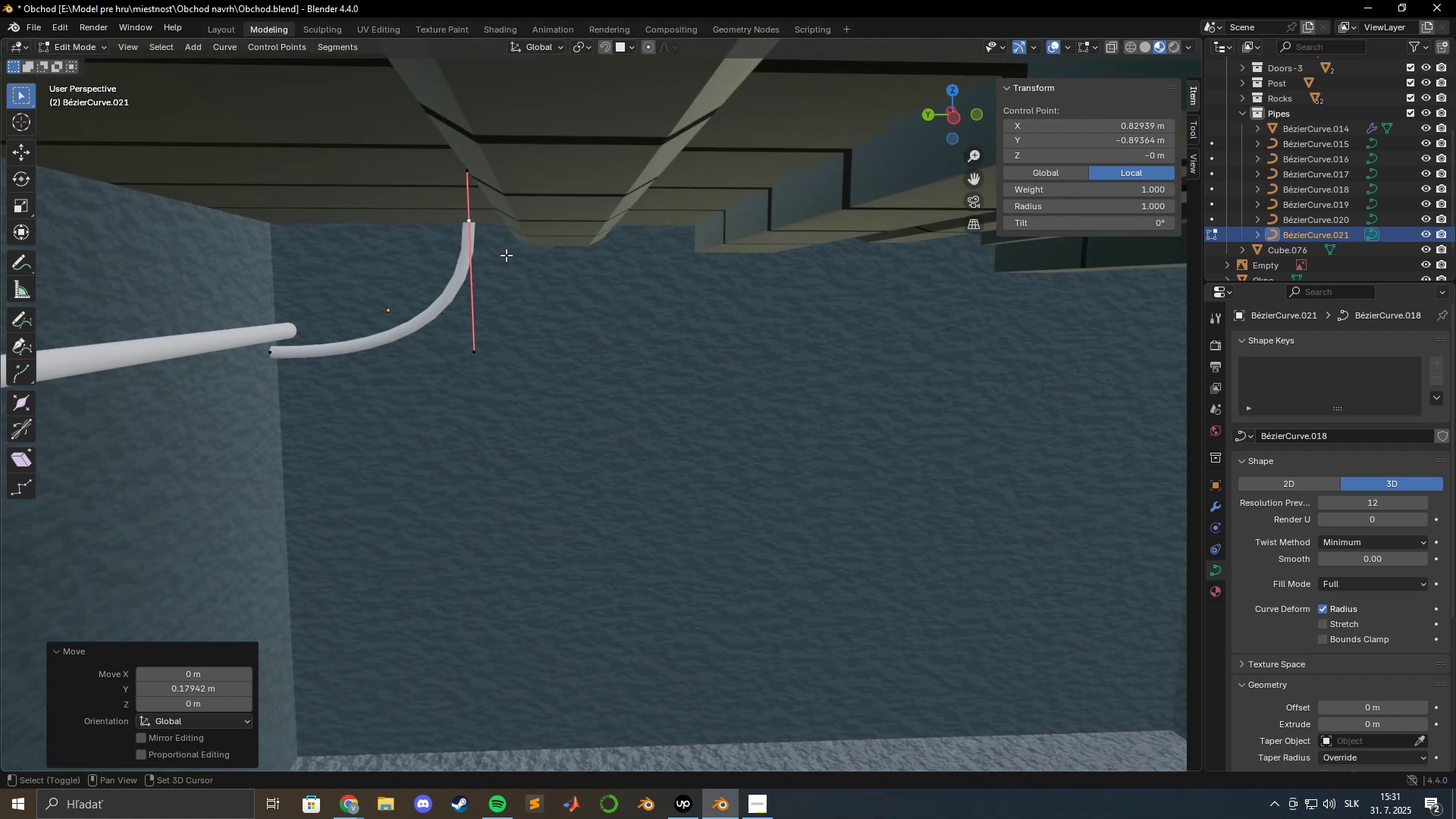 
hold_key(key=ShiftLeft, duration=1.19)
 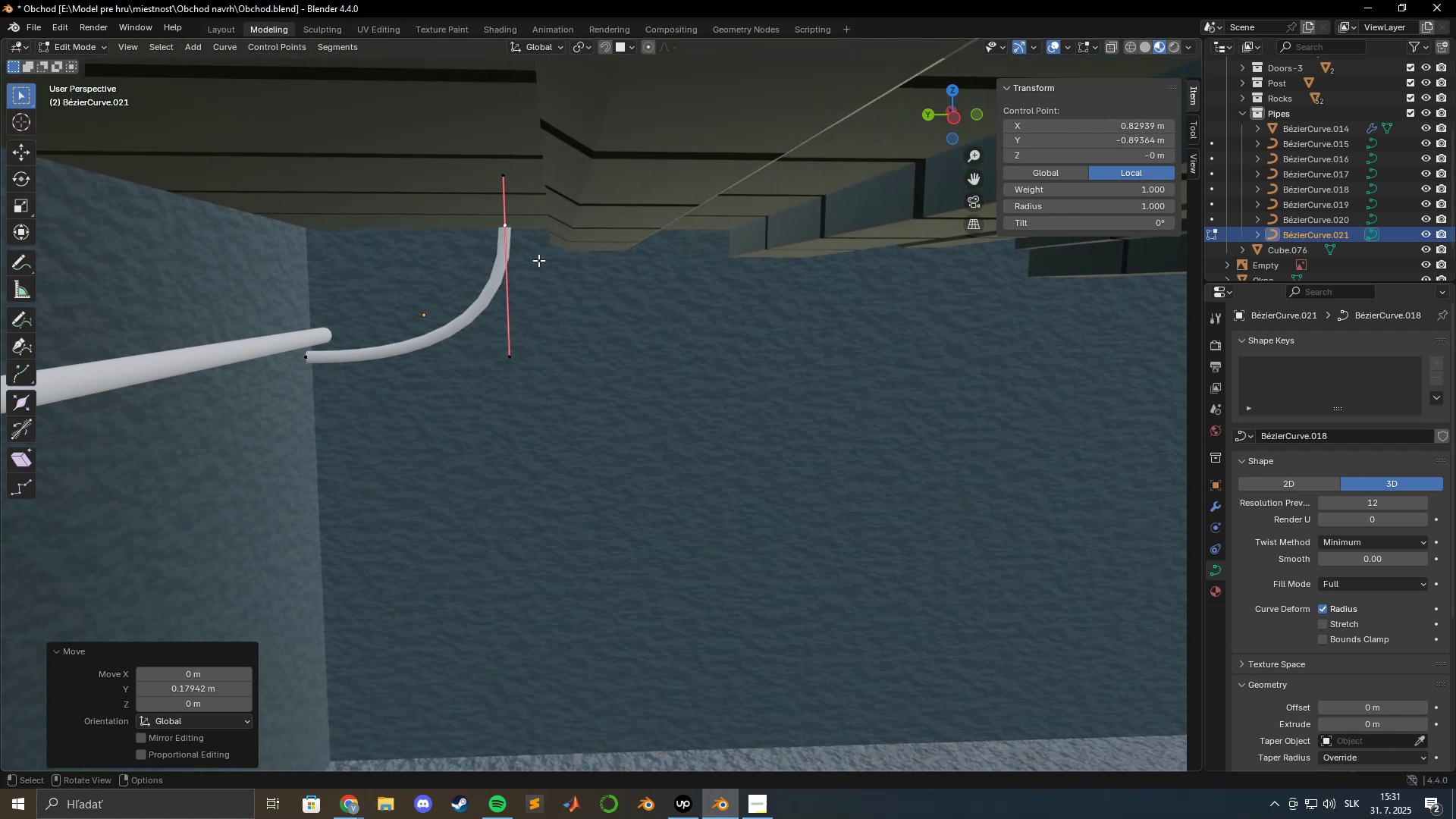 
hold_key(key=ShiftLeft, duration=1.5)
 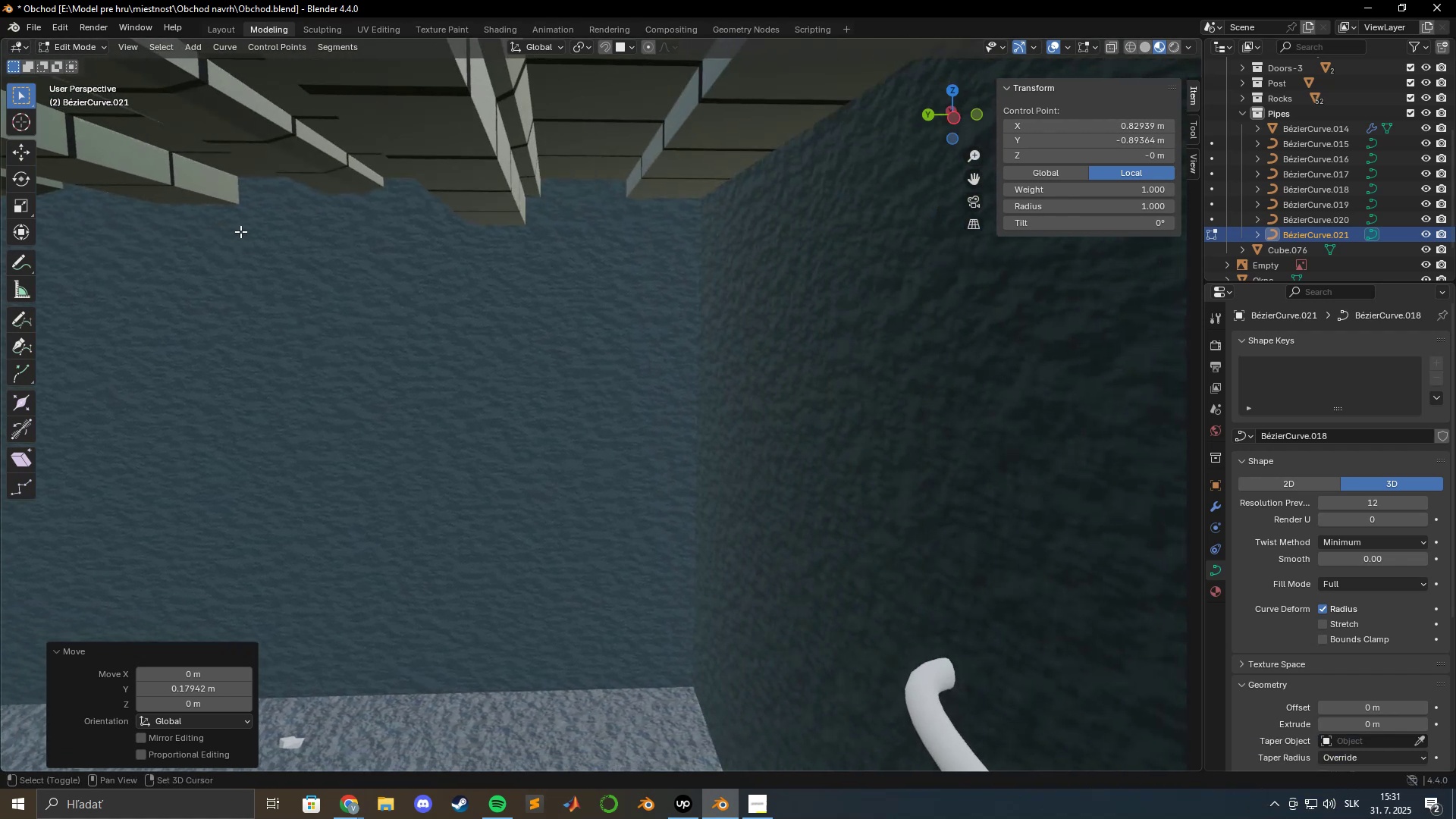 
hold_key(key=ShiftLeft, duration=1.52)
 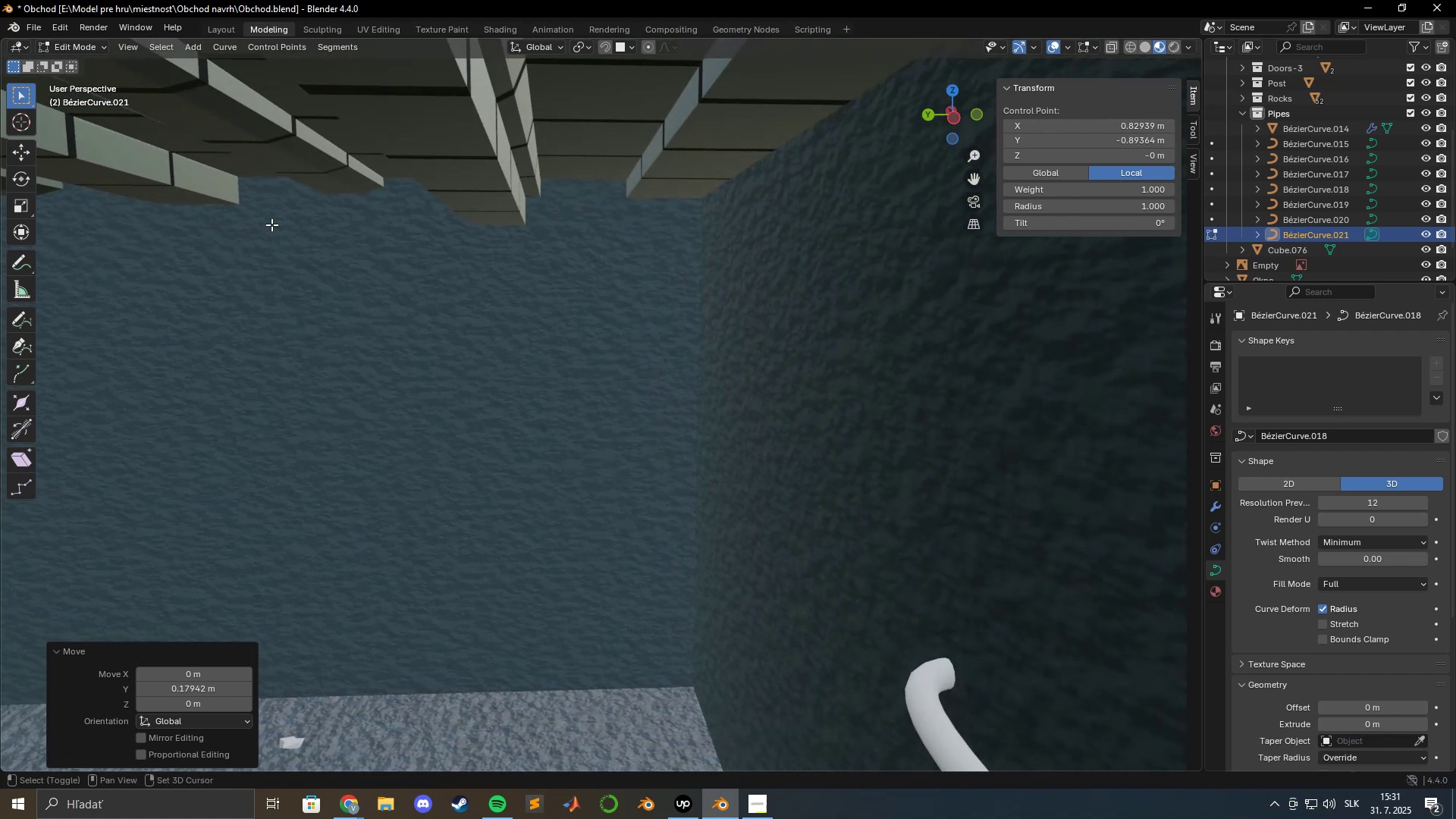 
hold_key(key=ShiftLeft, duration=1.52)
 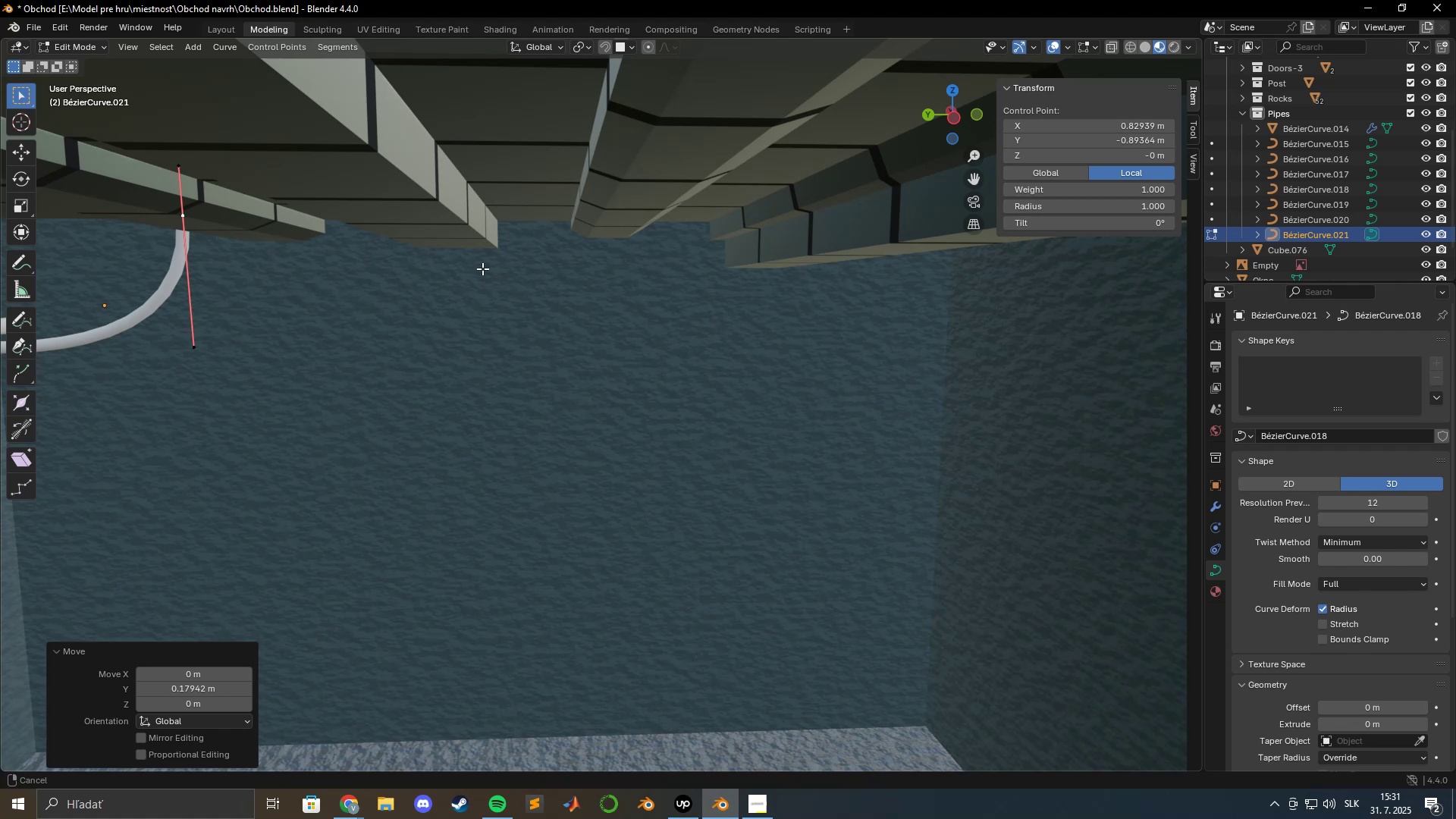 
hold_key(key=ShiftLeft, duration=1.51)
 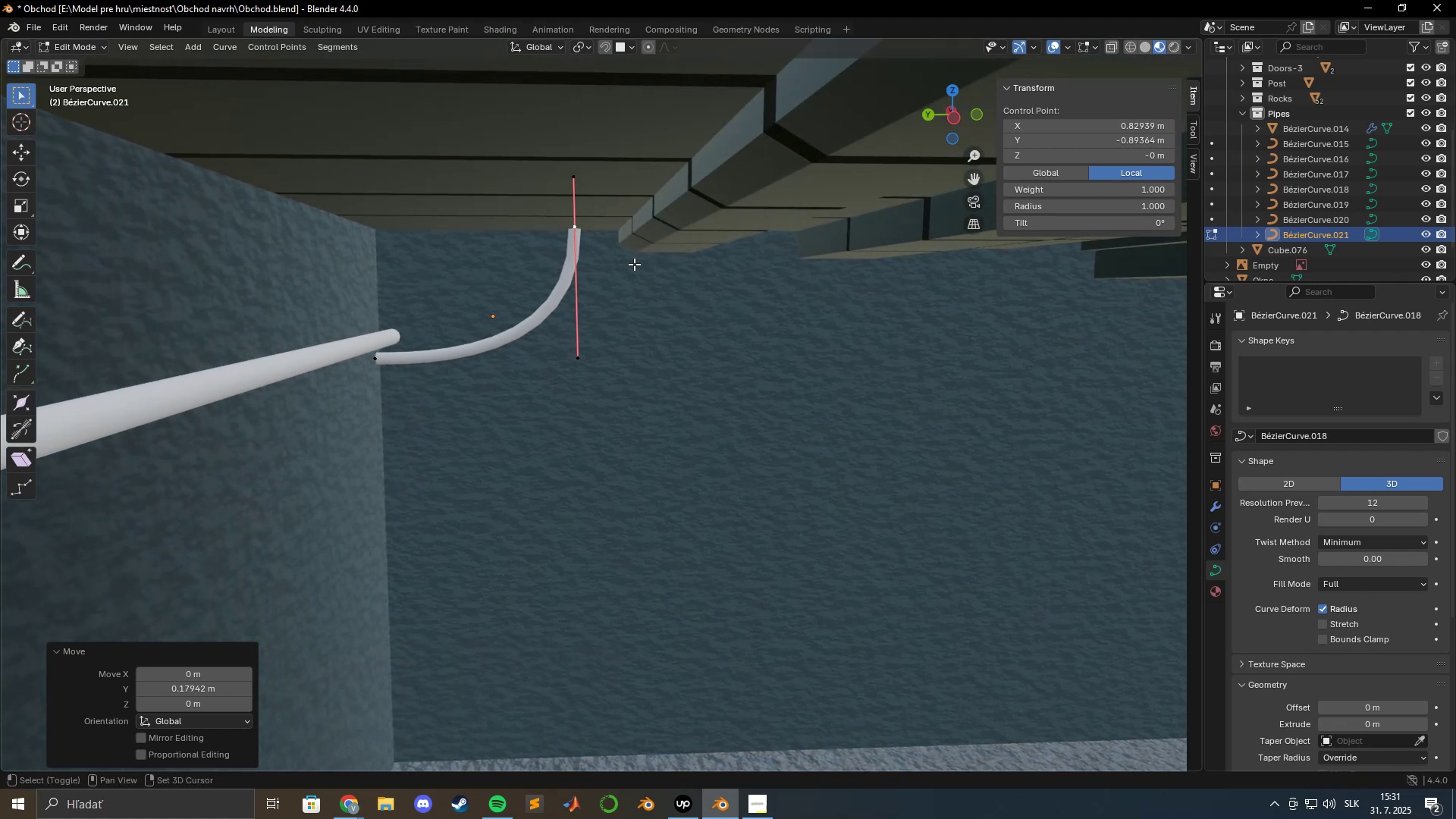 
hold_key(key=ShiftLeft, duration=0.52)
 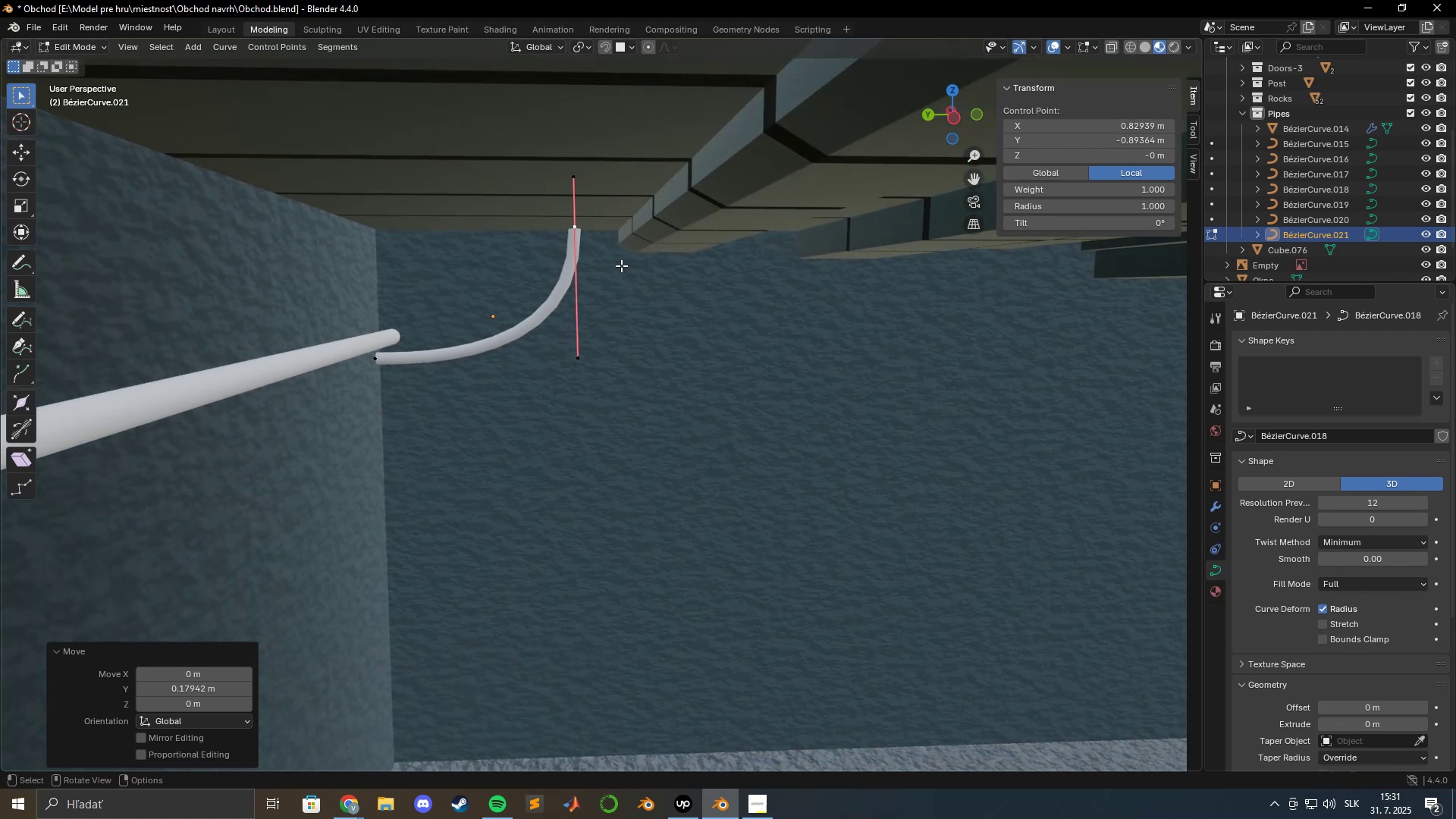 
key(Tab)
 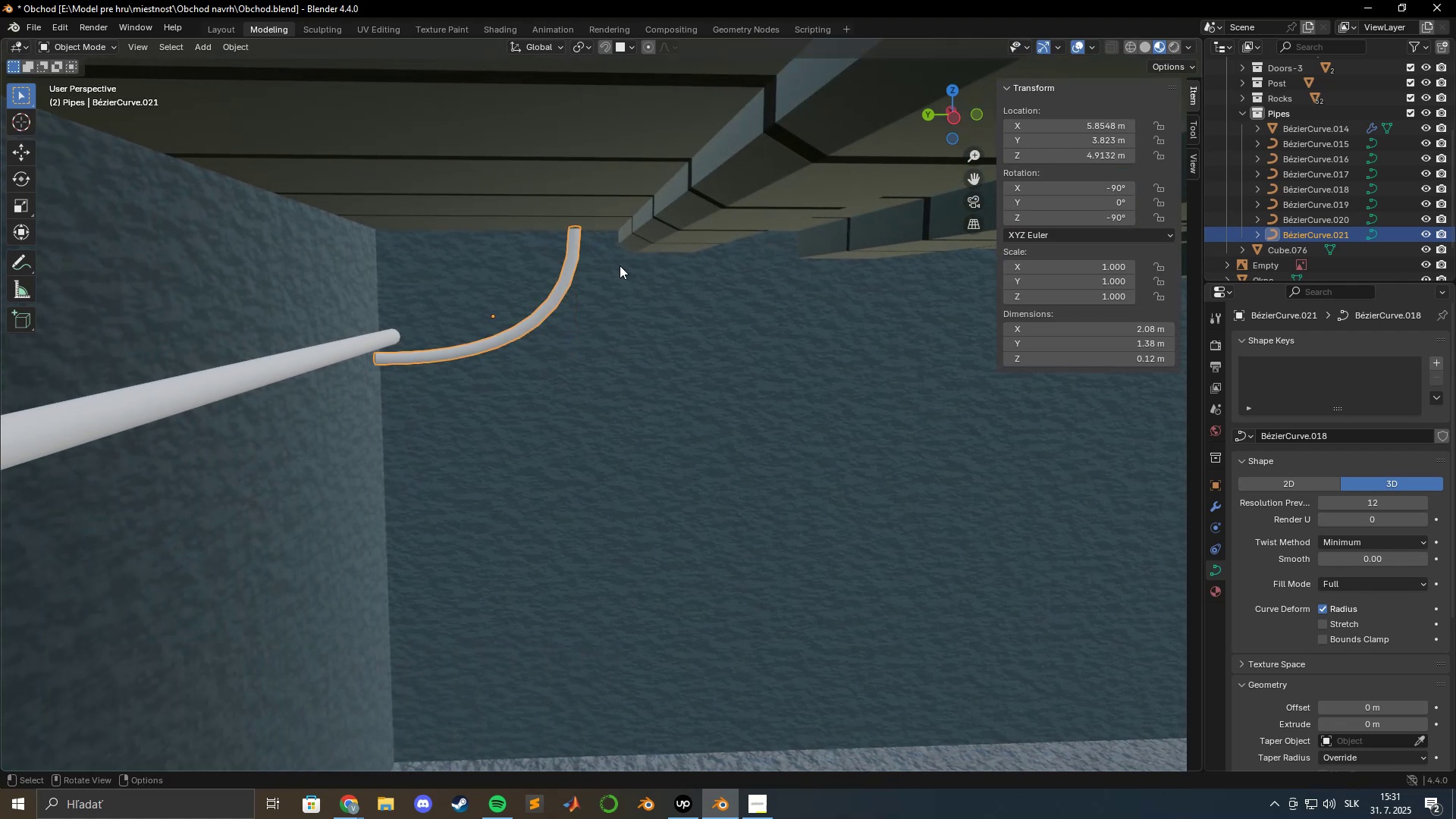 
hold_key(key=ShiftLeft, duration=0.37)
 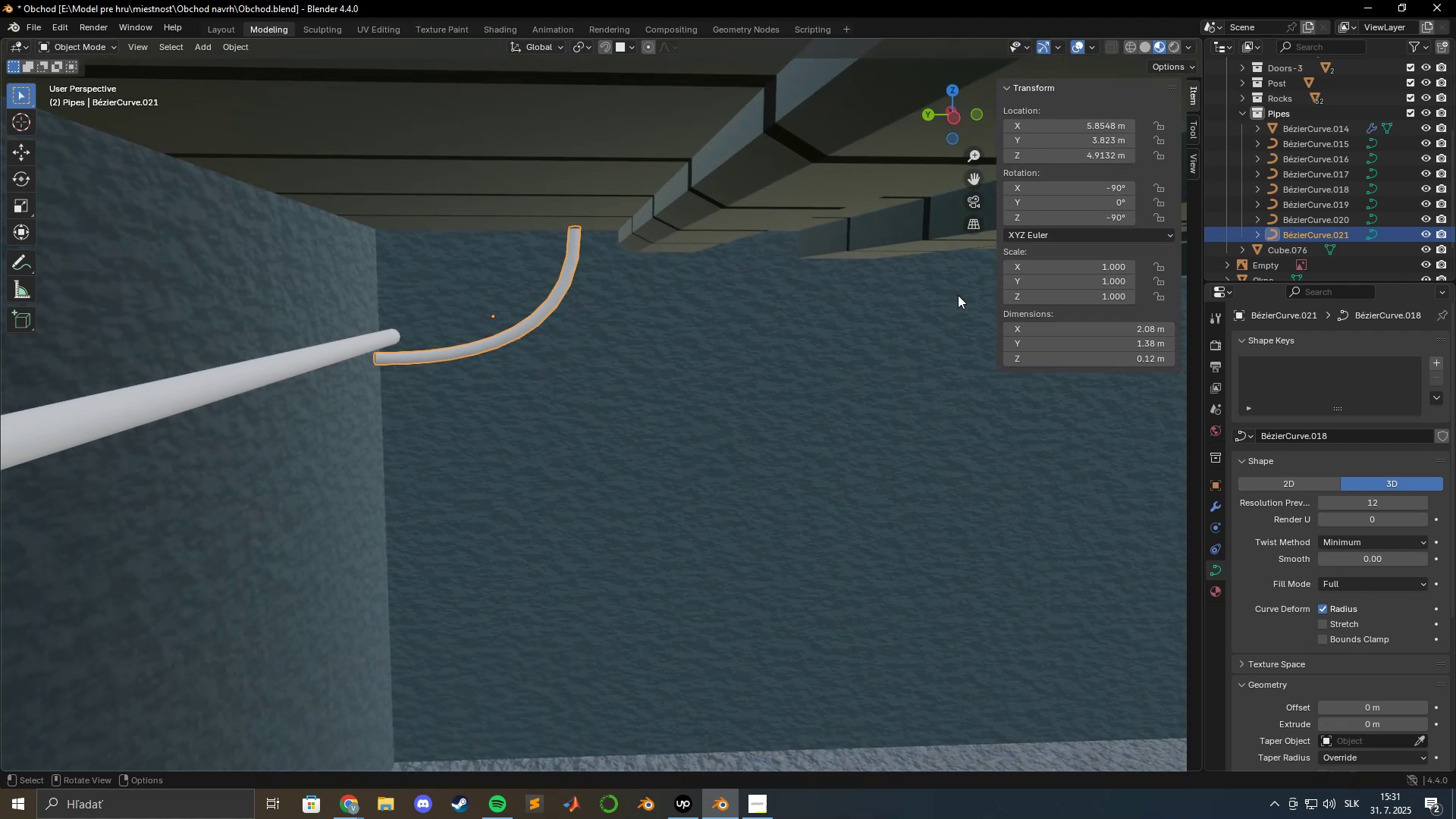 
hold_key(key=ShiftLeft, duration=1.52)
 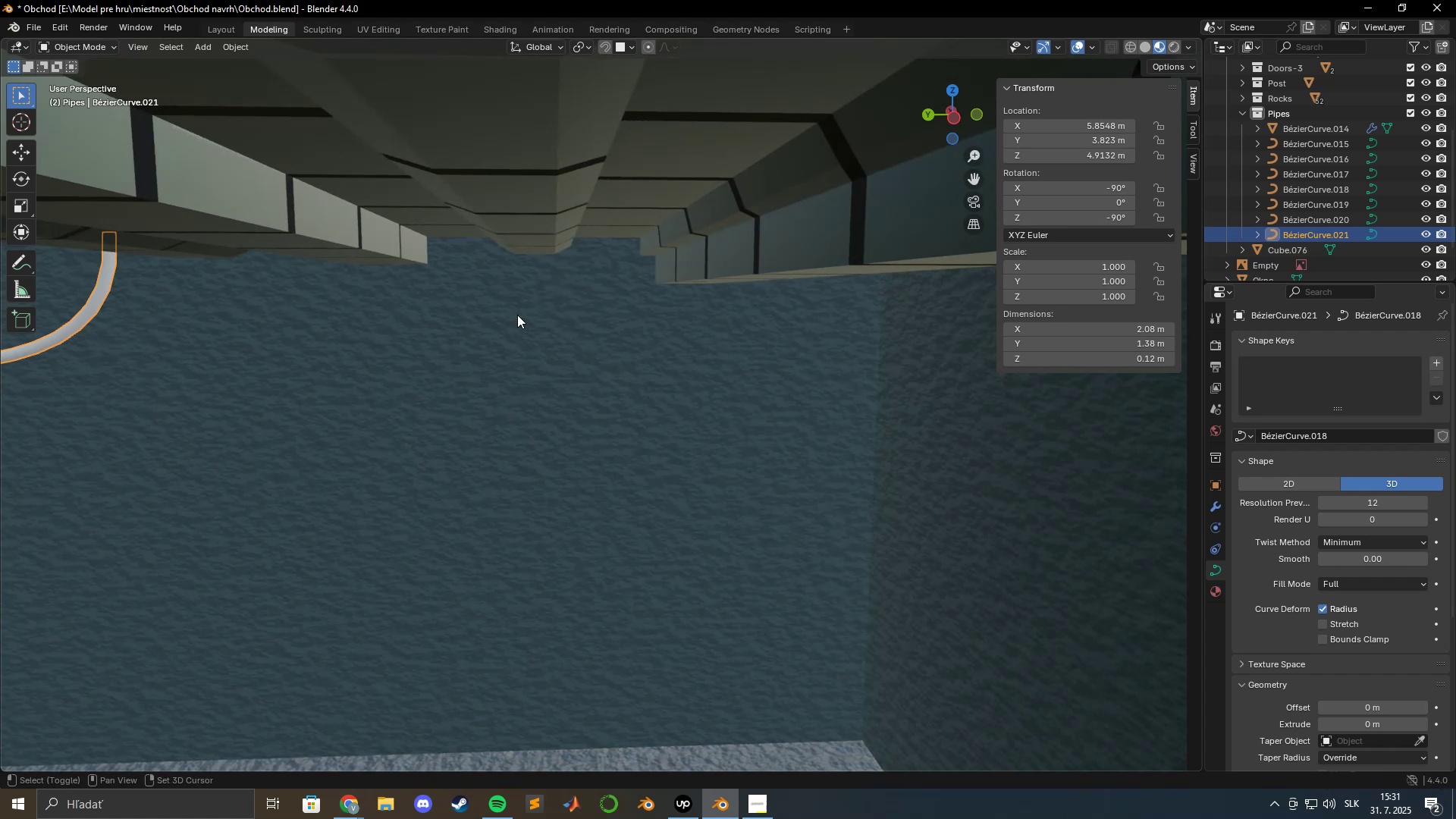 
hold_key(key=ShiftLeft, duration=1.53)
 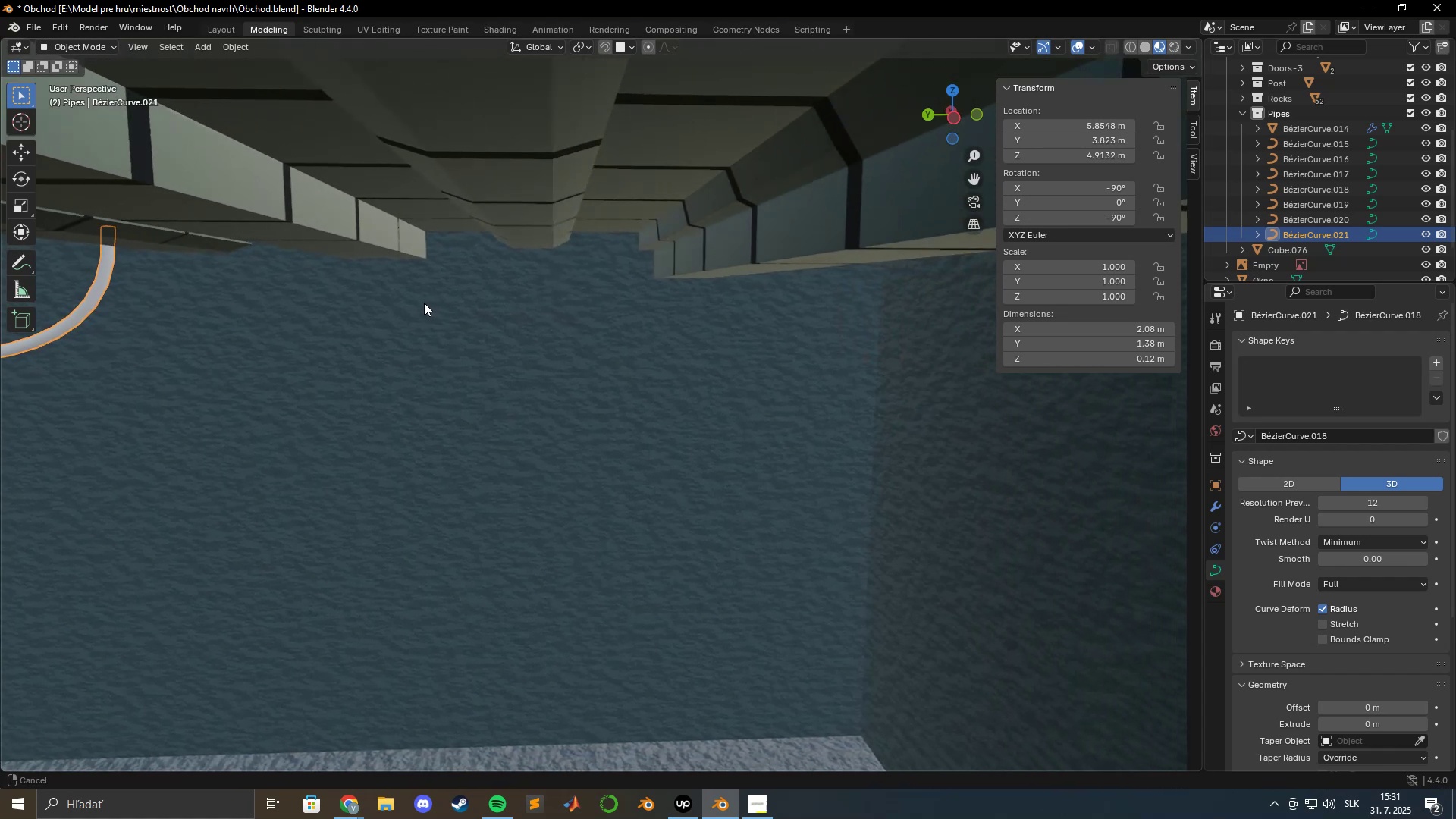 
hold_key(key=ShiftLeft, duration=1.51)
 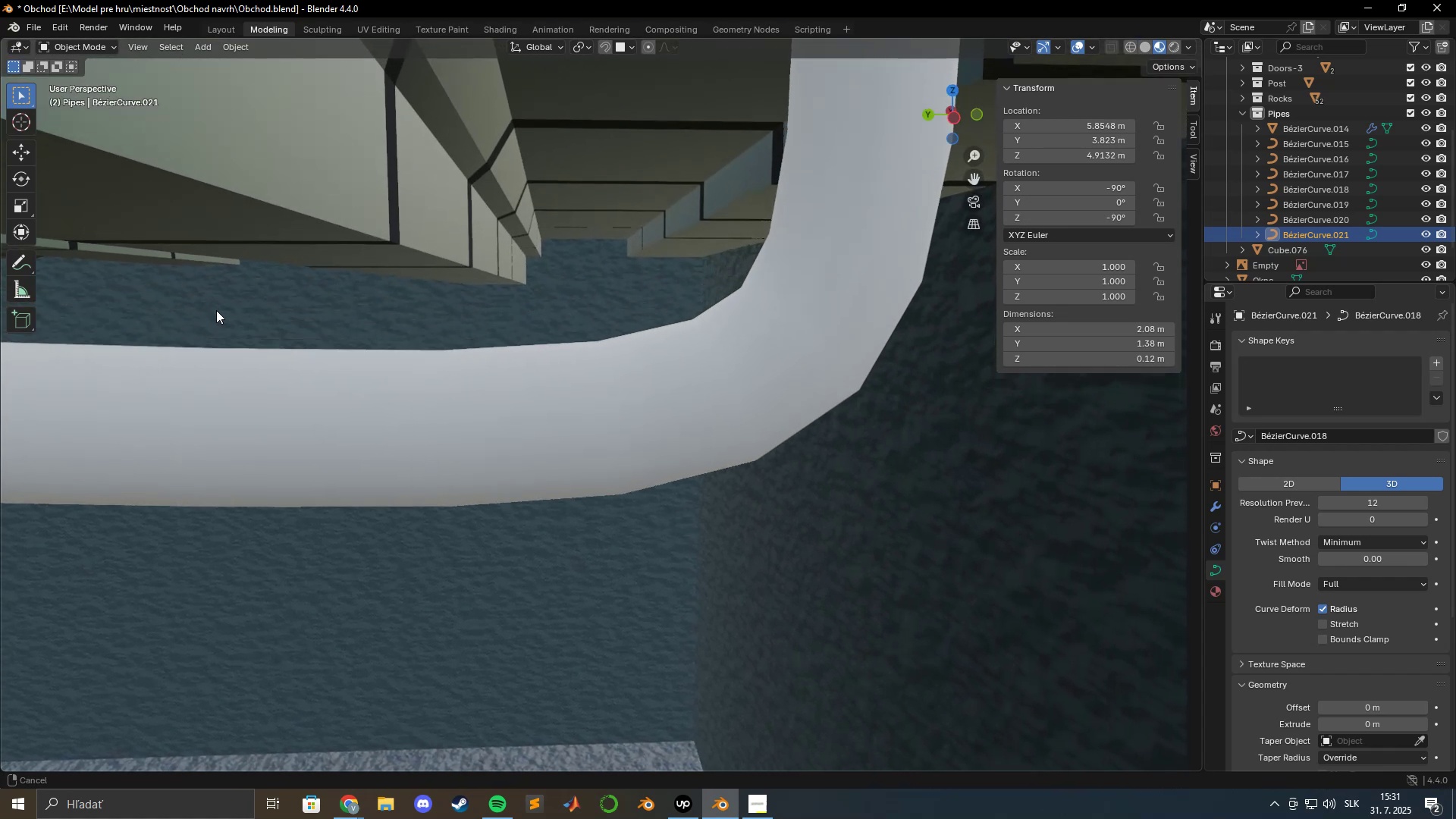 
hold_key(key=ShiftLeft, duration=1.52)
 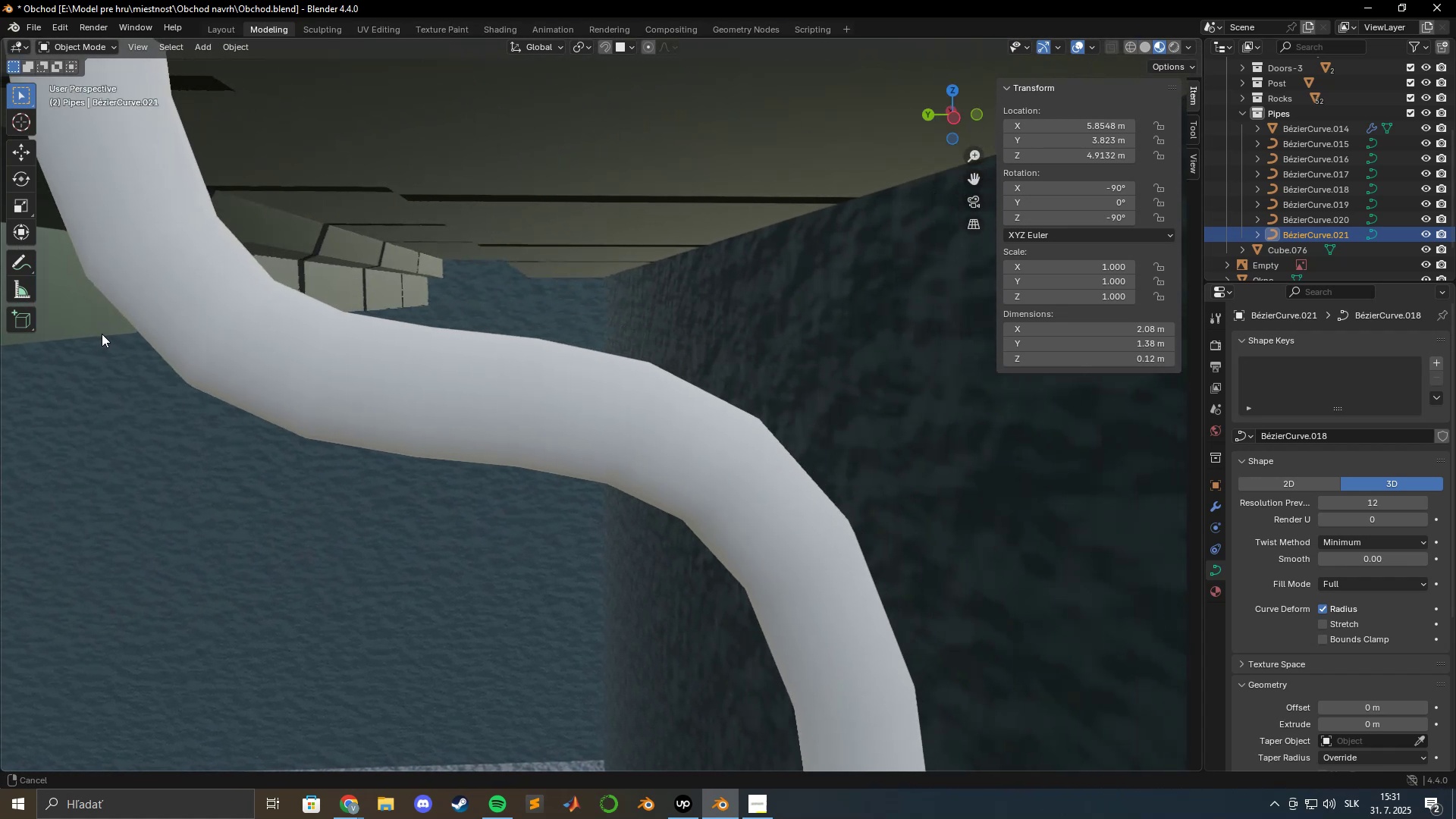 
hold_key(key=ShiftLeft, duration=1.51)
 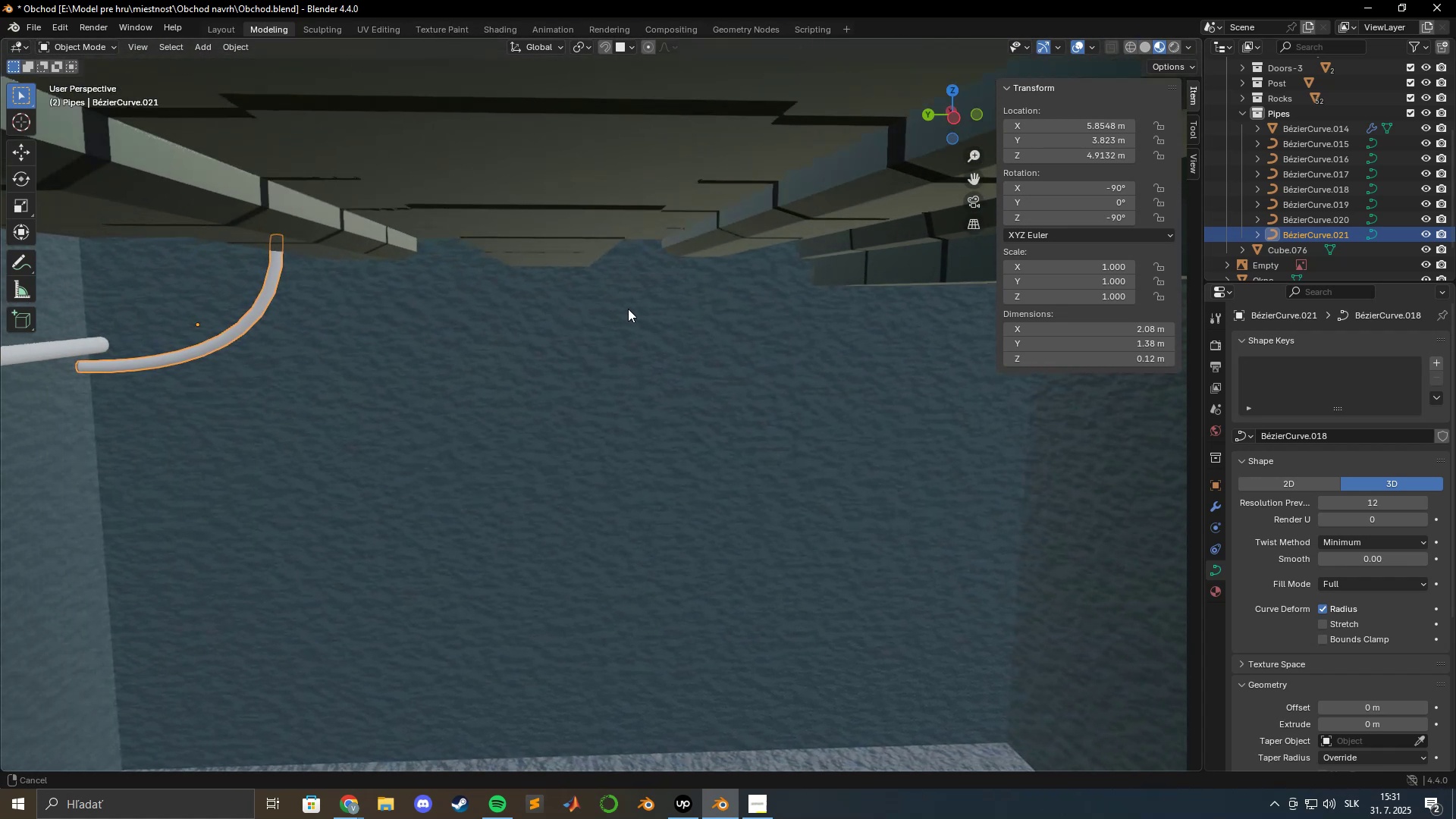 
hold_key(key=ShiftLeft, duration=1.48)
 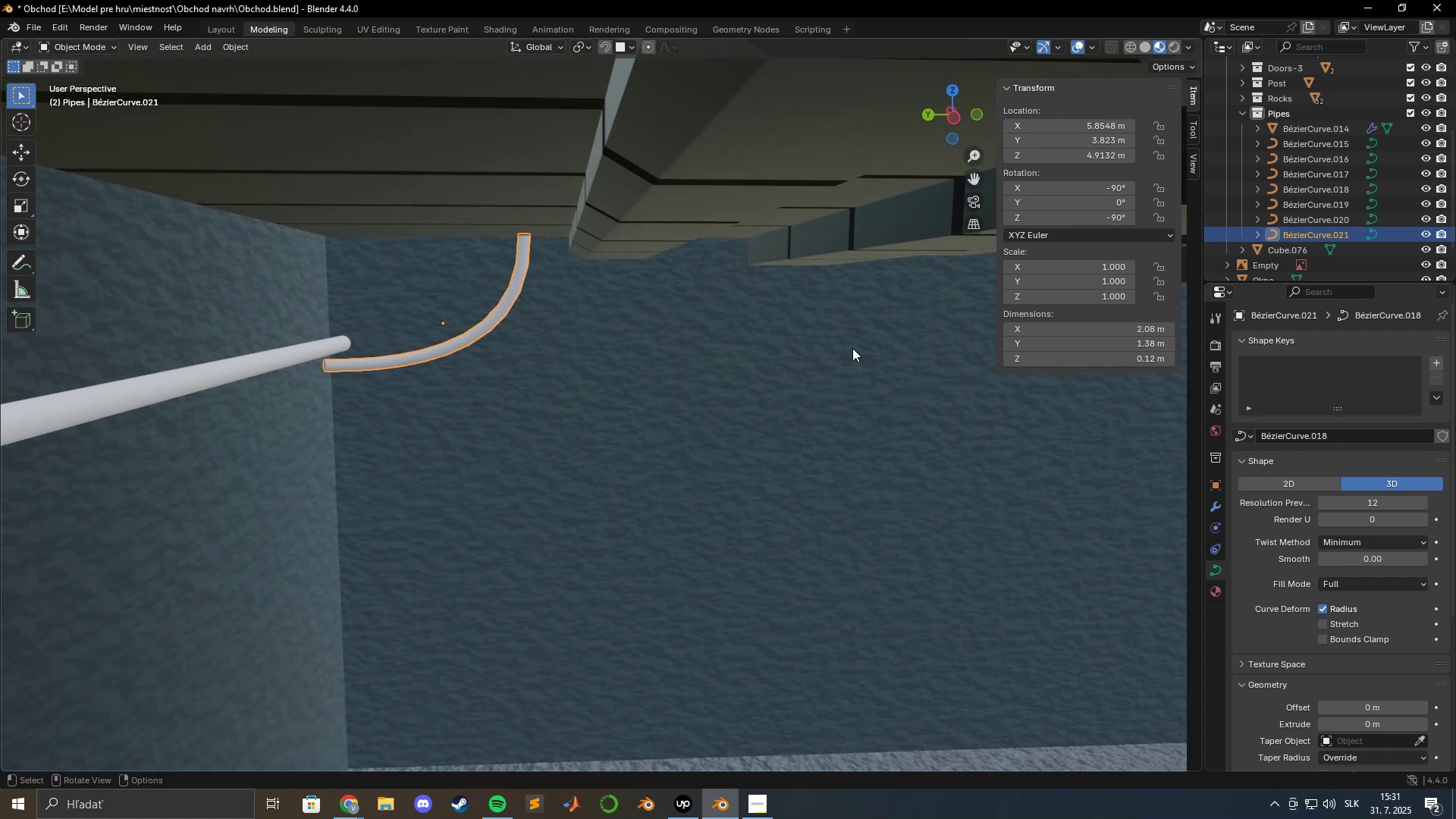 
hold_key(key=ShiftLeft, duration=0.78)
 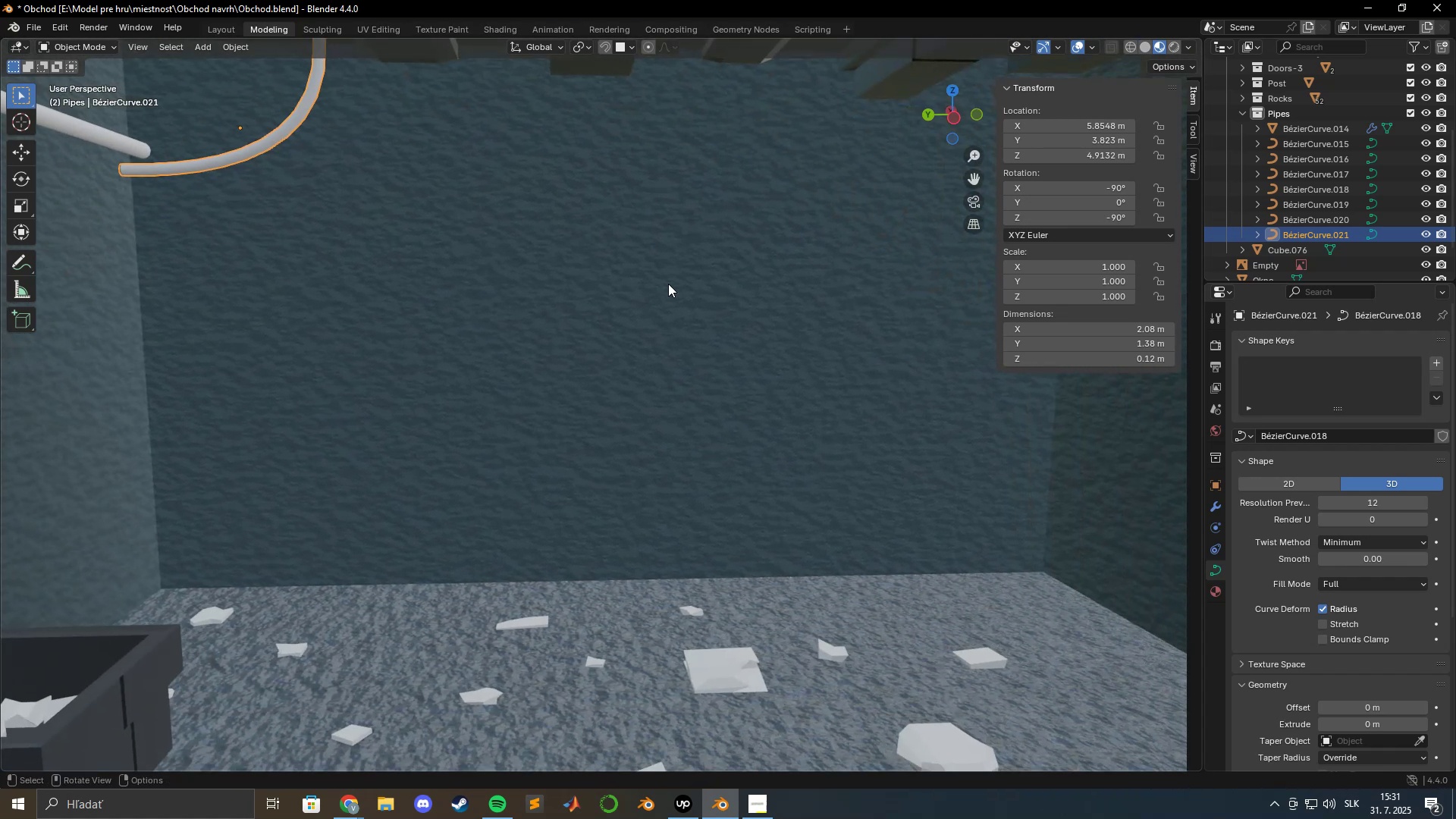 
scroll: coordinate [668, 284], scroll_direction: down, amount: 1.0
 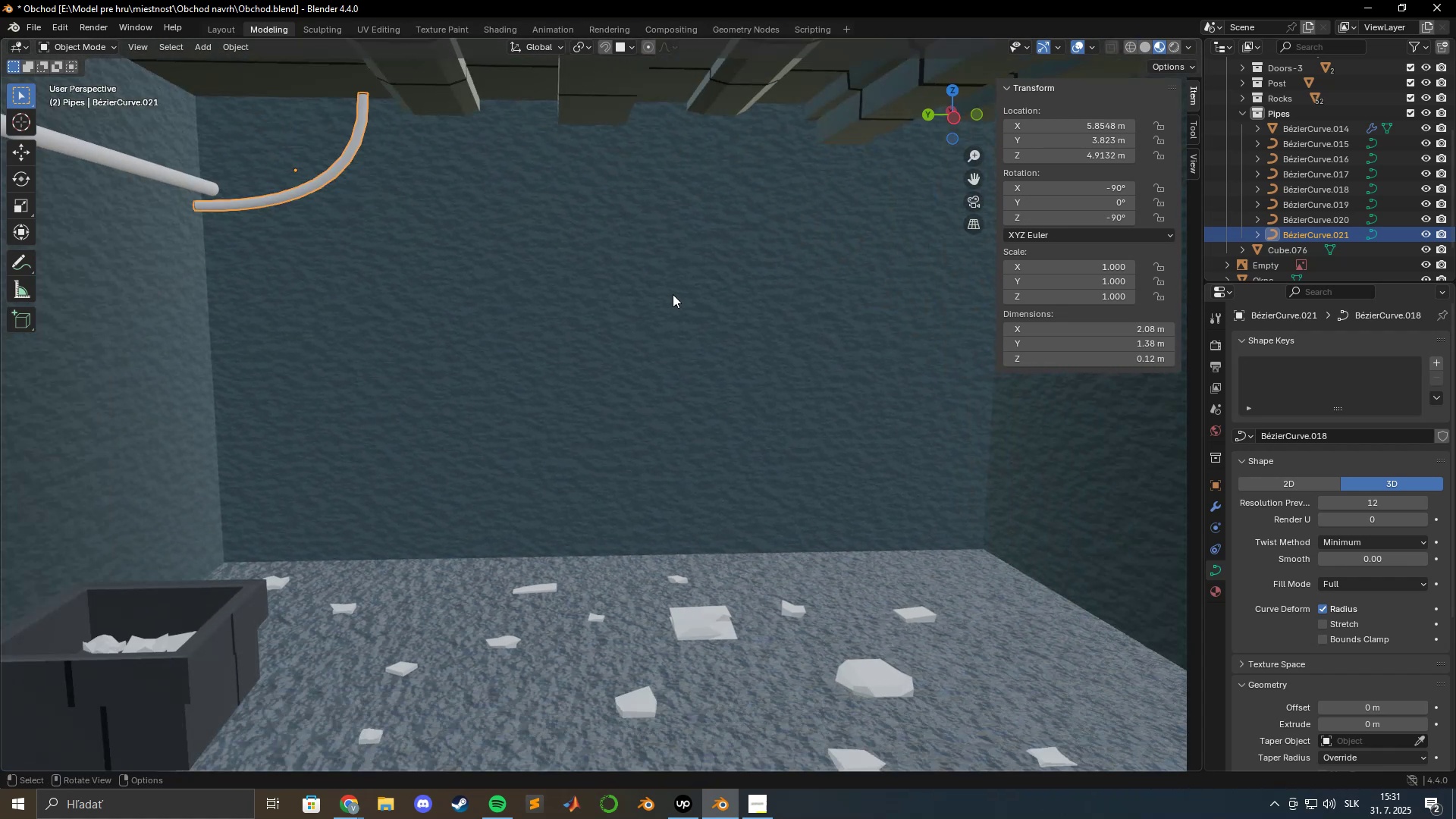 
hold_key(key=ShiftLeft, duration=0.71)
 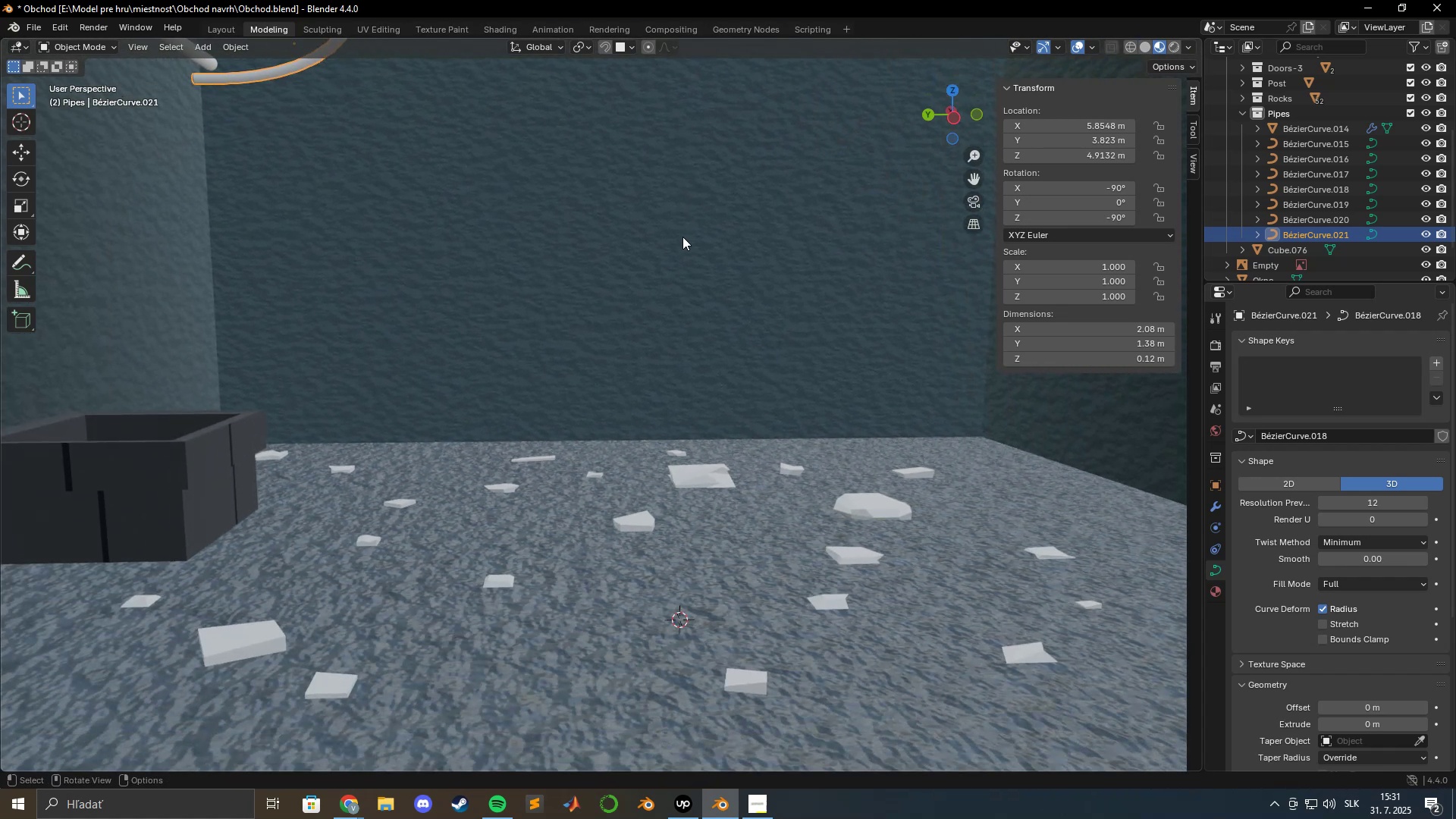 
key(Shift+ShiftLeft)
 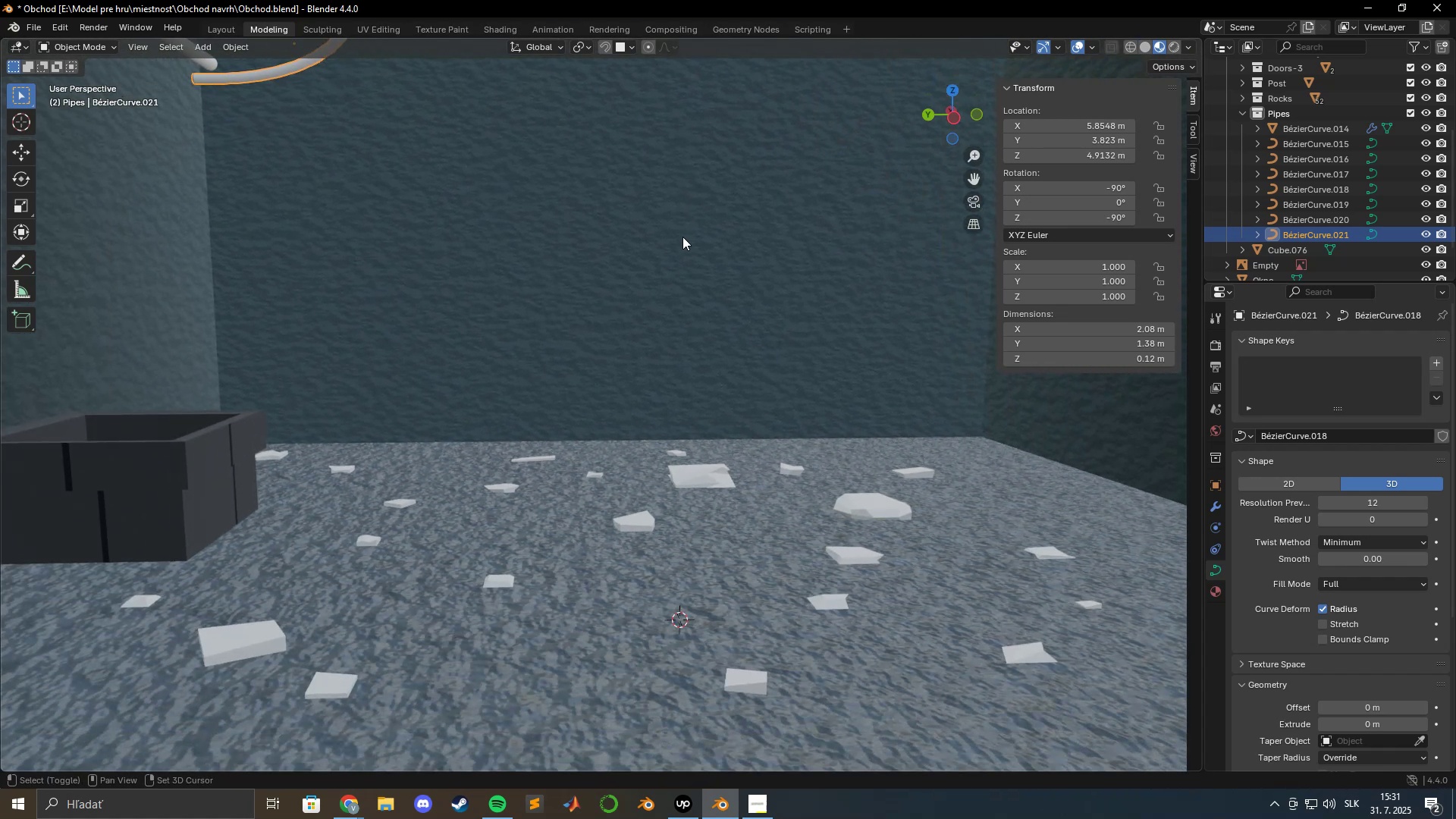 
key(Shift+A)
 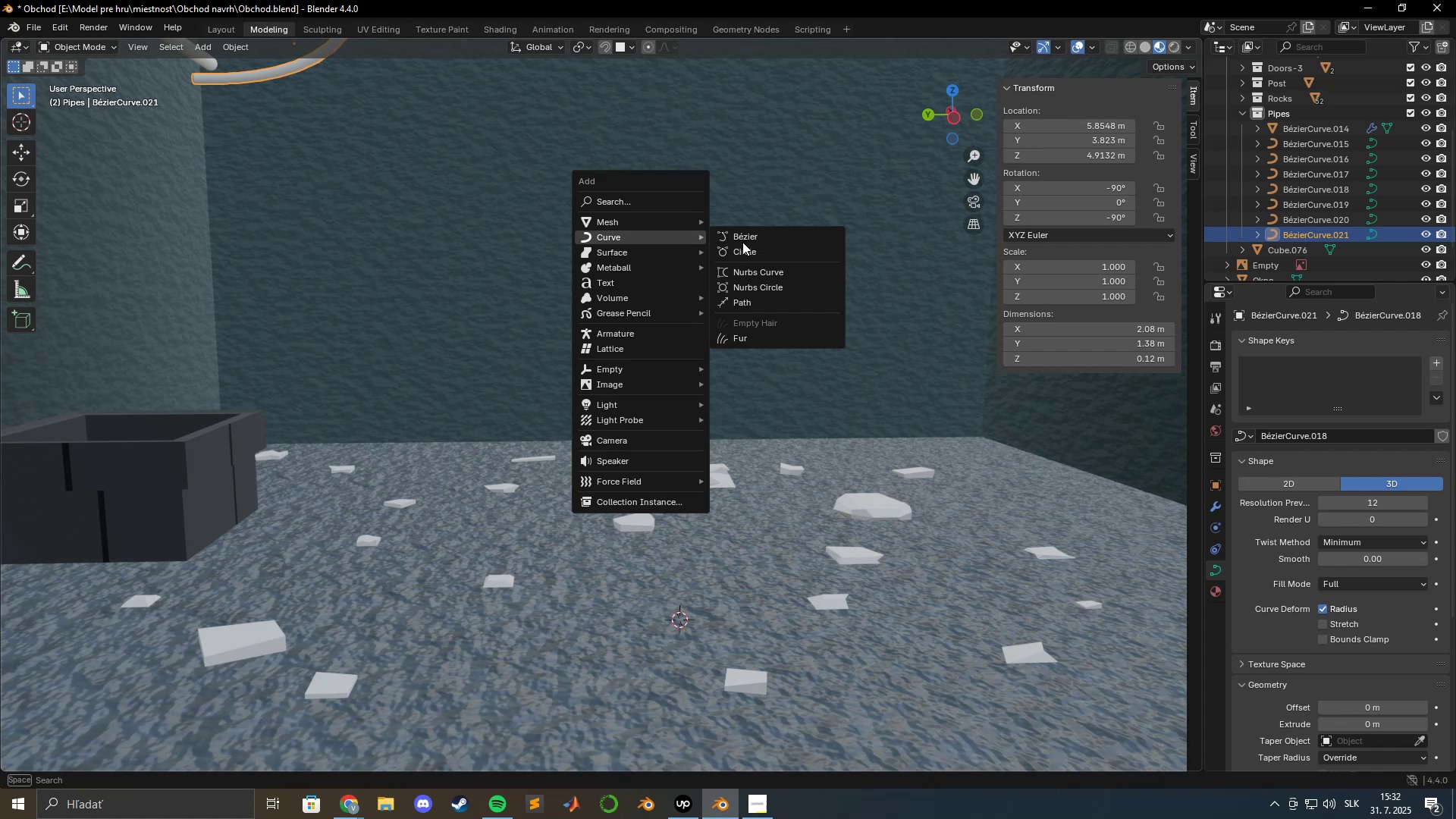 
left_click([746, 237])
 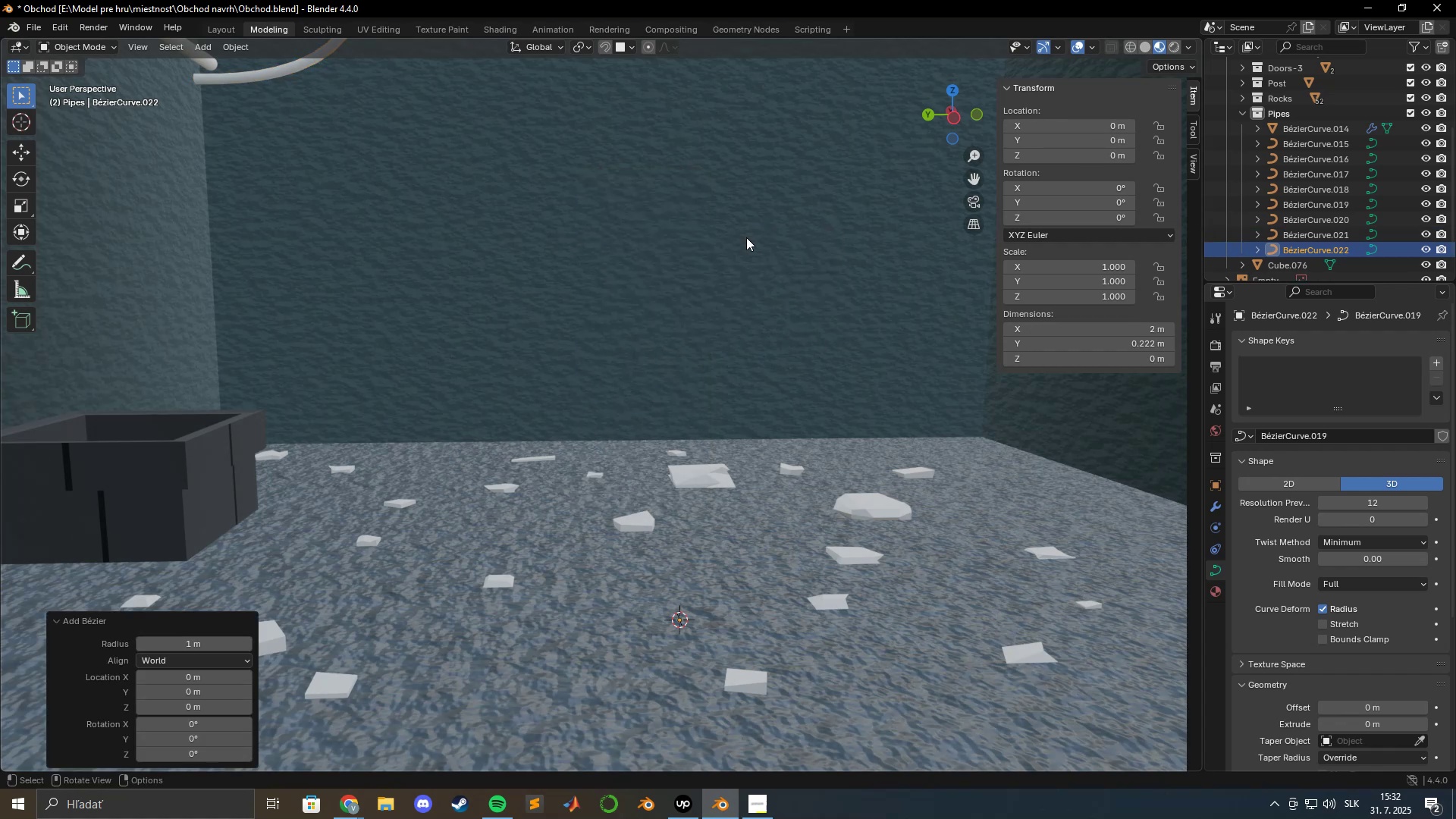 
type(gz)
 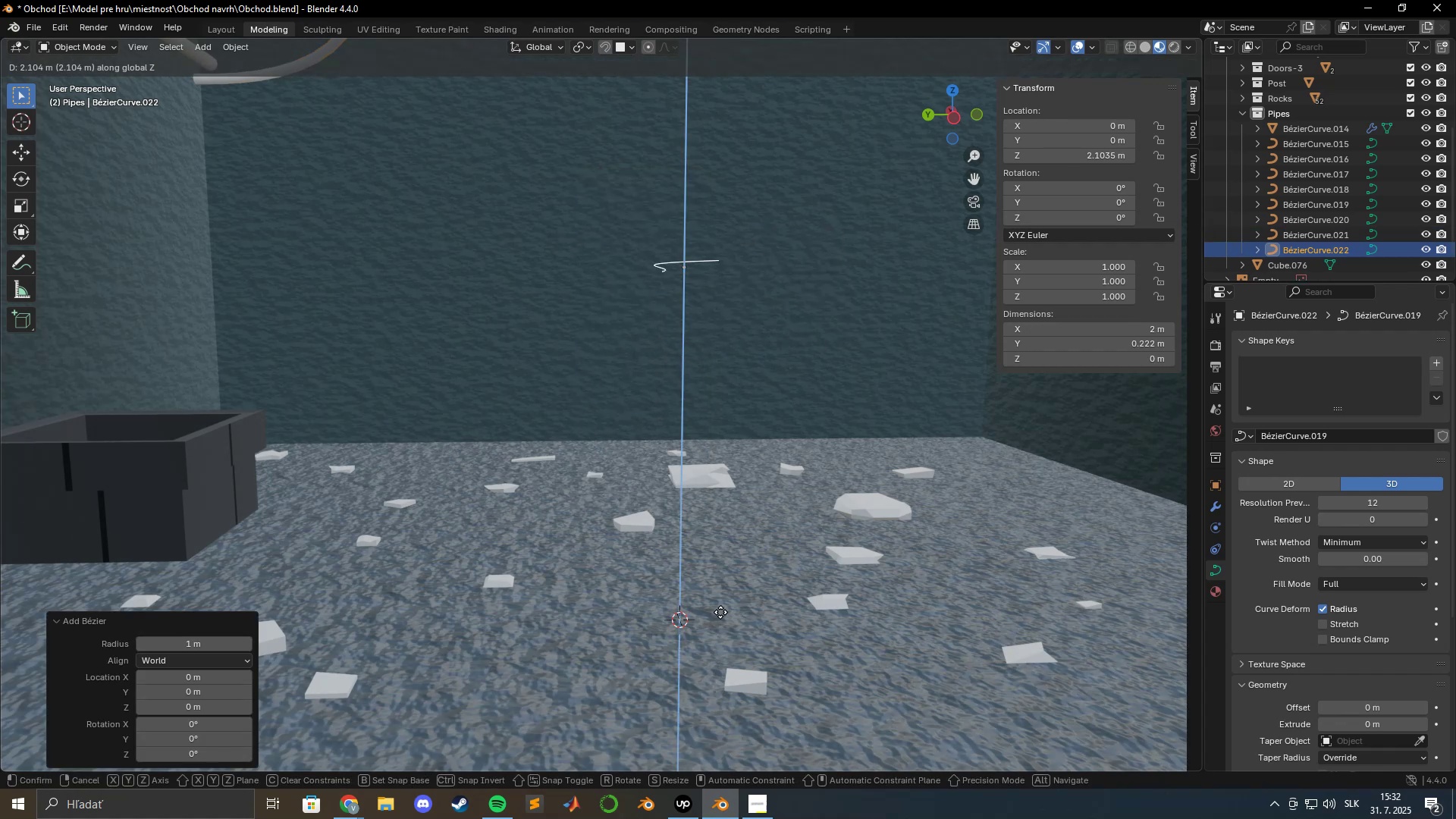 
left_click([716, 560])
 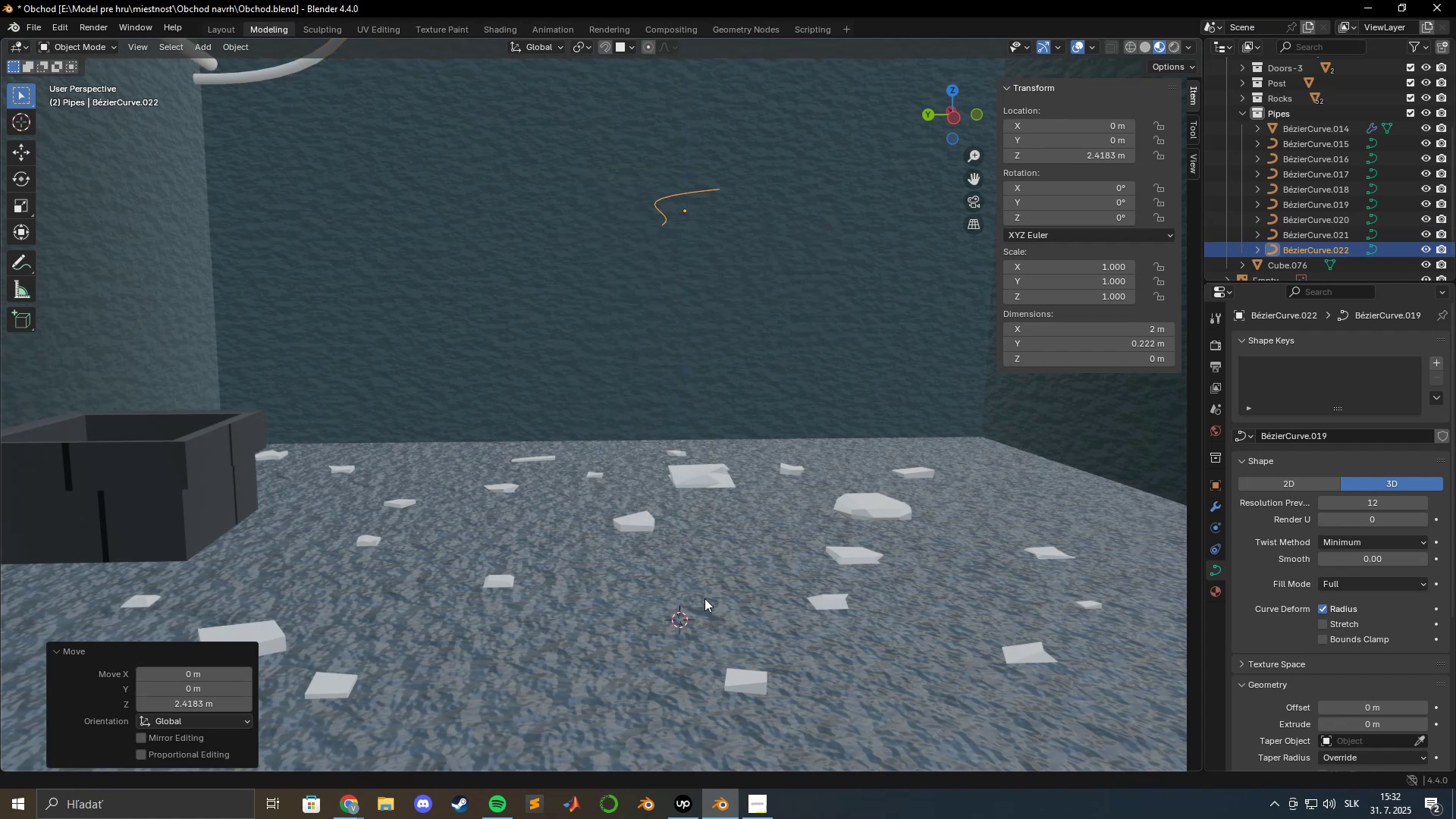 
hold_key(key=ShiftLeft, duration=0.89)
 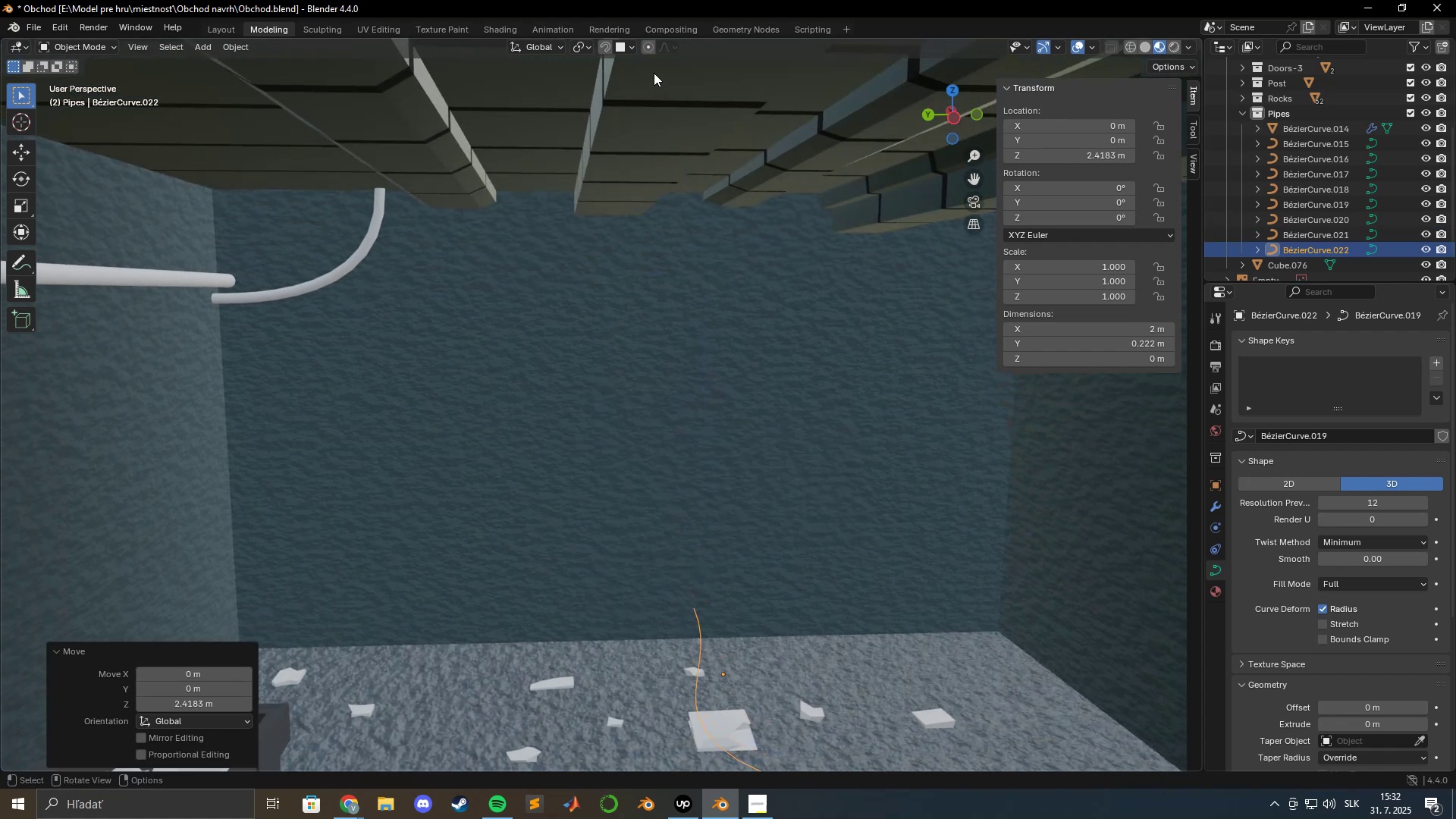 
type(gyx)
 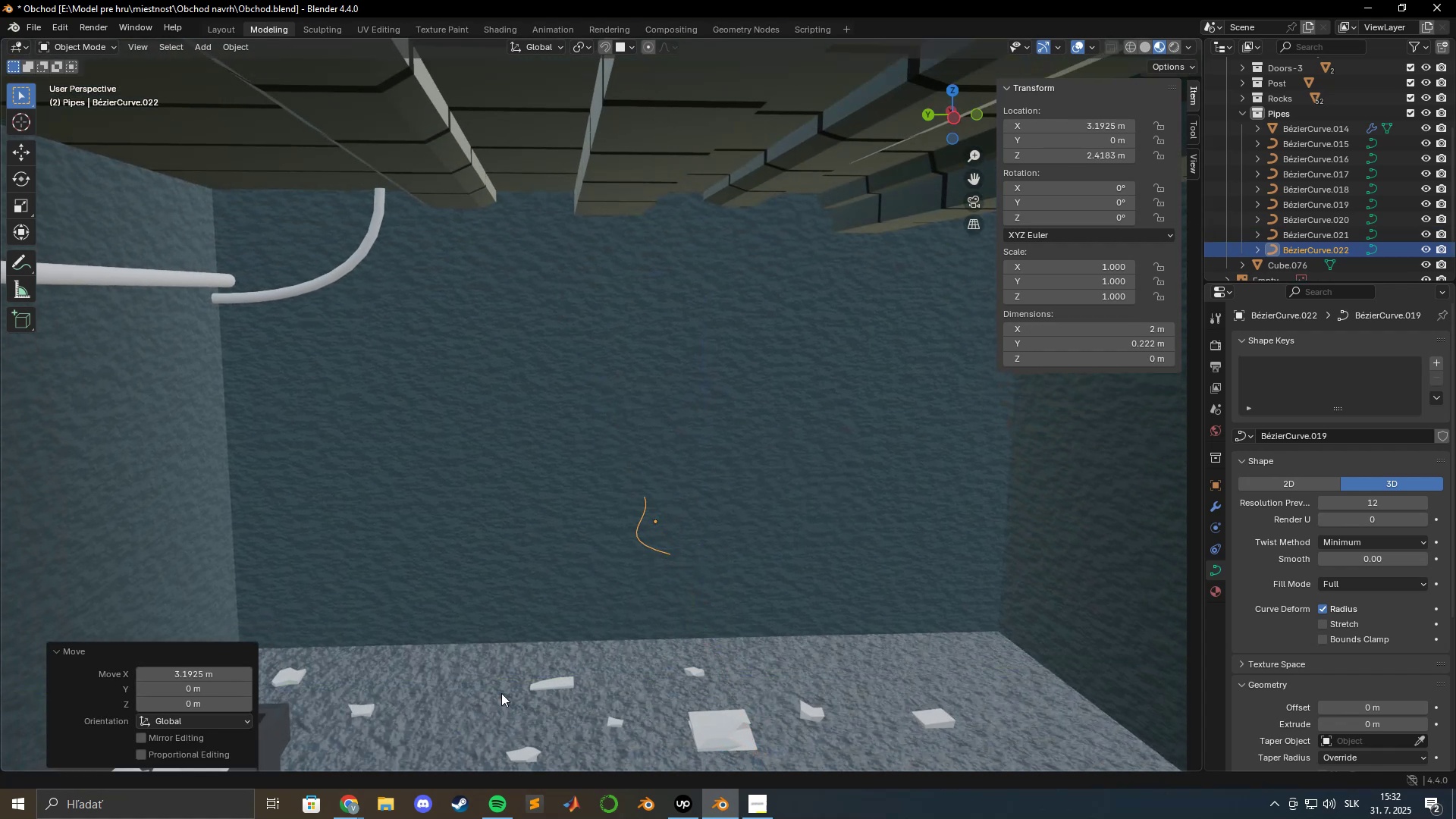 
hold_key(key=ShiftLeft, duration=1.02)
 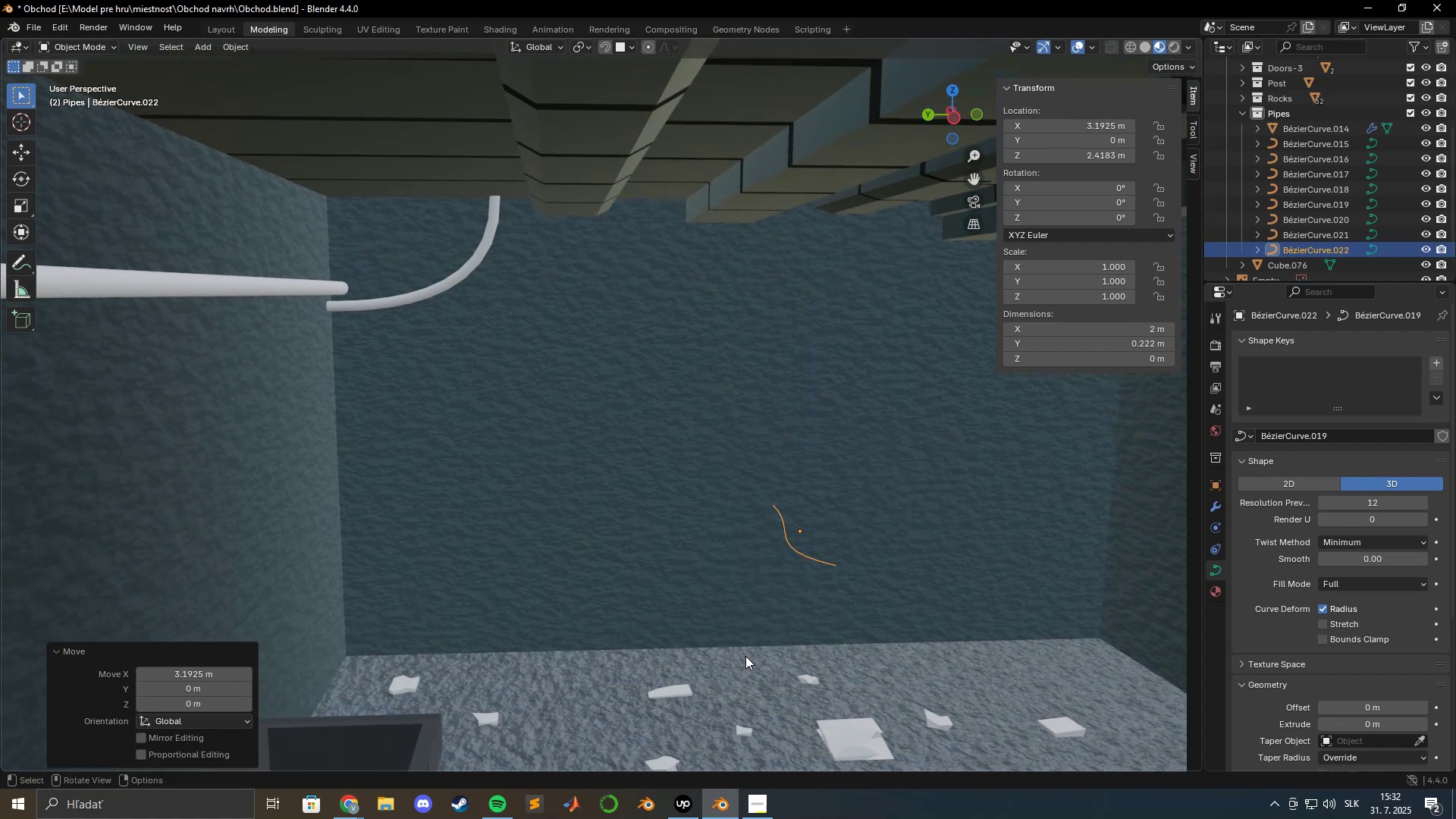 
type(gygz.gyx)
 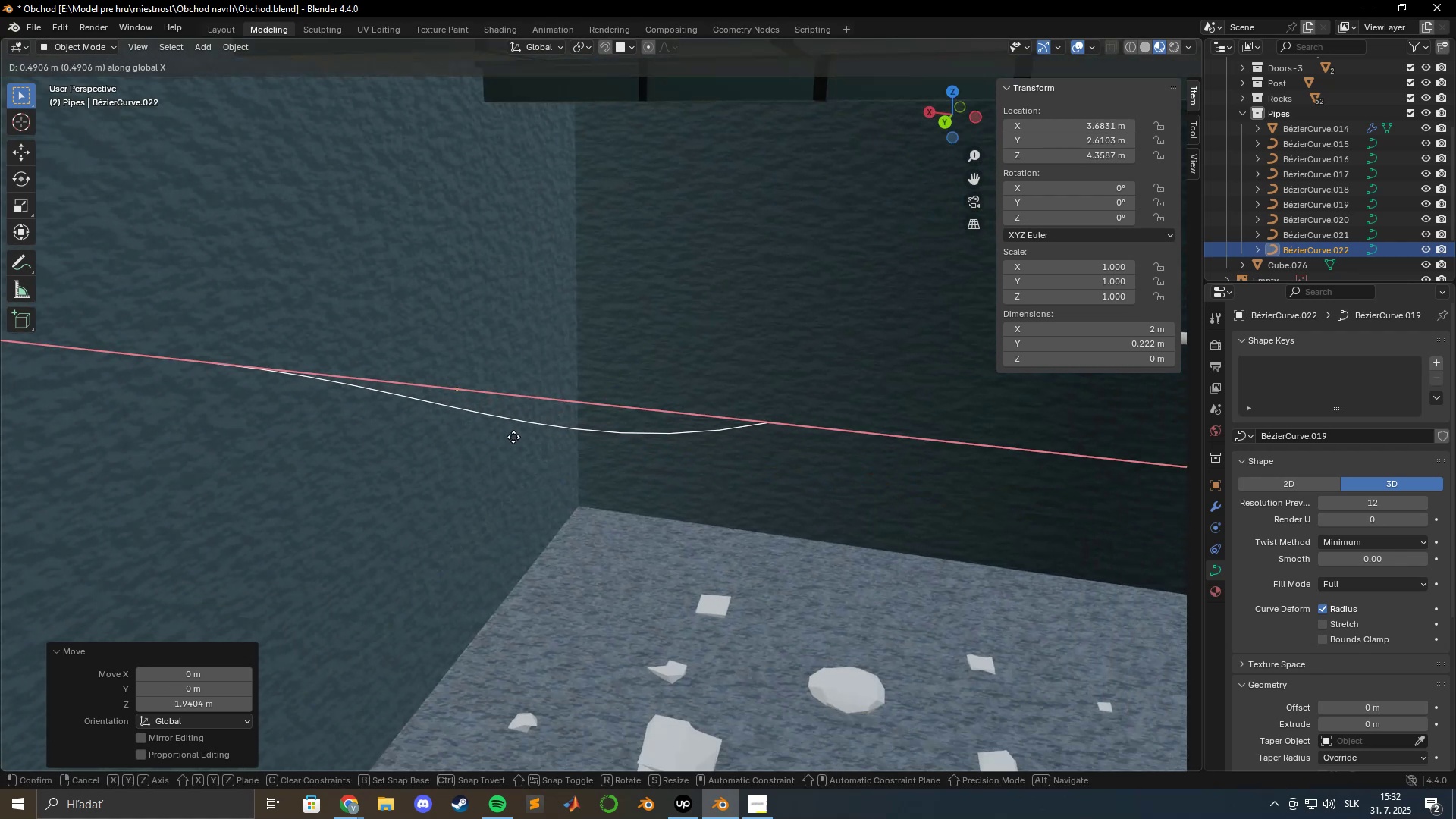 
scroll: coordinate [557, 432], scroll_direction: up, amount: 9.0
 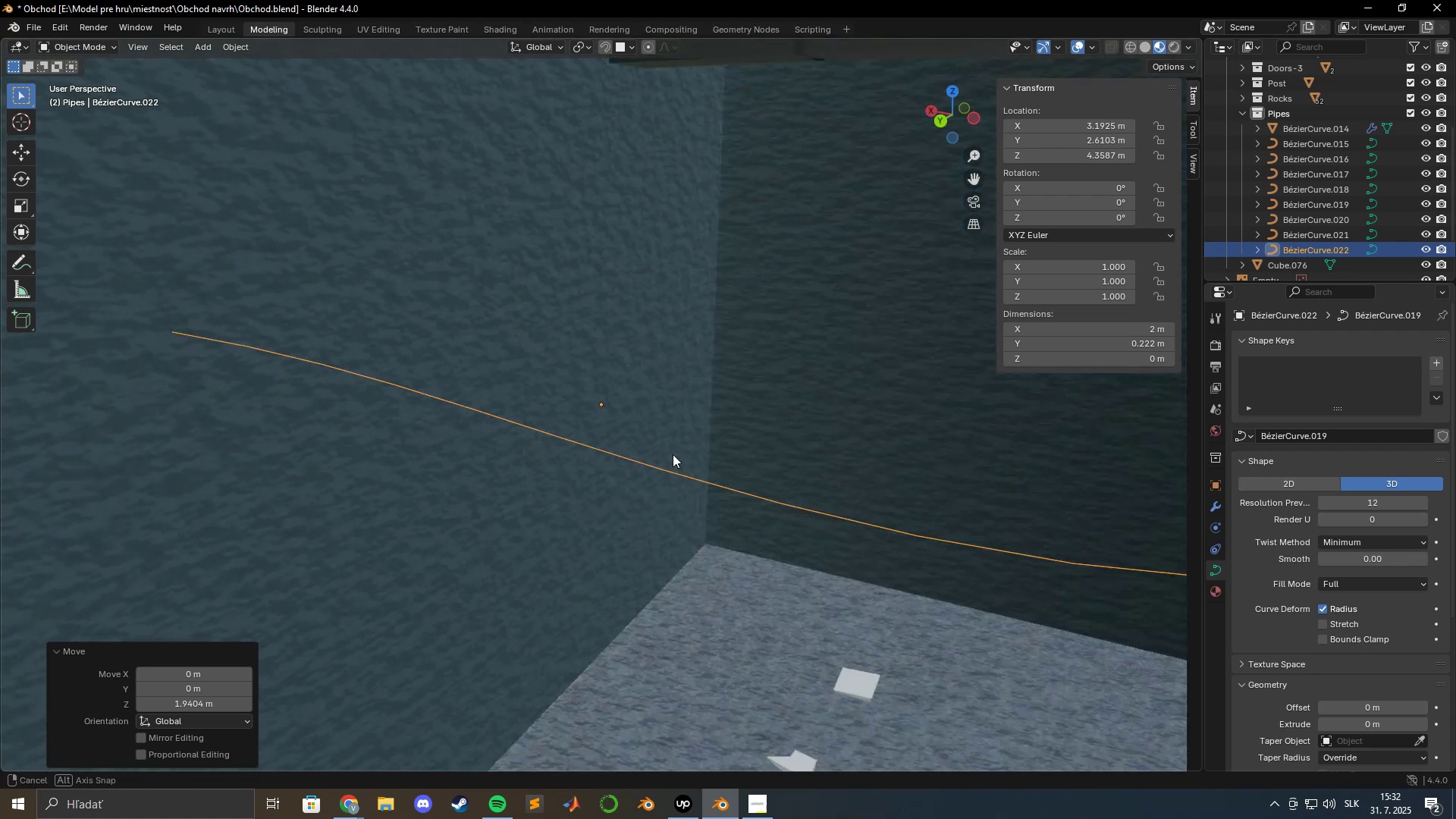 
scroll: coordinate [677, 461], scroll_direction: down, amount: 4.0
 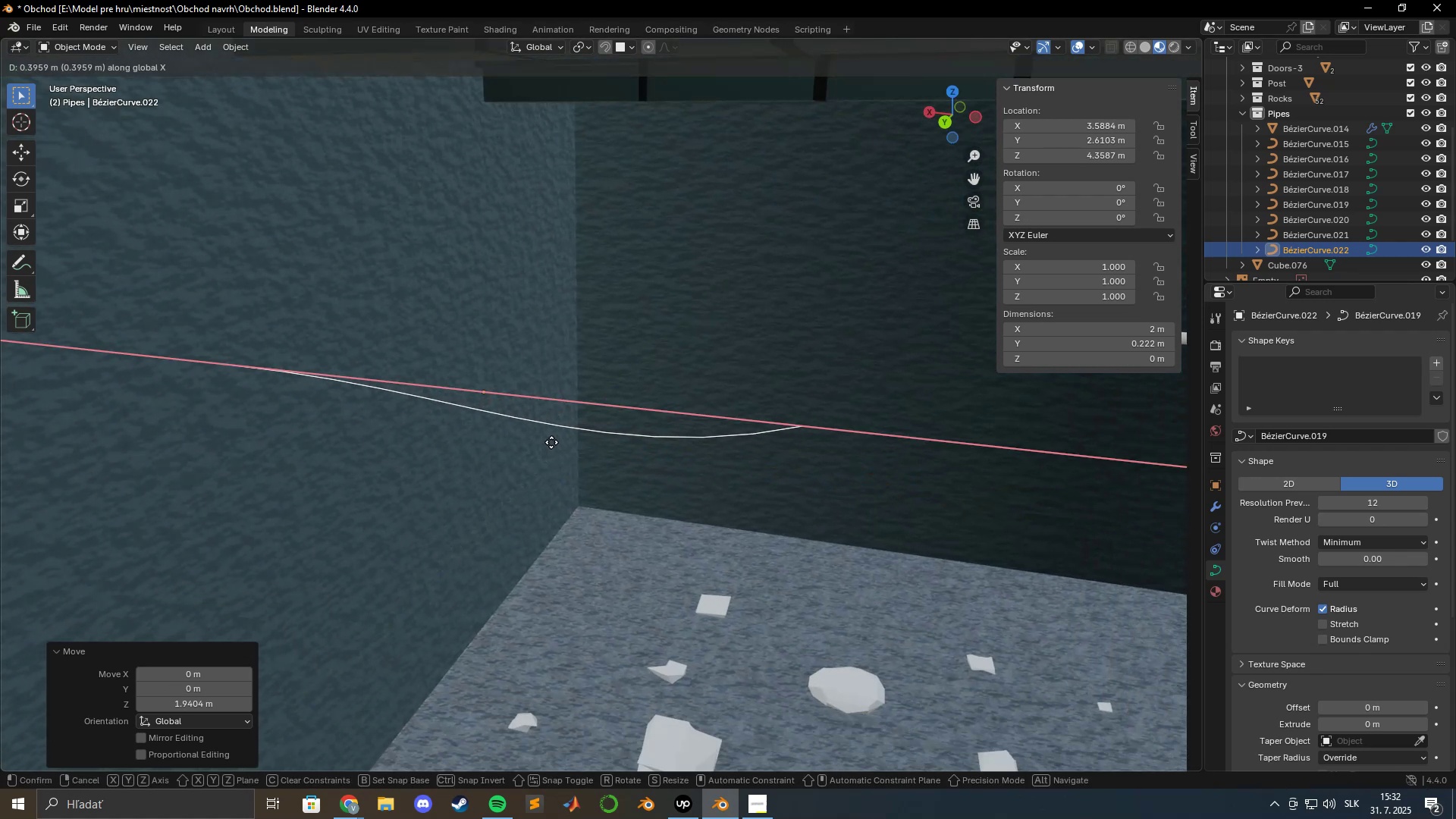 
hold_key(key=ShiftLeft, duration=0.68)
left_click([377, 413])
 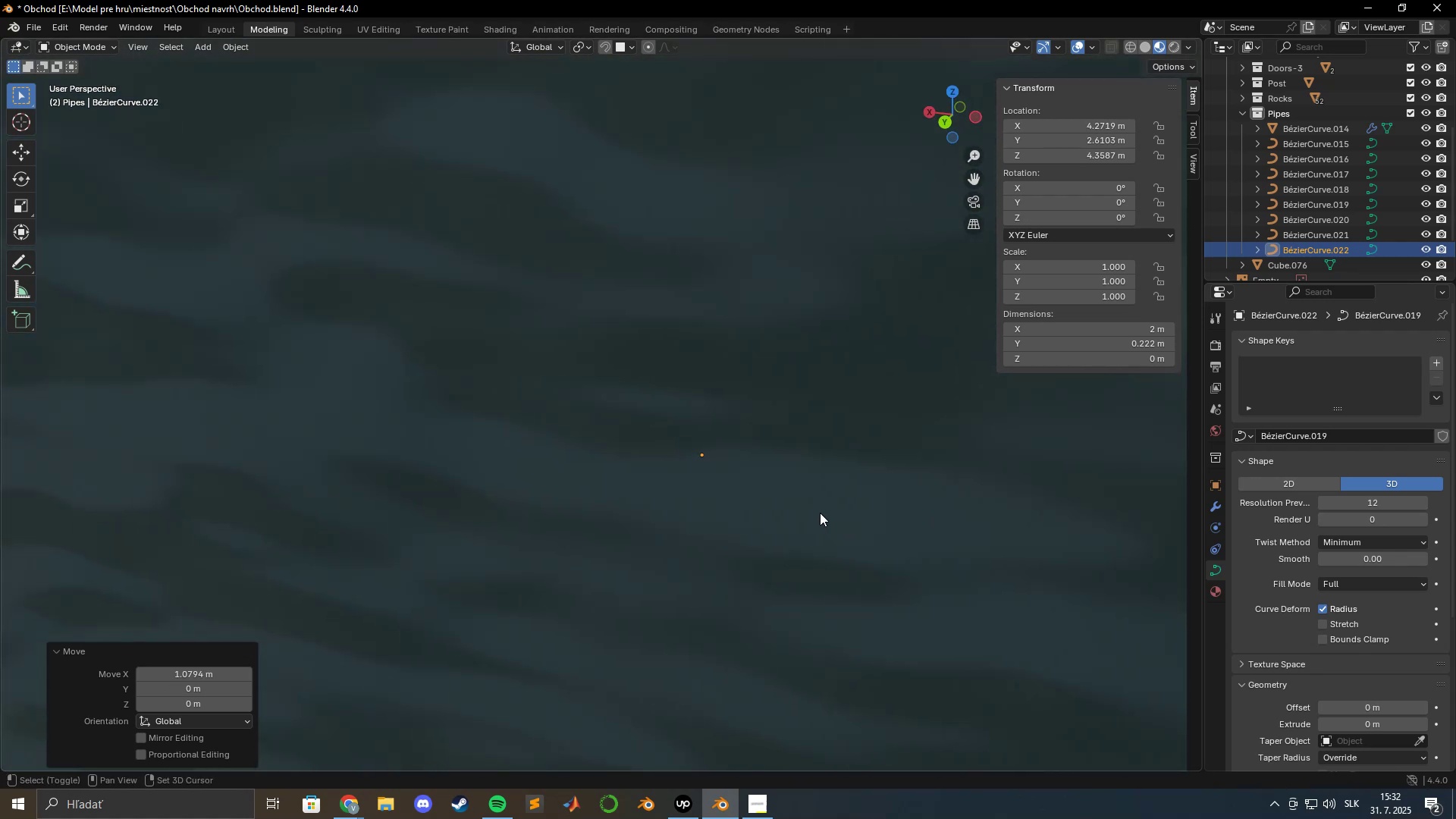 
scroll: coordinate [698, 500], scroll_direction: up, amount: 2.0
 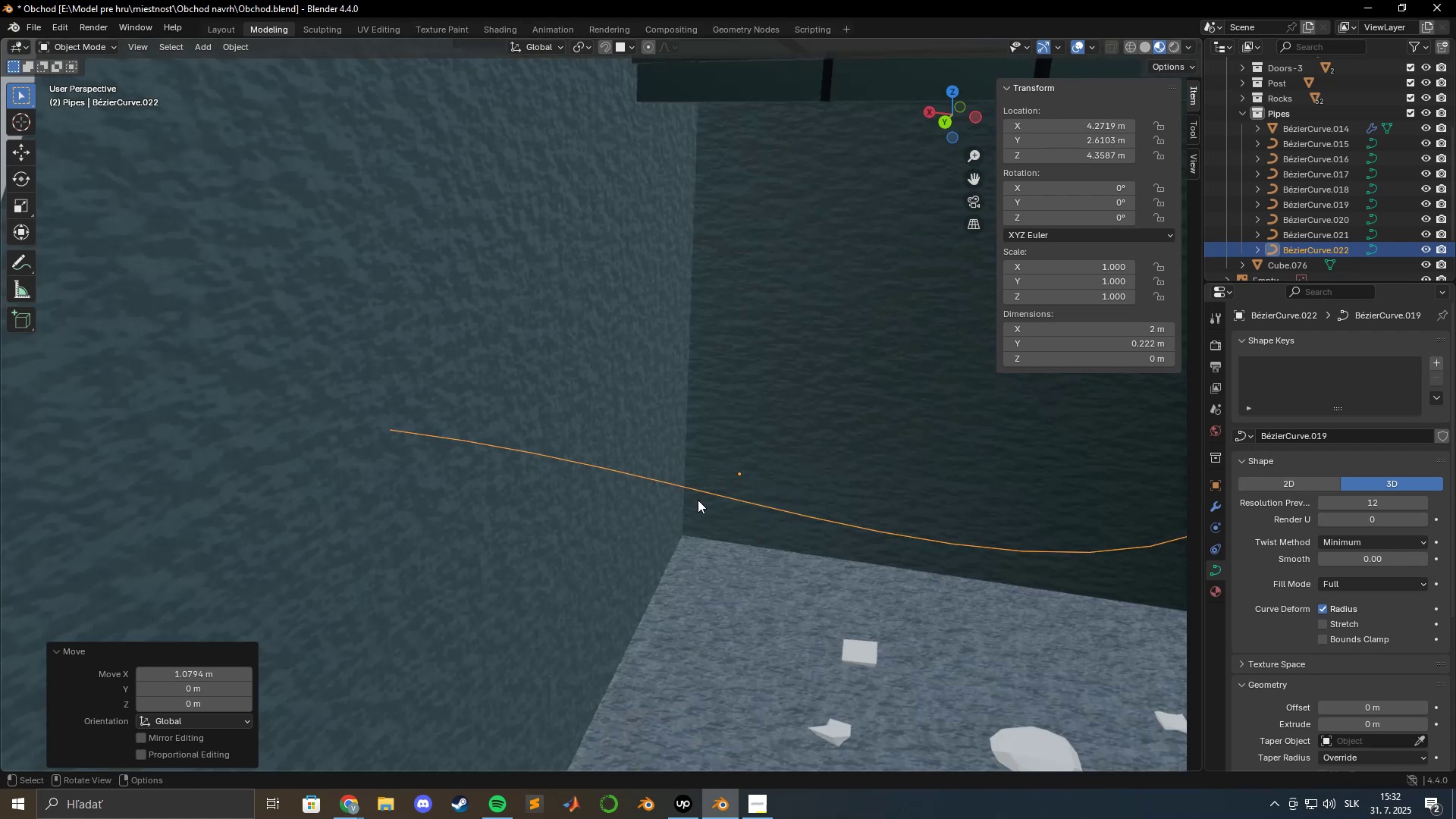 
hold_key(key=ShiftLeft, duration=0.47)
 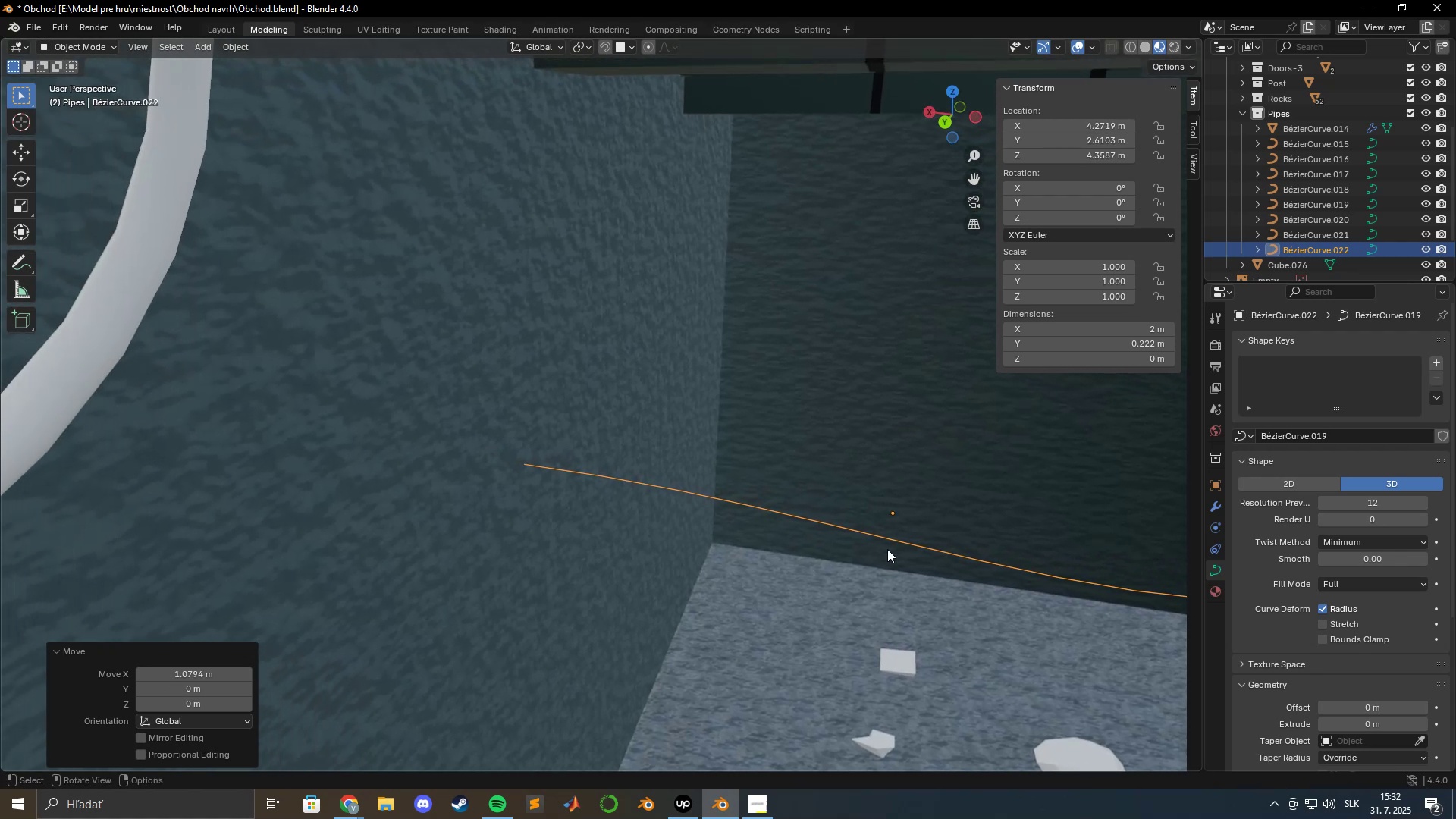 
type(gx)
 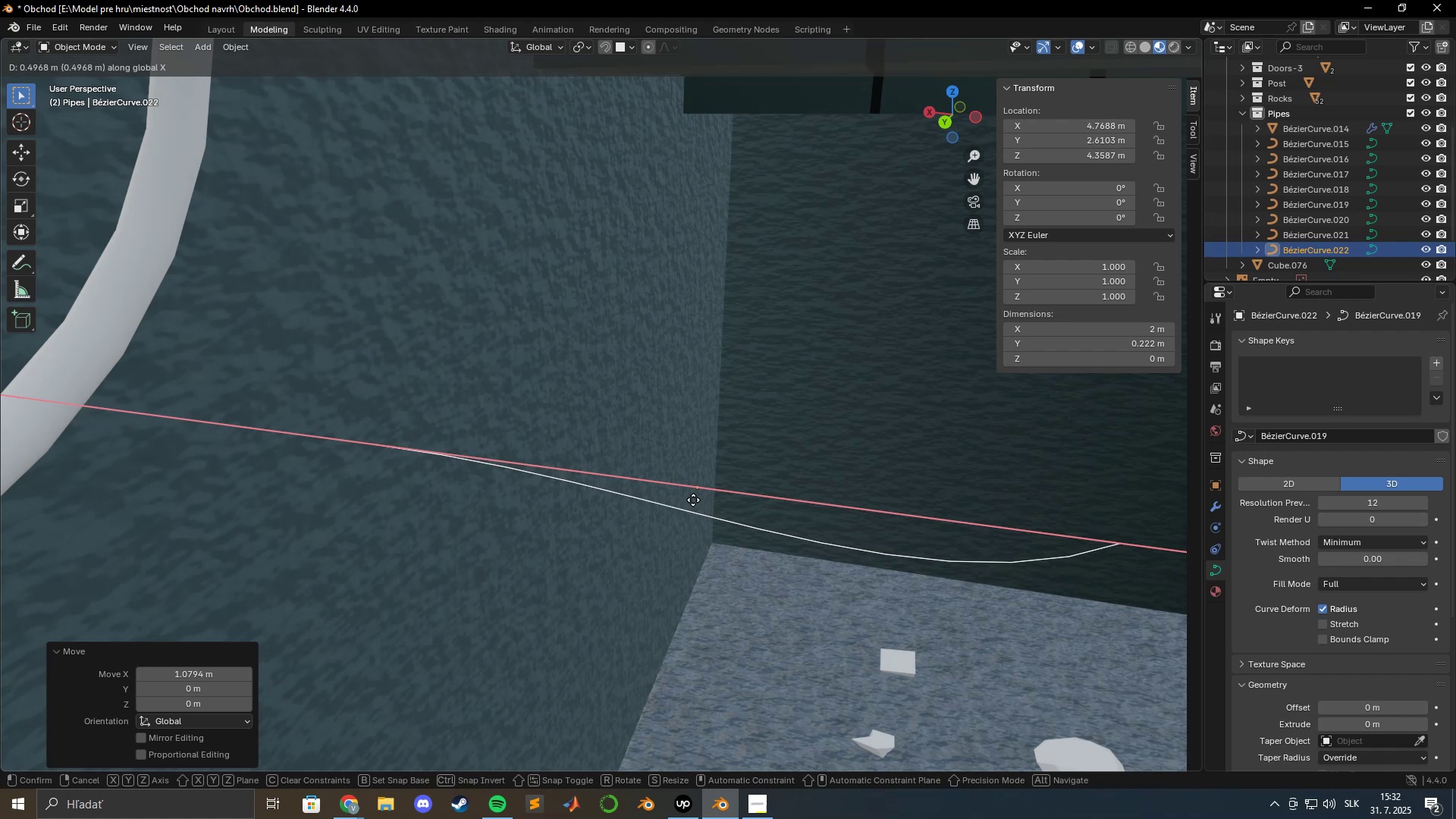 
left_click([692, 500])
 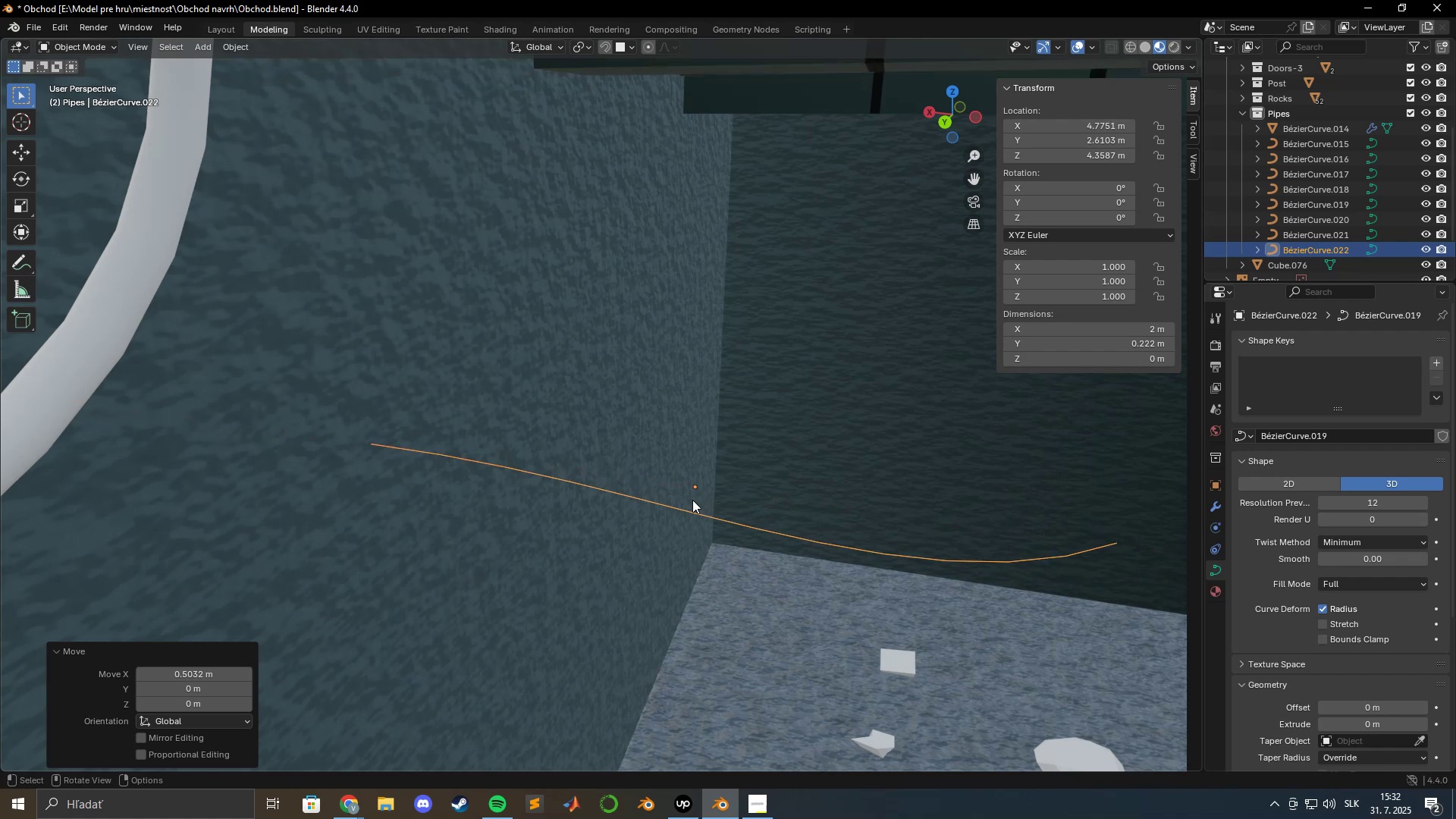 
hold_key(key=ShiftLeft, duration=0.71)
scroll: coordinate [858, 544], scroll_direction: up, amount: 1.0
 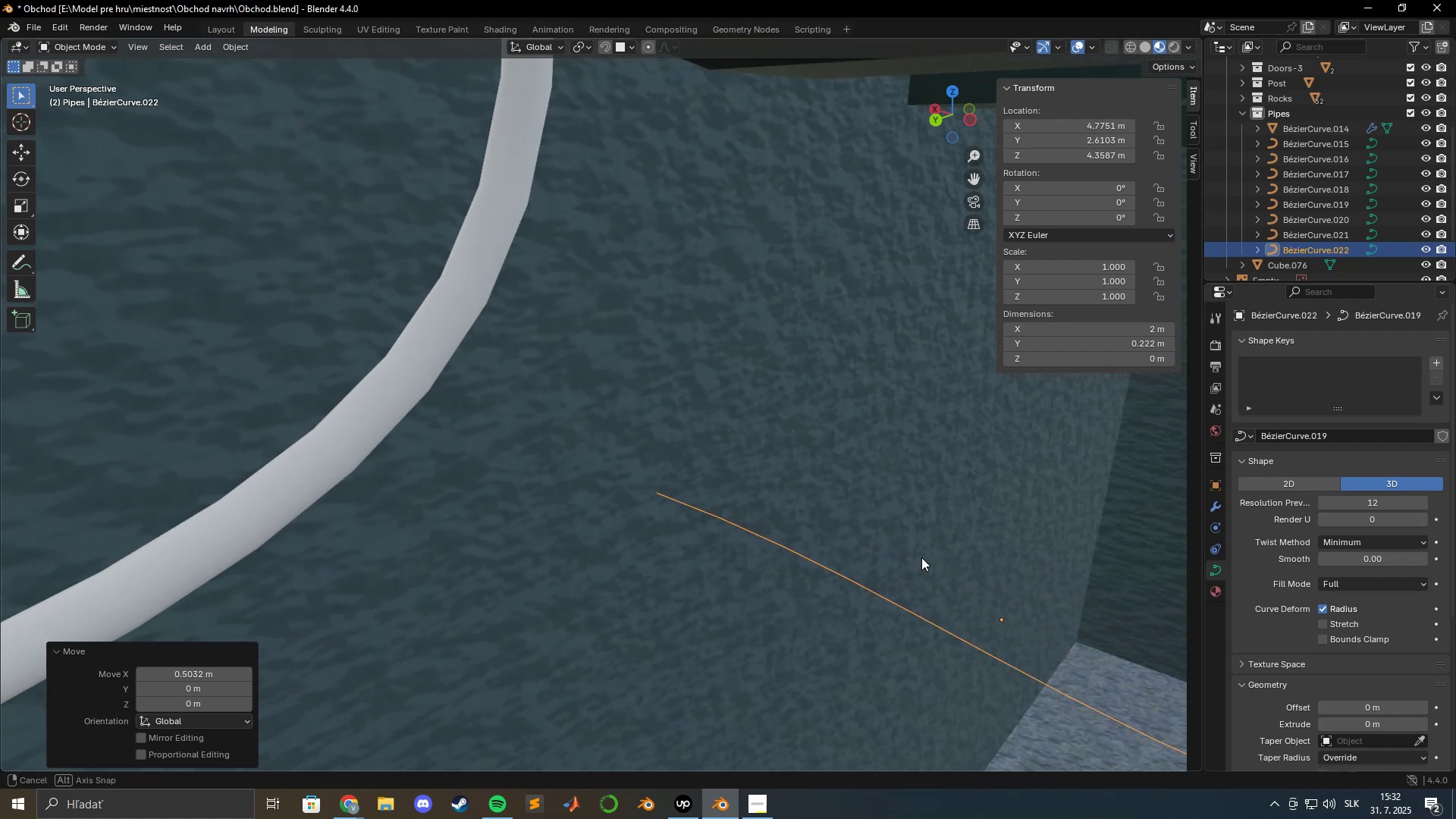 
key(Shift+ShiftLeft)
 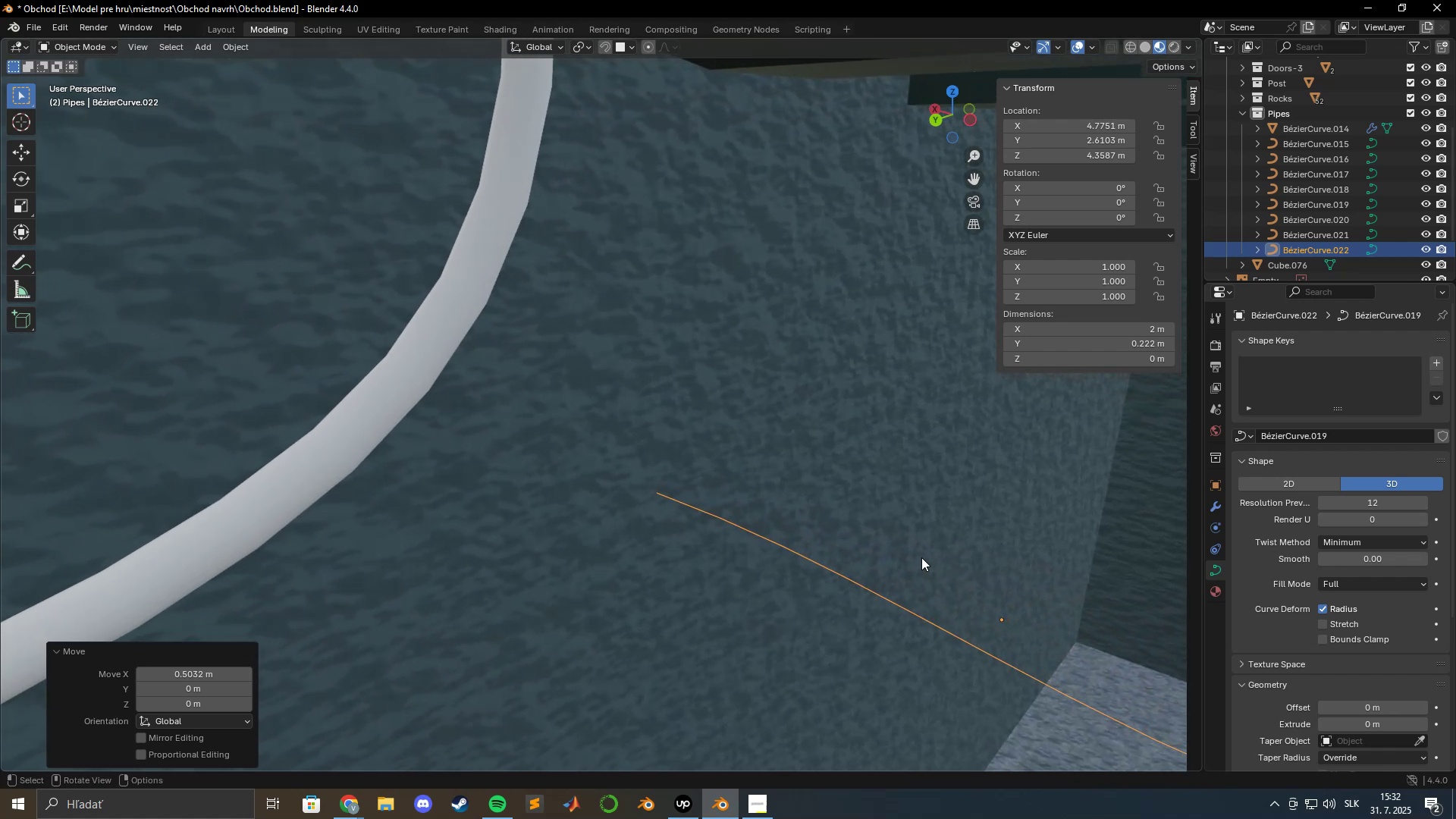 
scroll: coordinate [921, 557], scroll_direction: down, amount: 3.0
 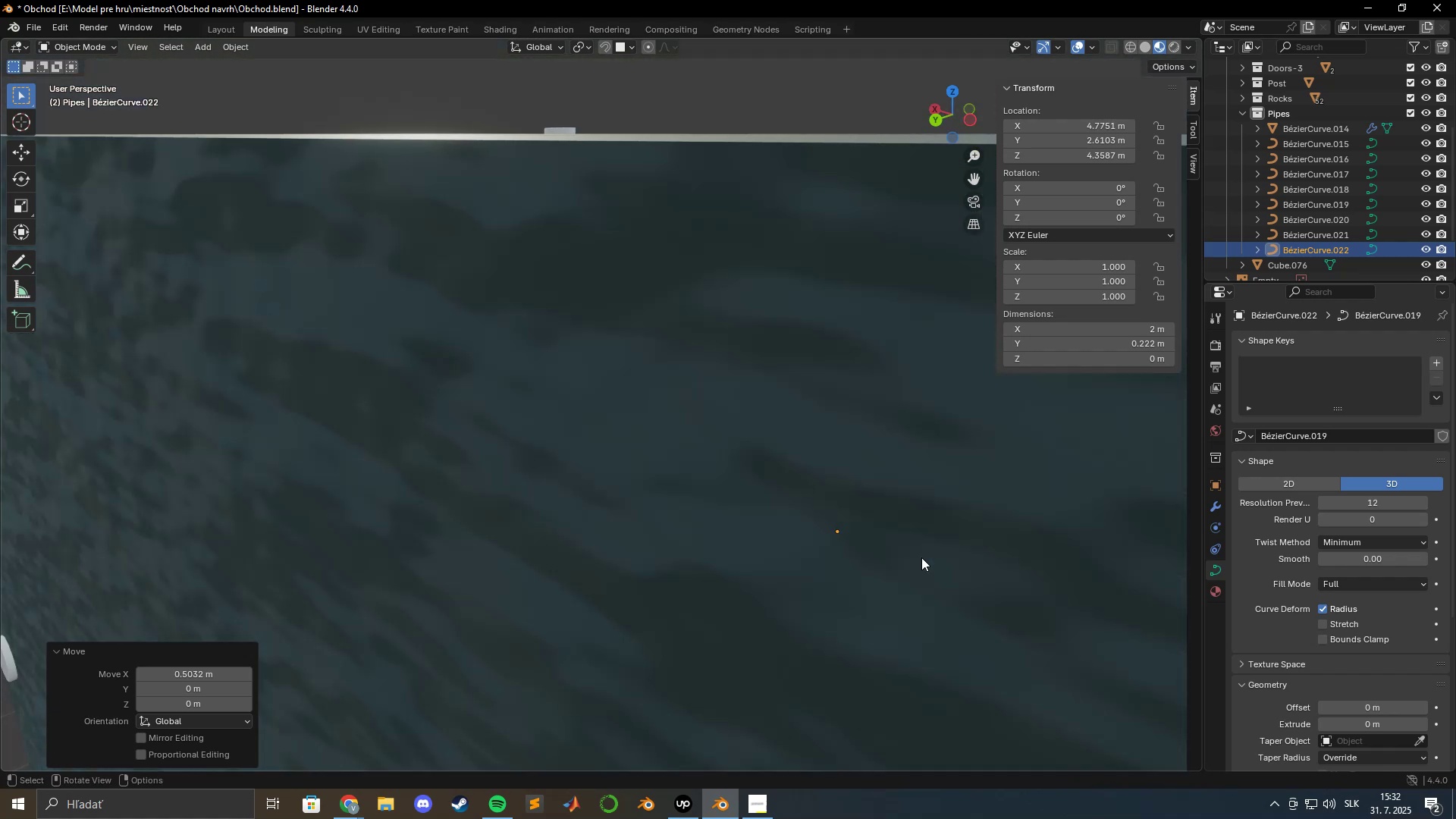 
scroll: coordinate [918, 556], scroll_direction: up, amount: 2.0
 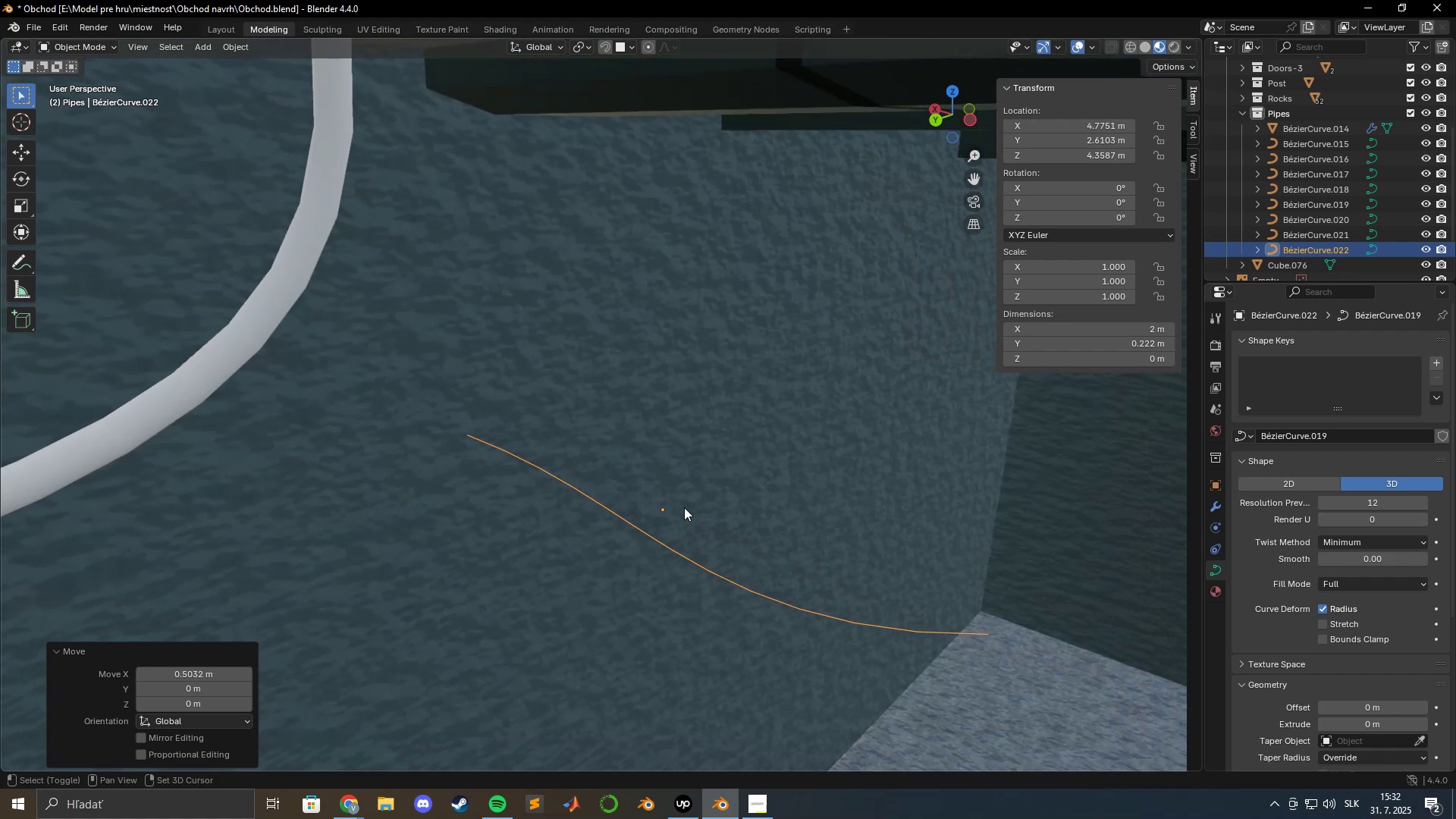 
hold_key(key=ShiftLeft, duration=0.58)
 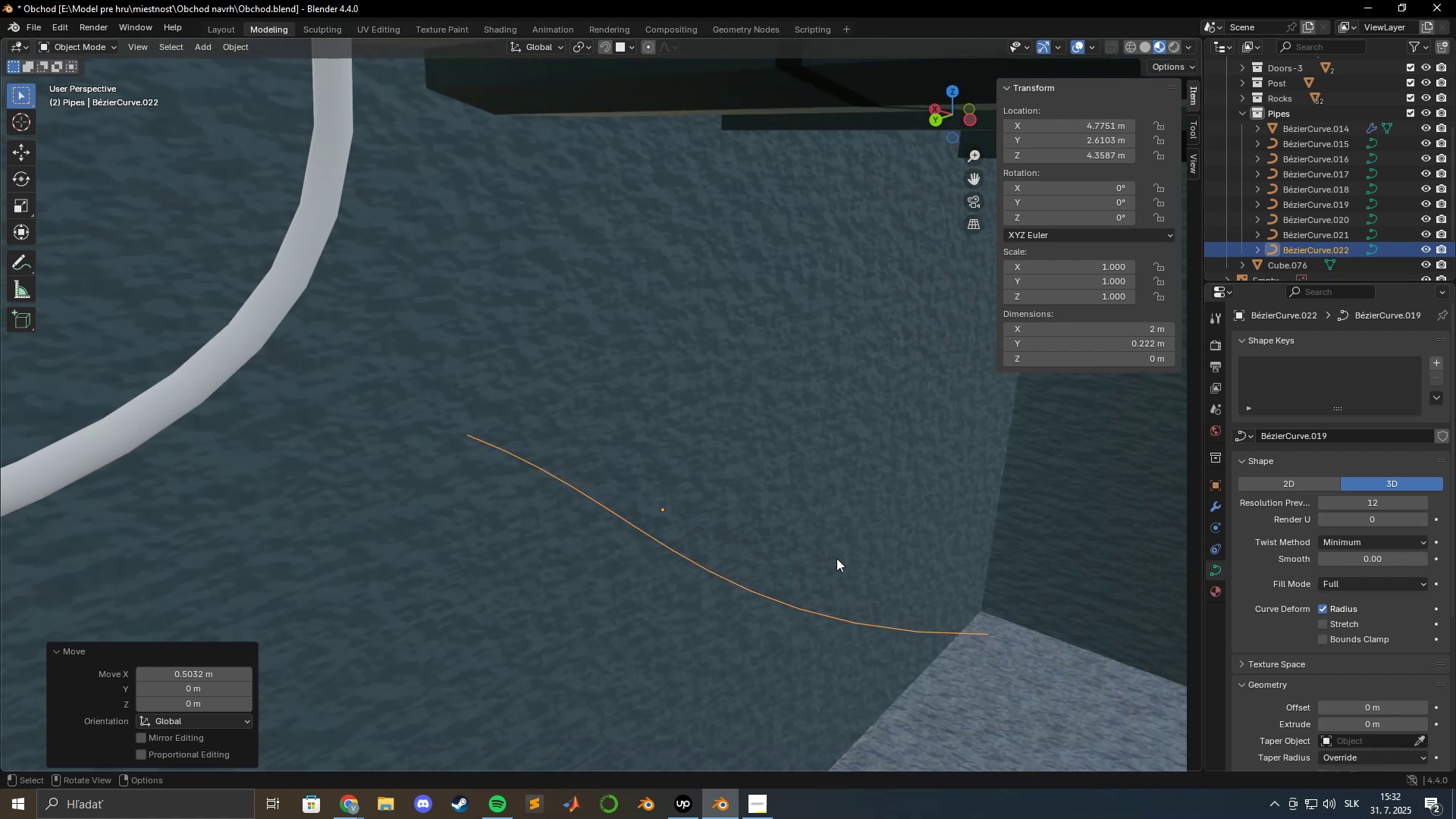 
type(rxy)
key(Escape)
type(ry180)
 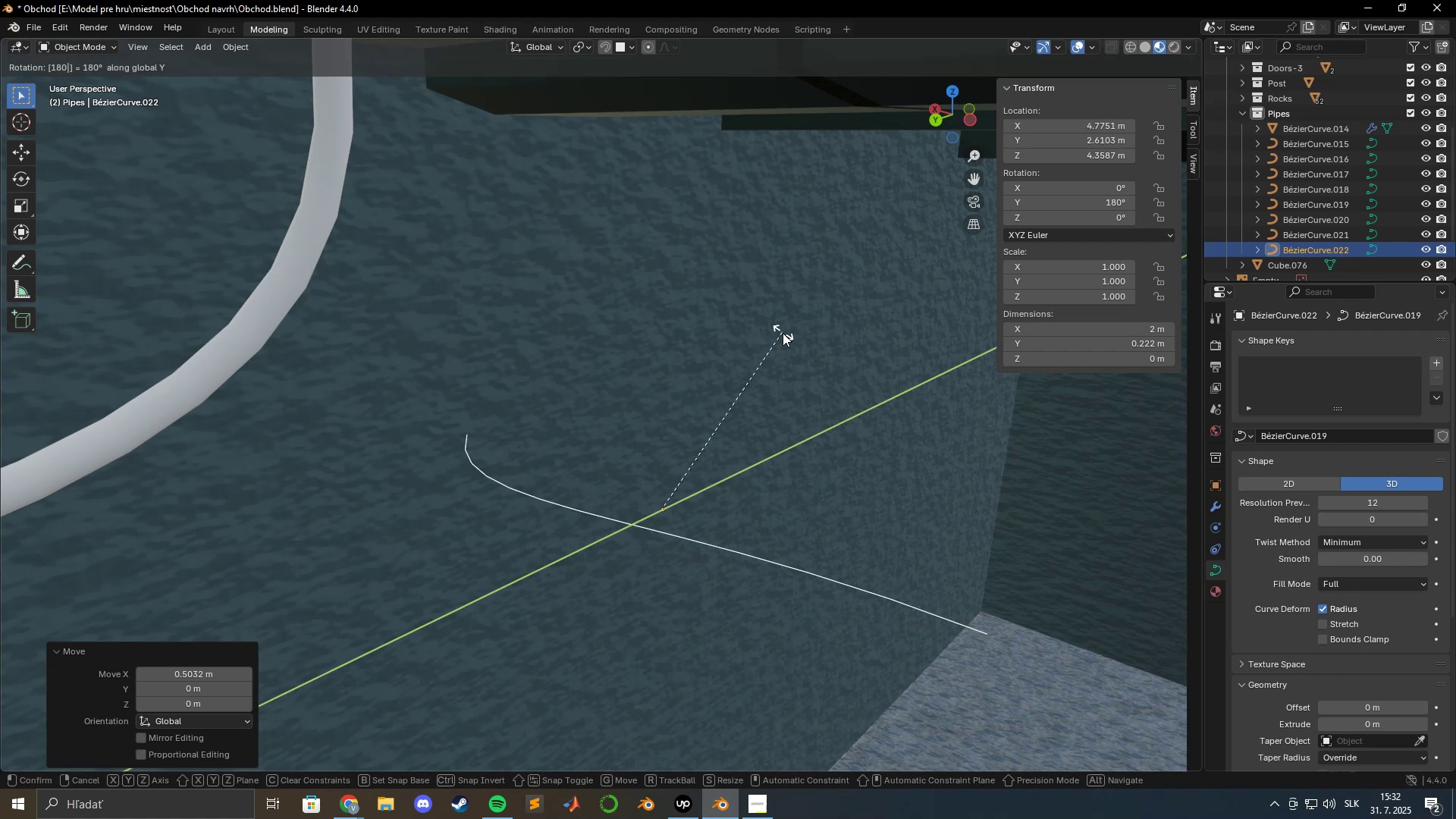 
key(Enter)
 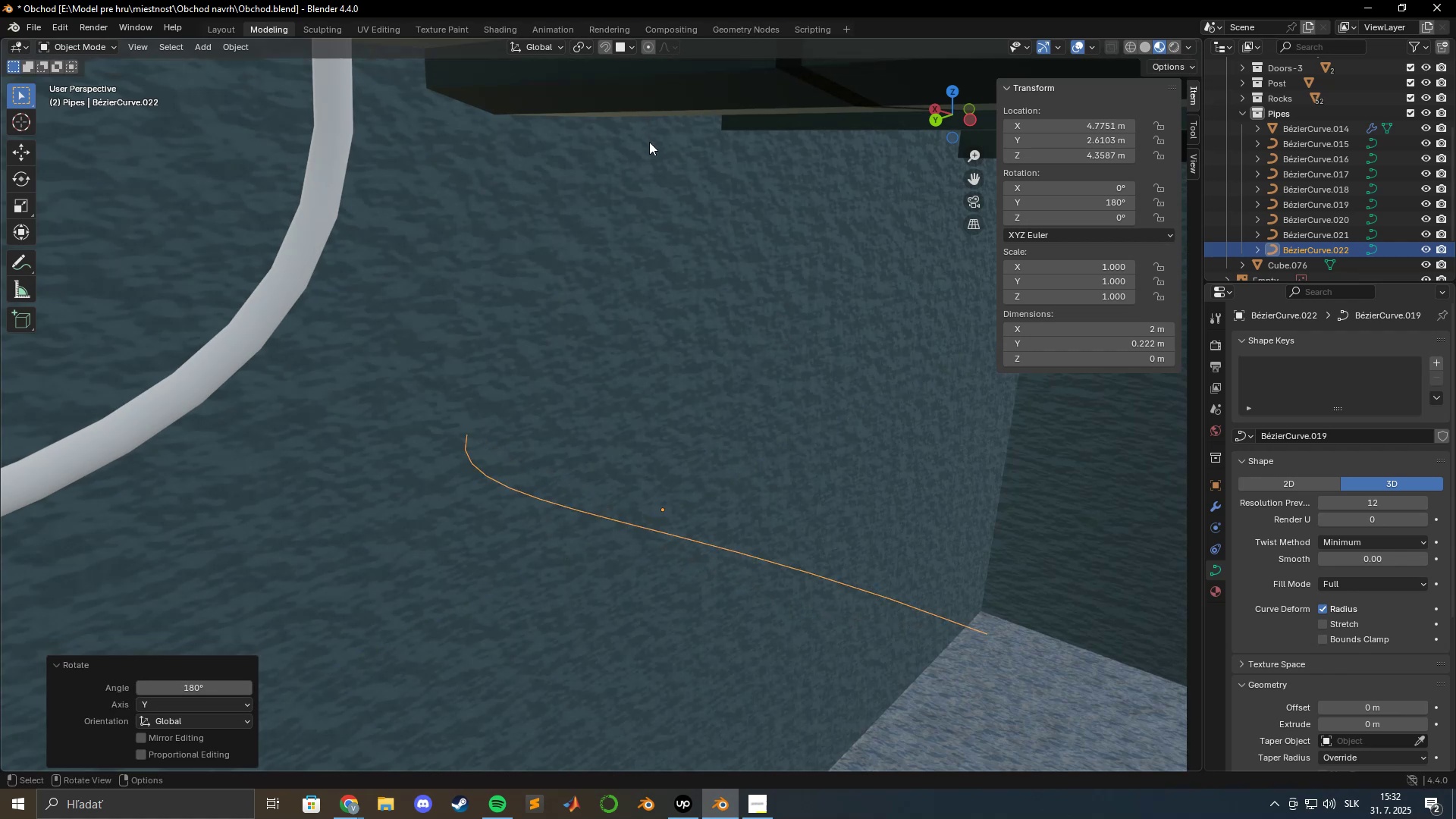 
type(rx90)
 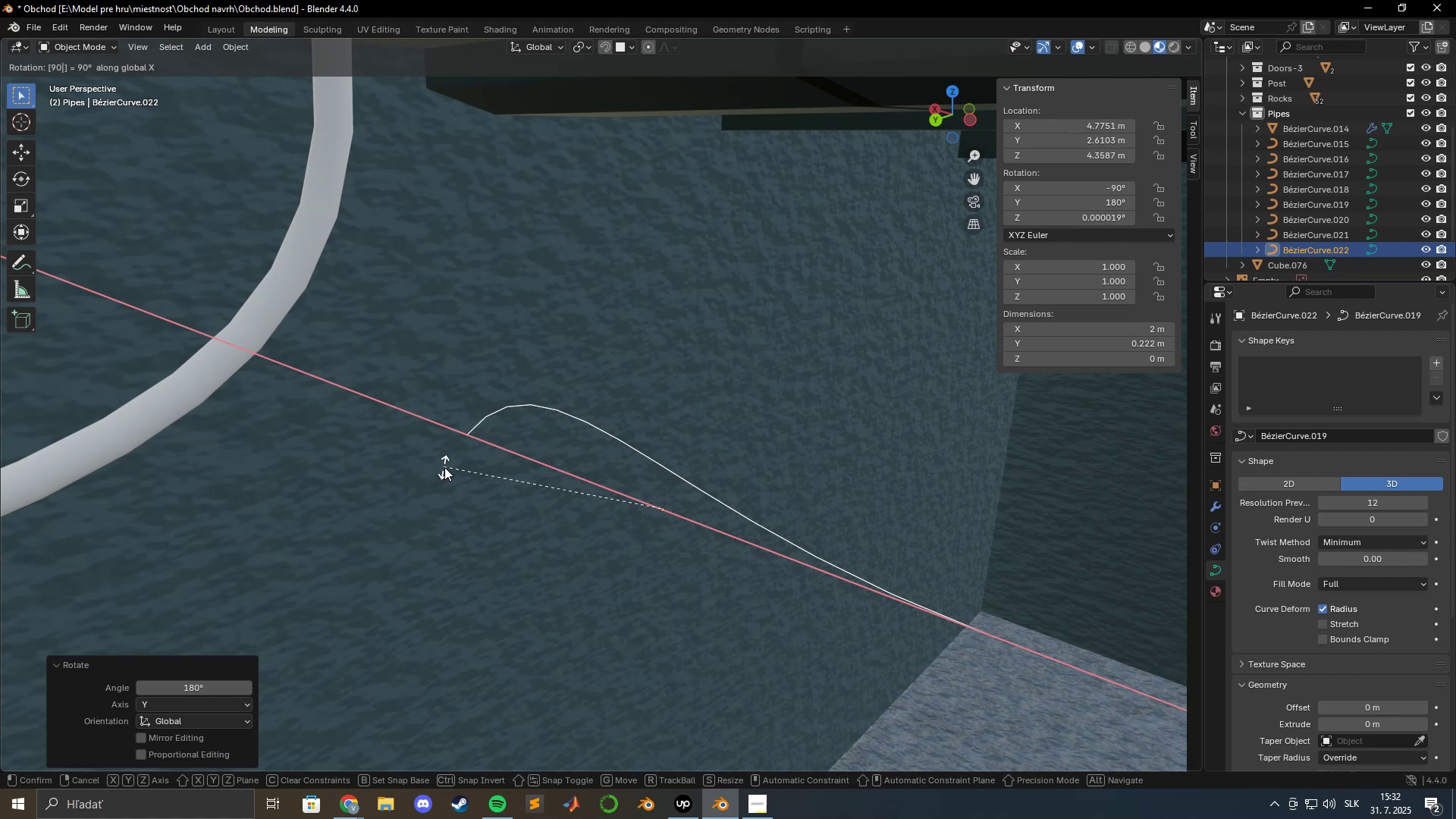 
key(Enter)
 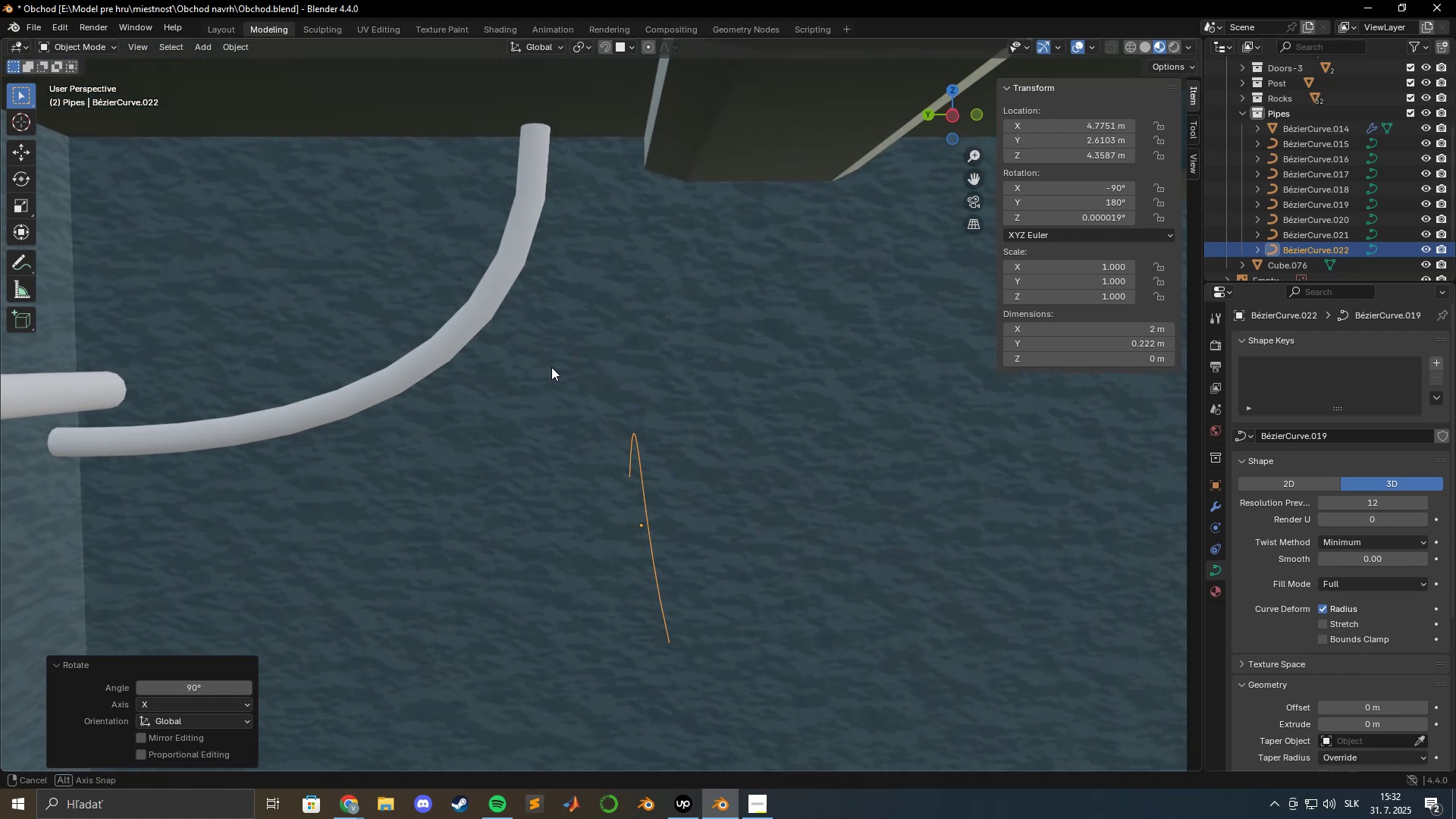 
key(Control+Z)
 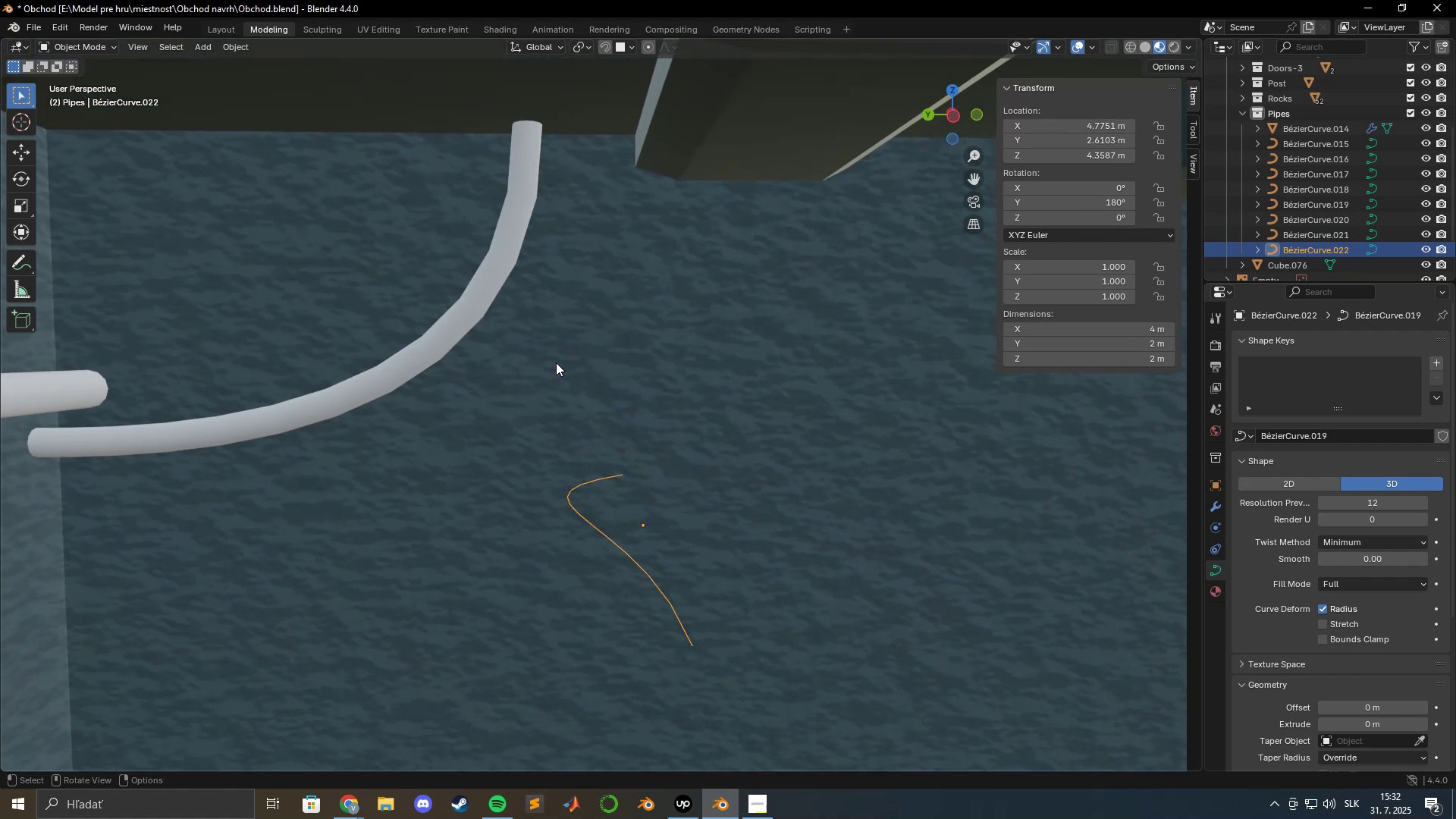 
type(rx-90)
key(NumpadEnter)
 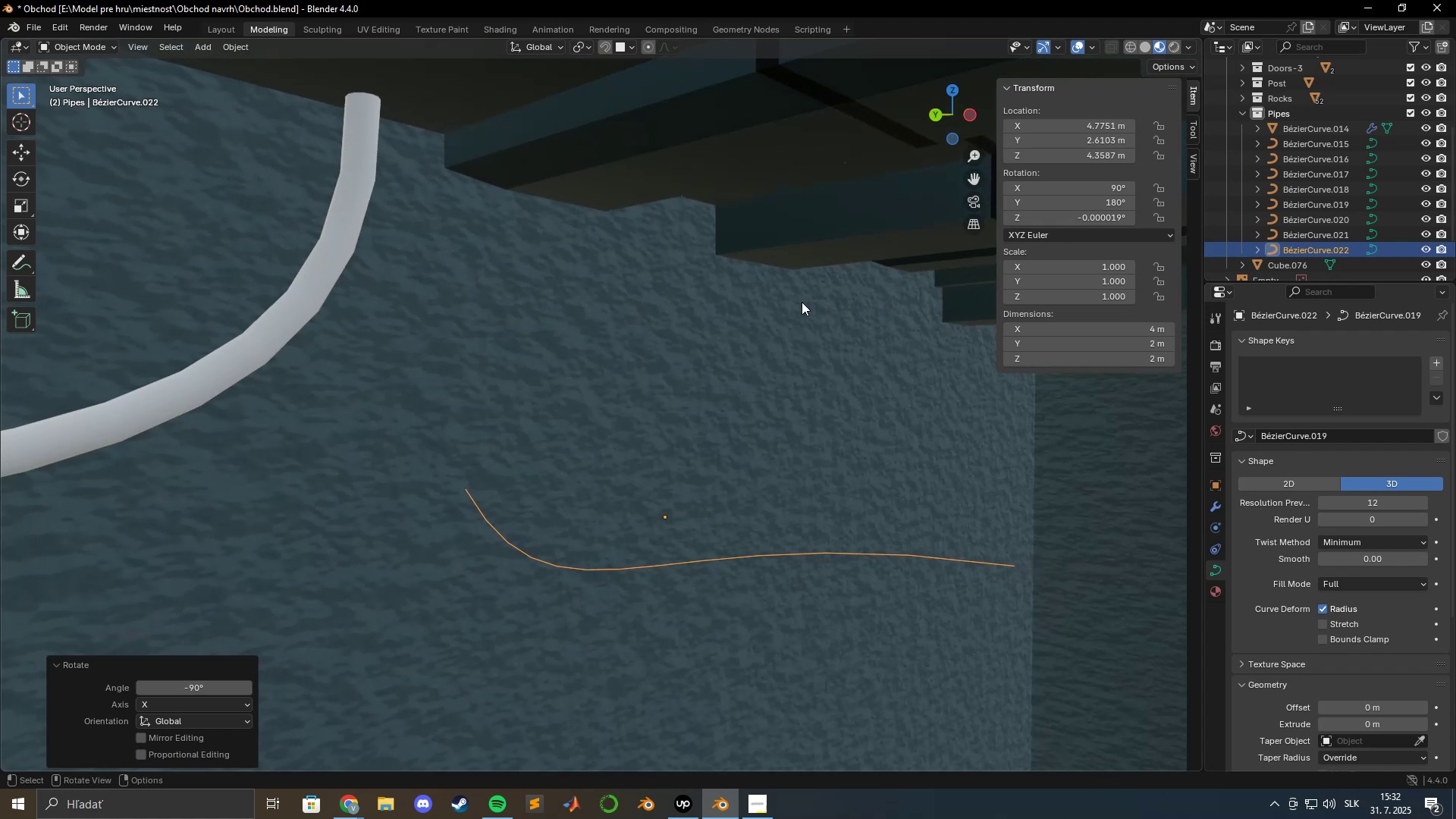 
type(gz)
 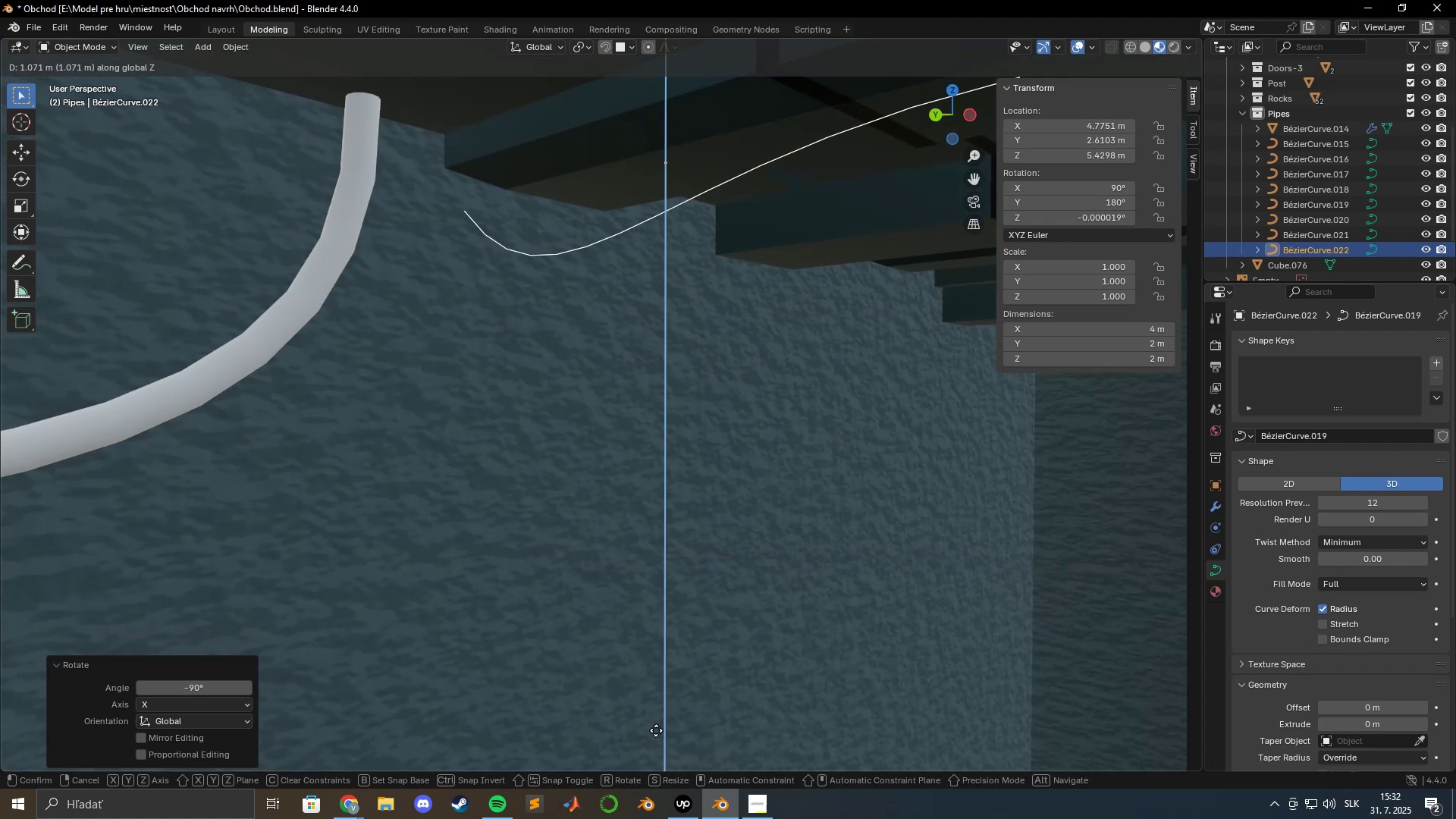 
hold_key(key=ShiftLeft, duration=0.49)
 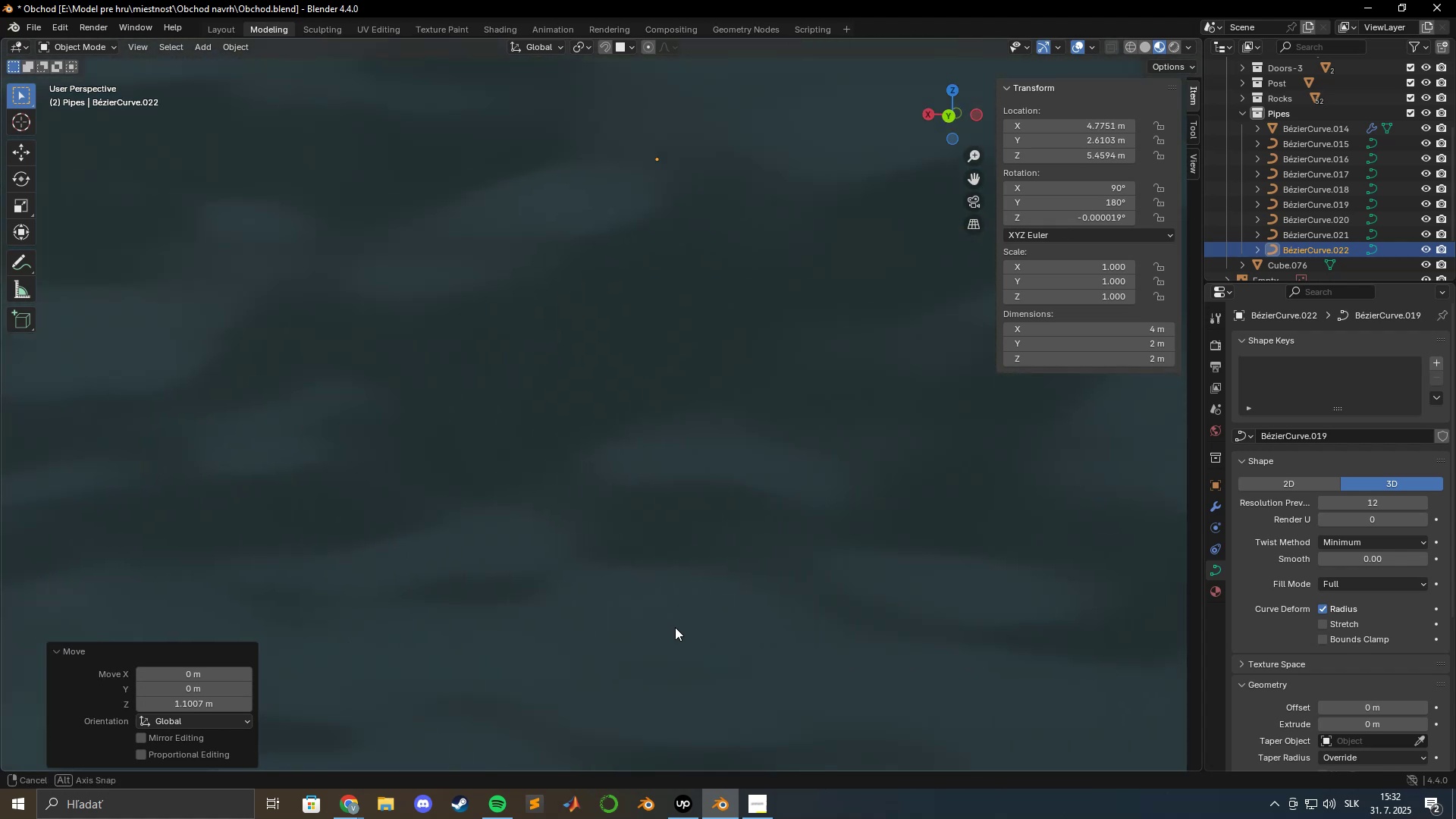 
scroll: coordinate [616, 610], scroll_direction: up, amount: 2.0
 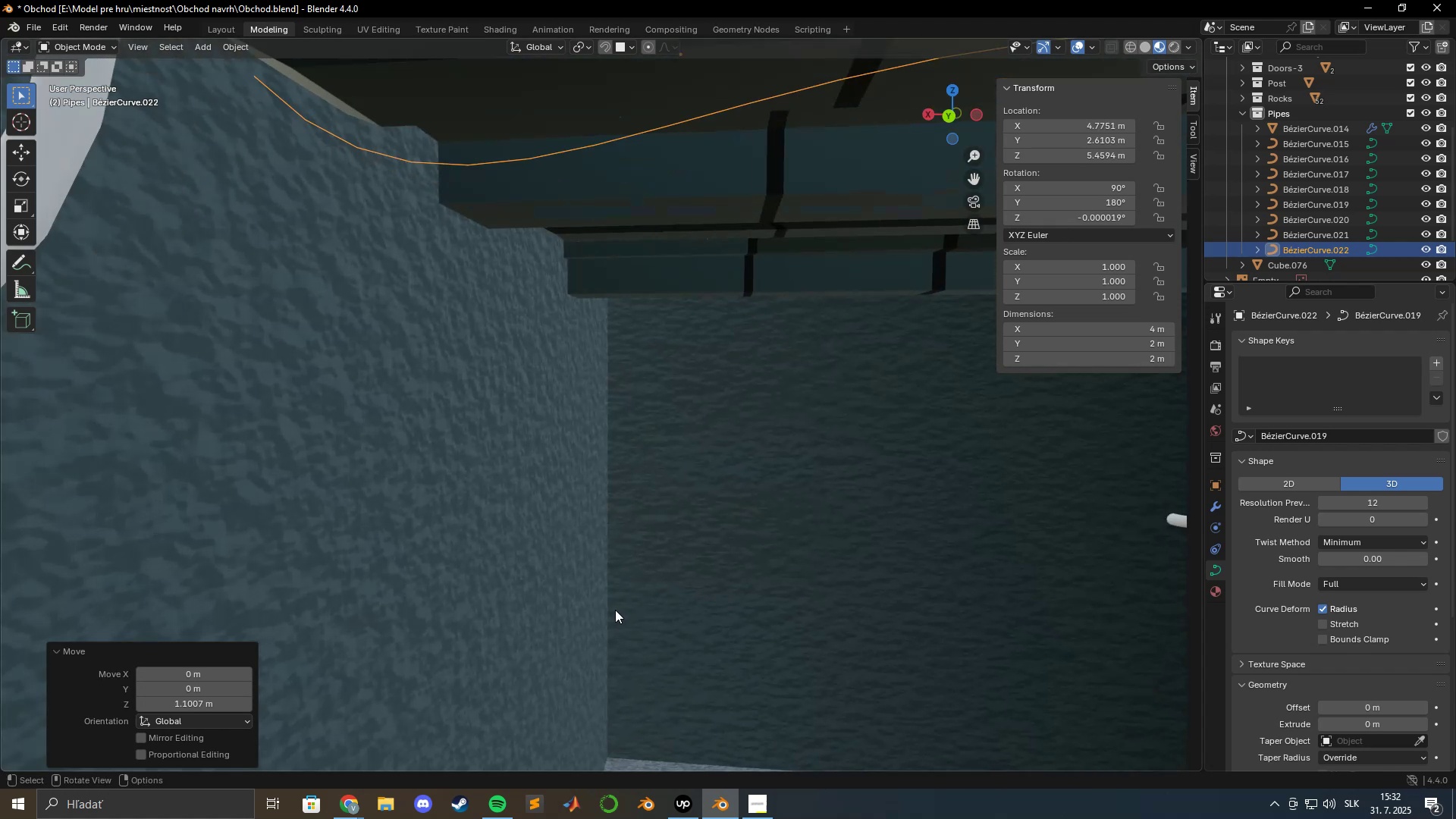 
hold_key(key=ShiftLeft, duration=0.67)
 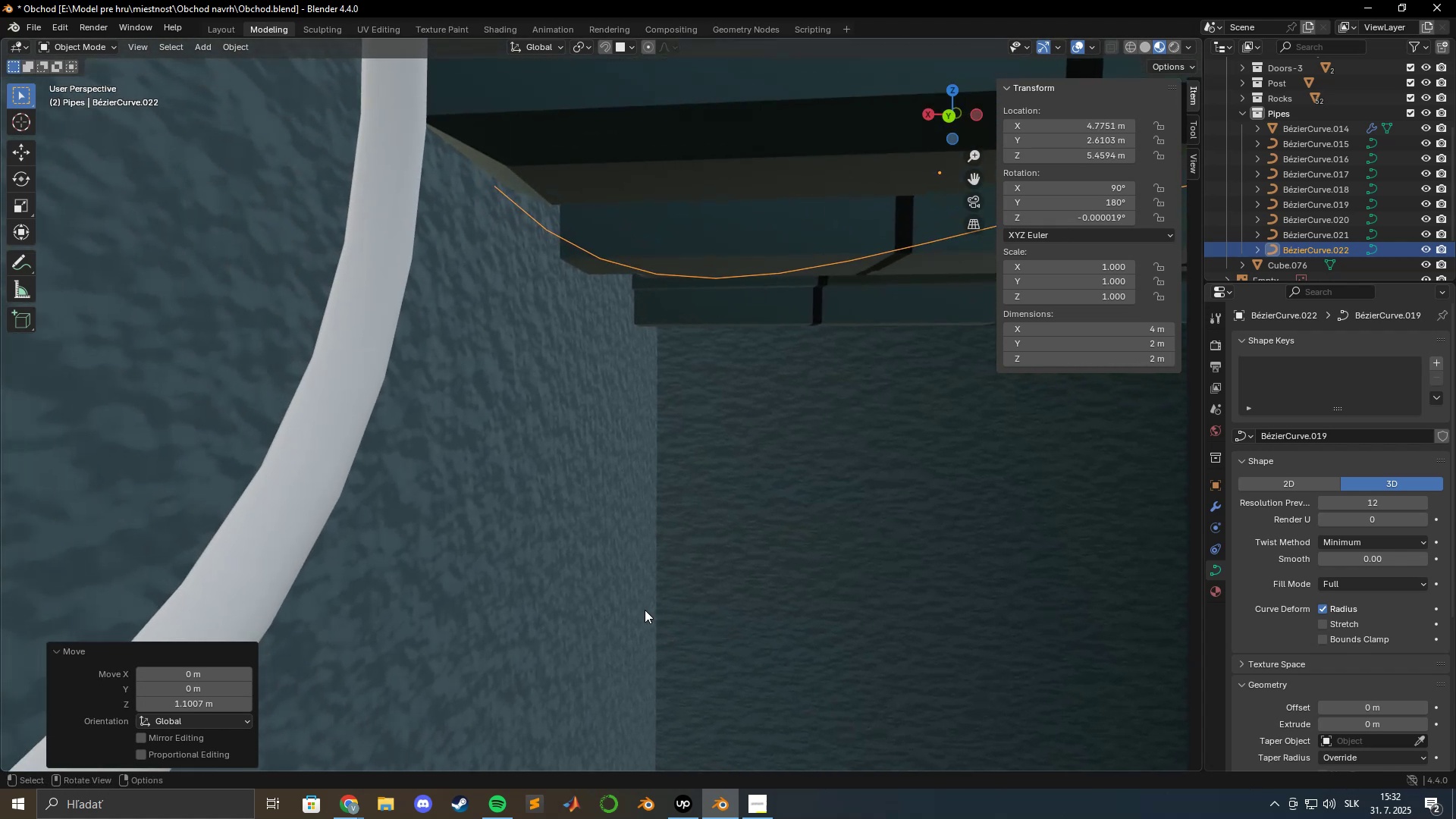 
scroll: coordinate [650, 610], scroll_direction: up, amount: 2.0
 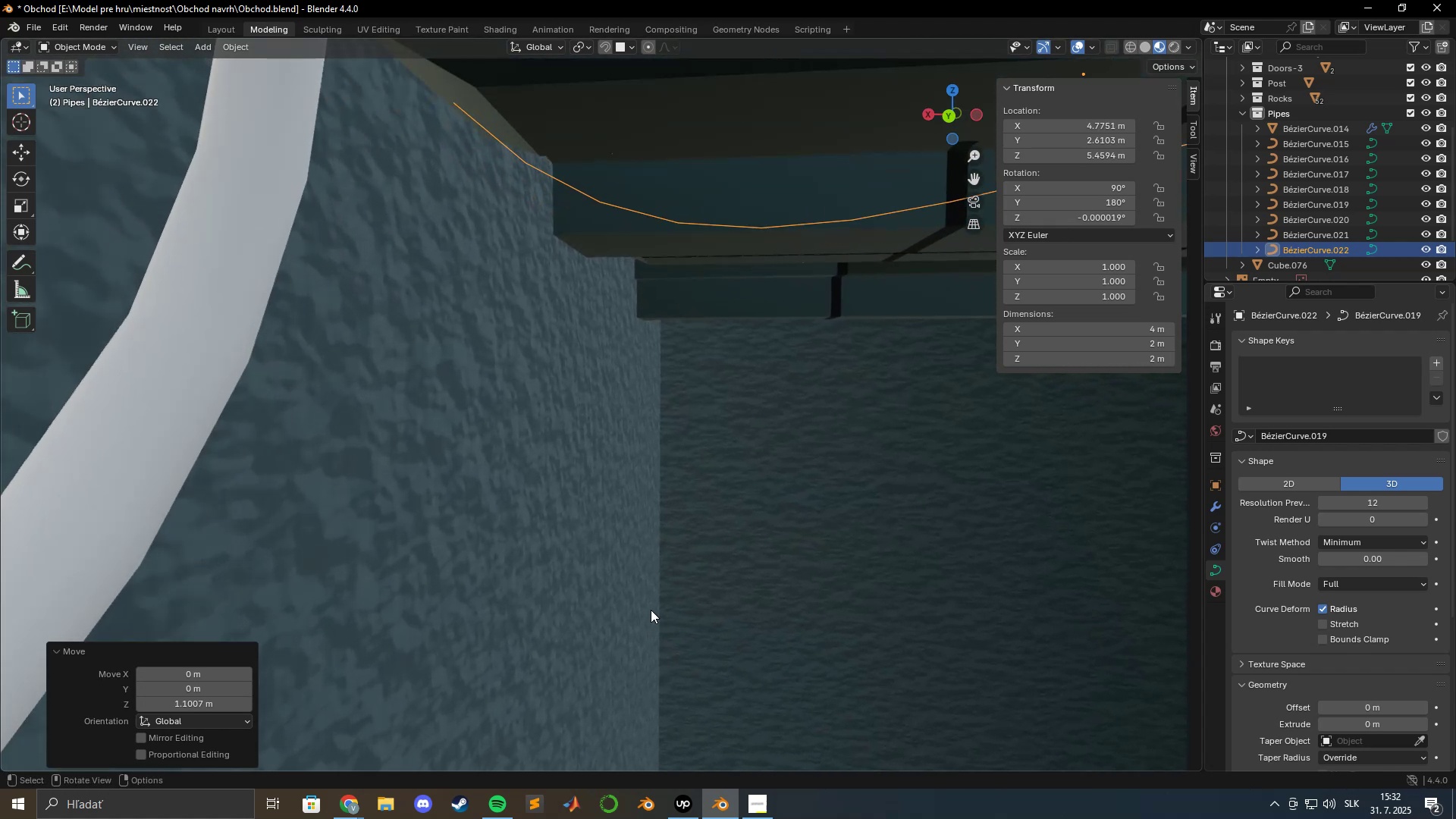 
hold_key(key=ShiftLeft, duration=1.52)
 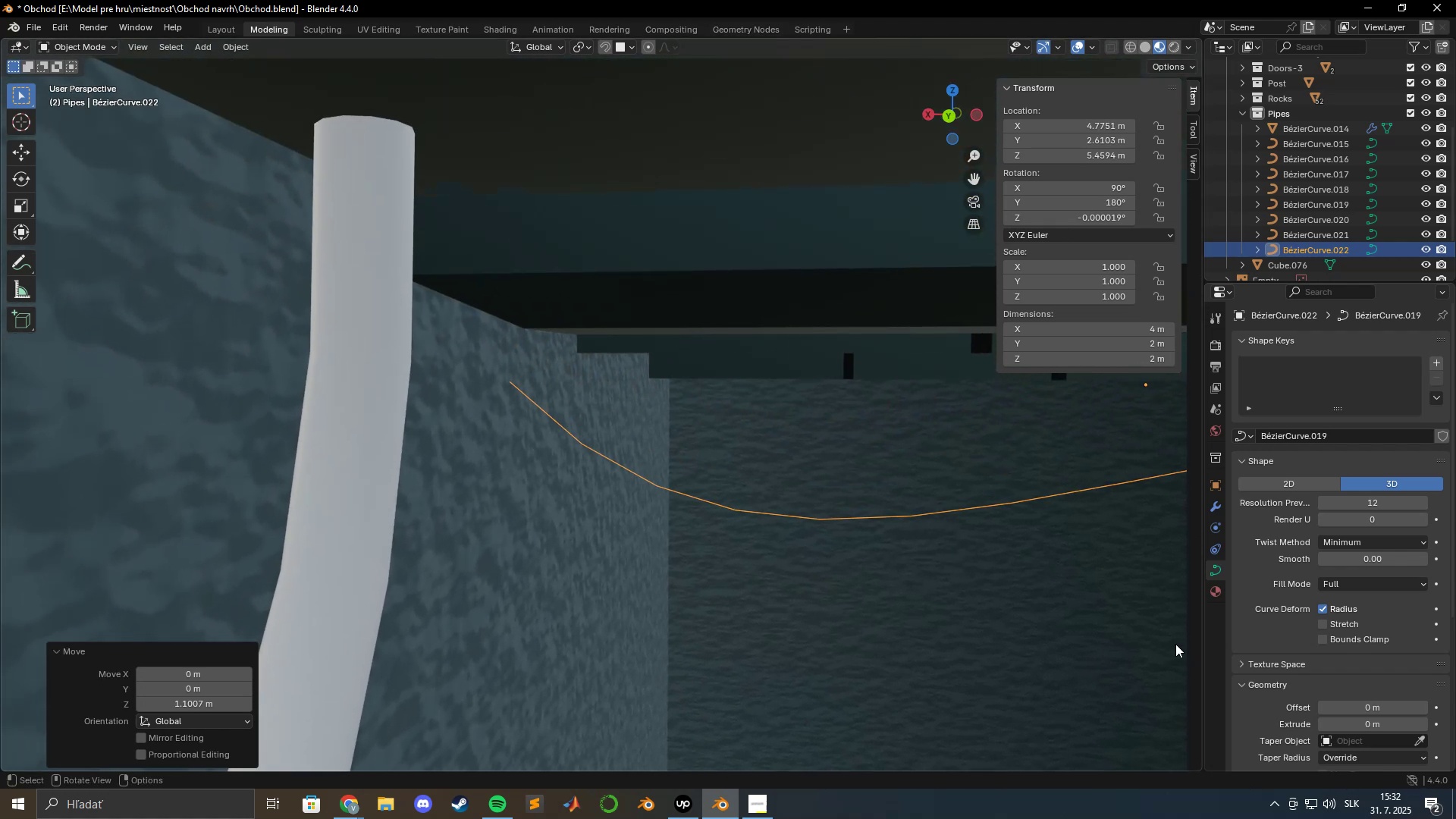 
scroll: coordinate [1271, 686], scroll_direction: down, amount: 6.0
 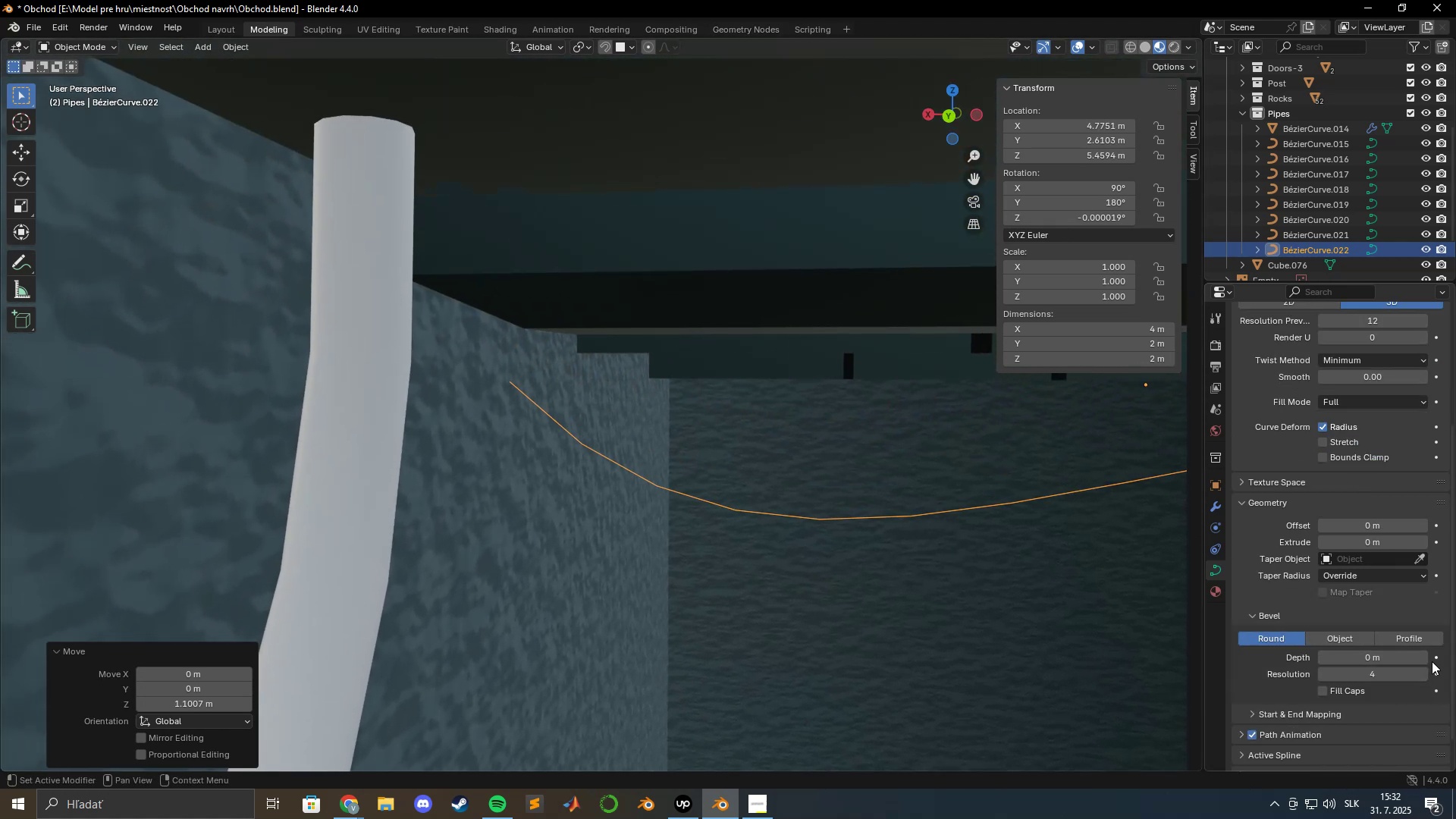 
left_click_drag(start_coordinate=[1429, 659], to_coordinate=[264, 178])
 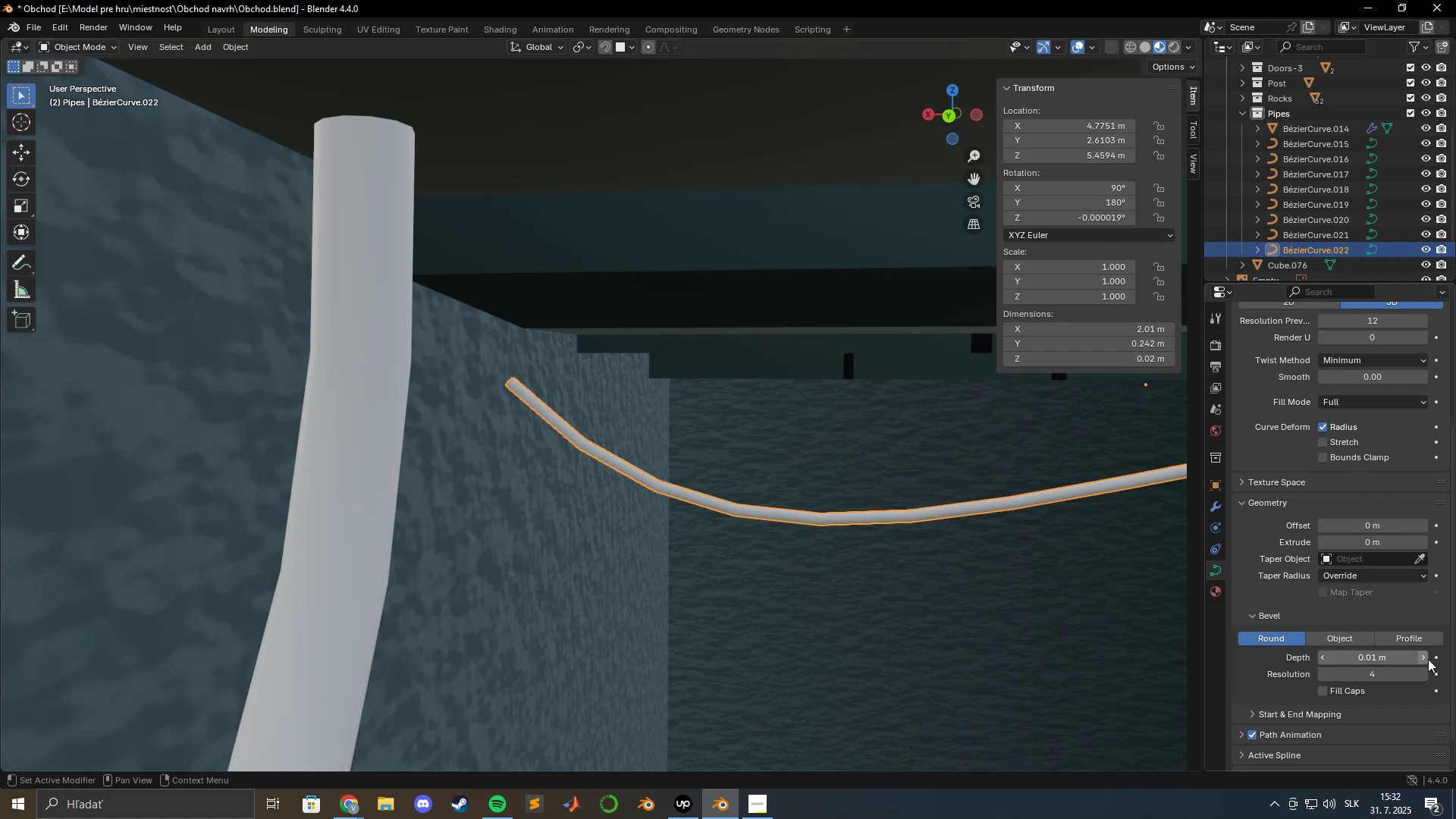 
double_click([1428, 659])
 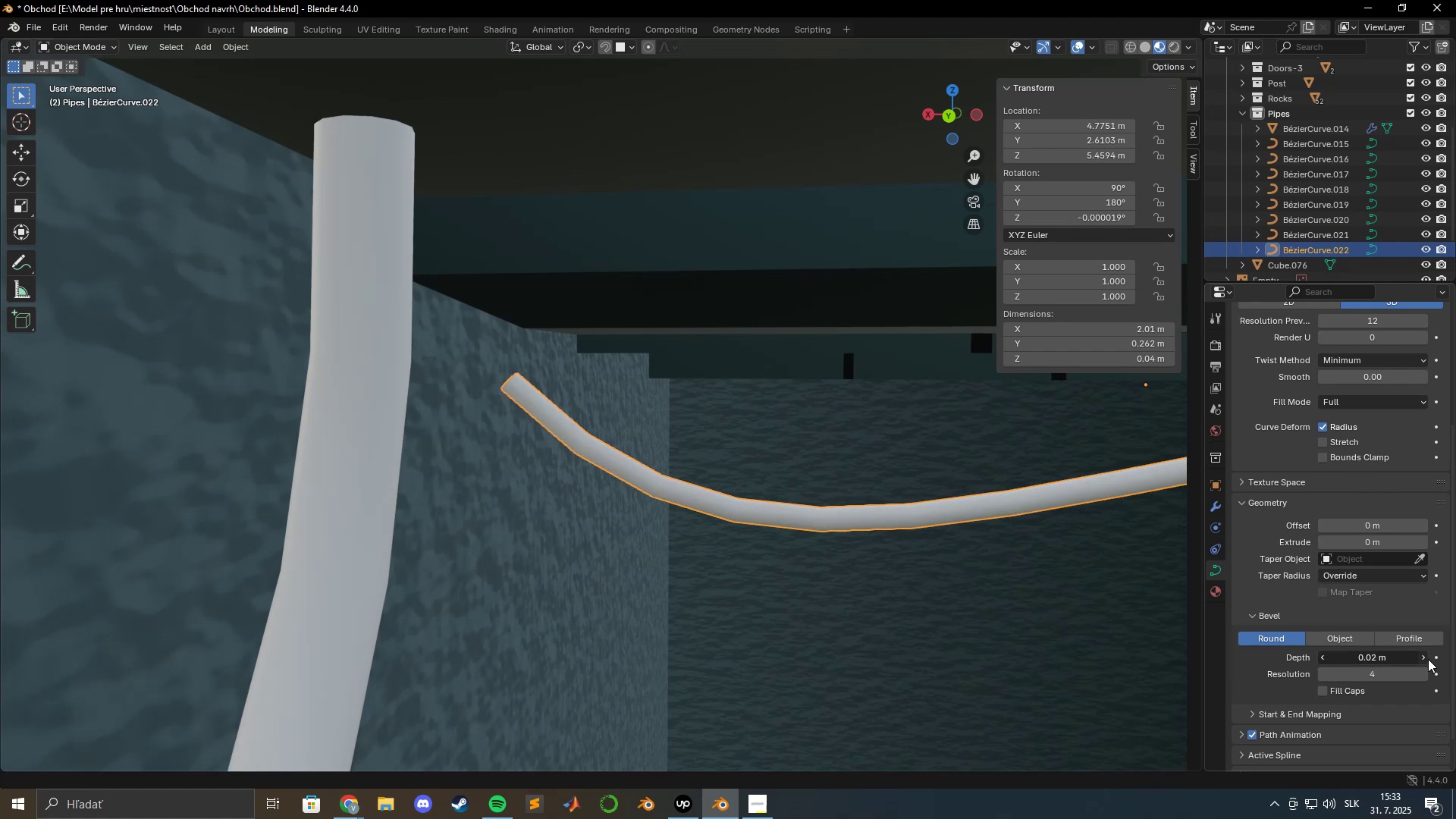 
triple_click([1428, 659])
 